 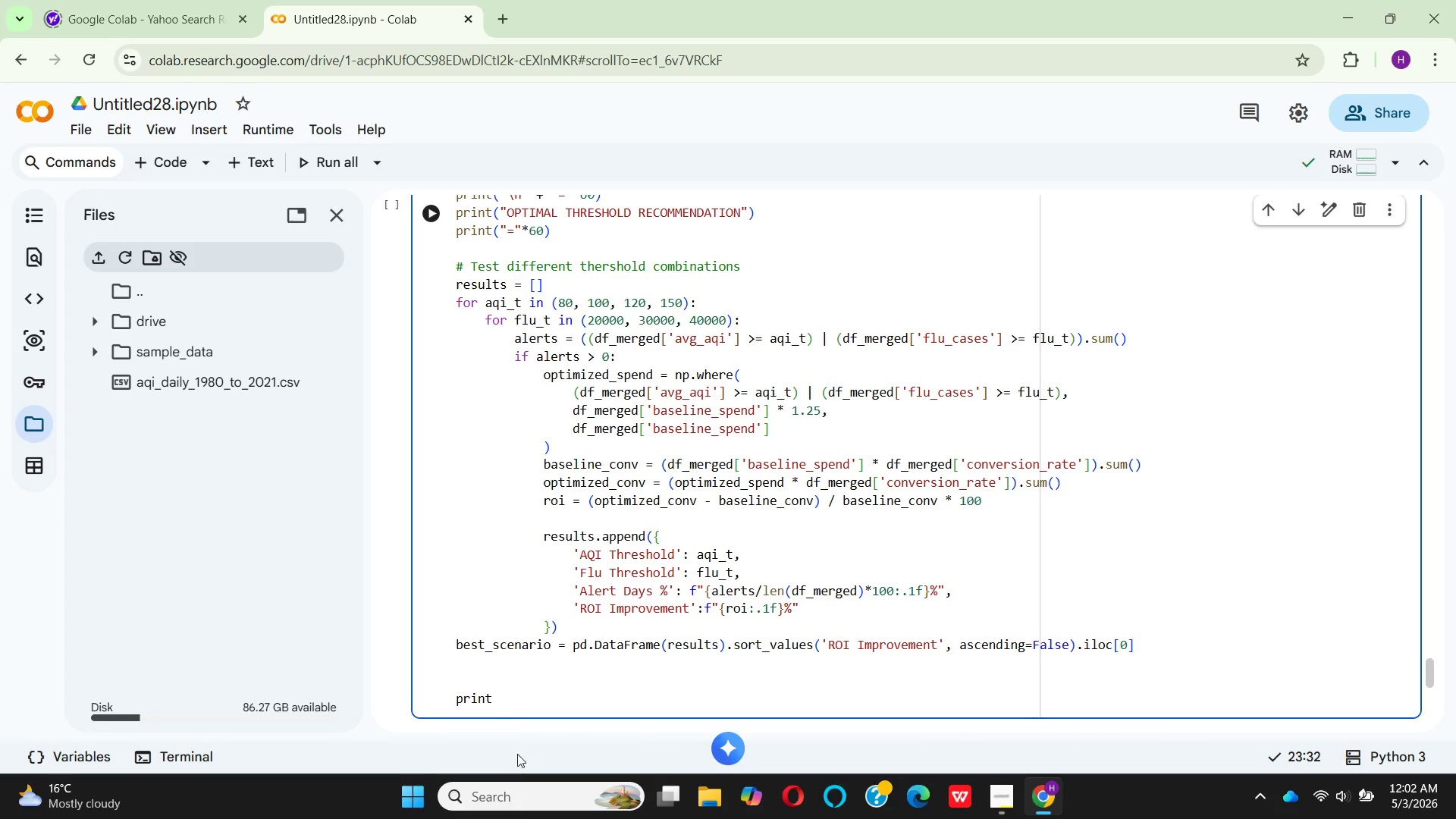 
type((F)
 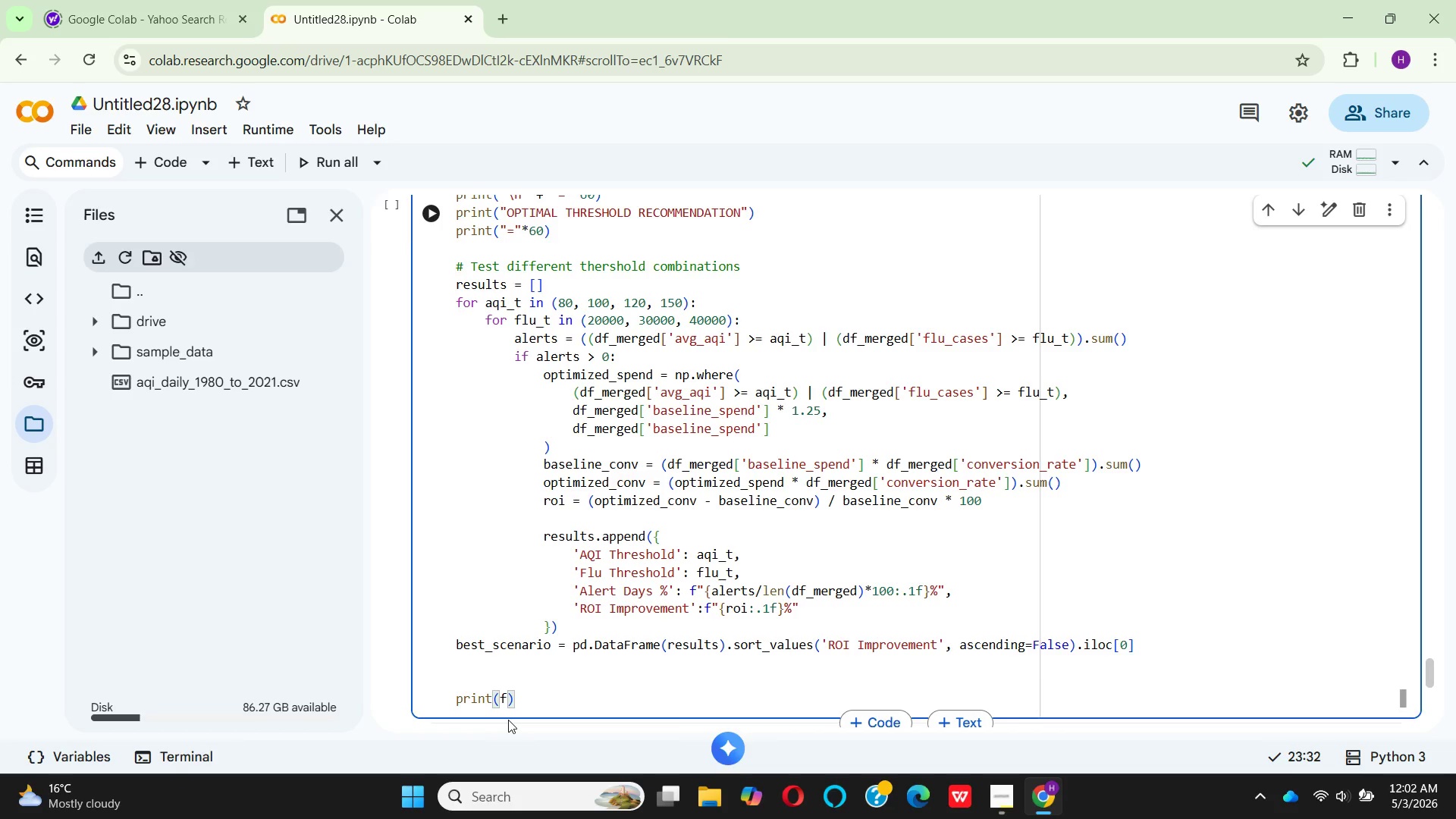 
hold_key(key=ShiftRight, duration=0.77)
 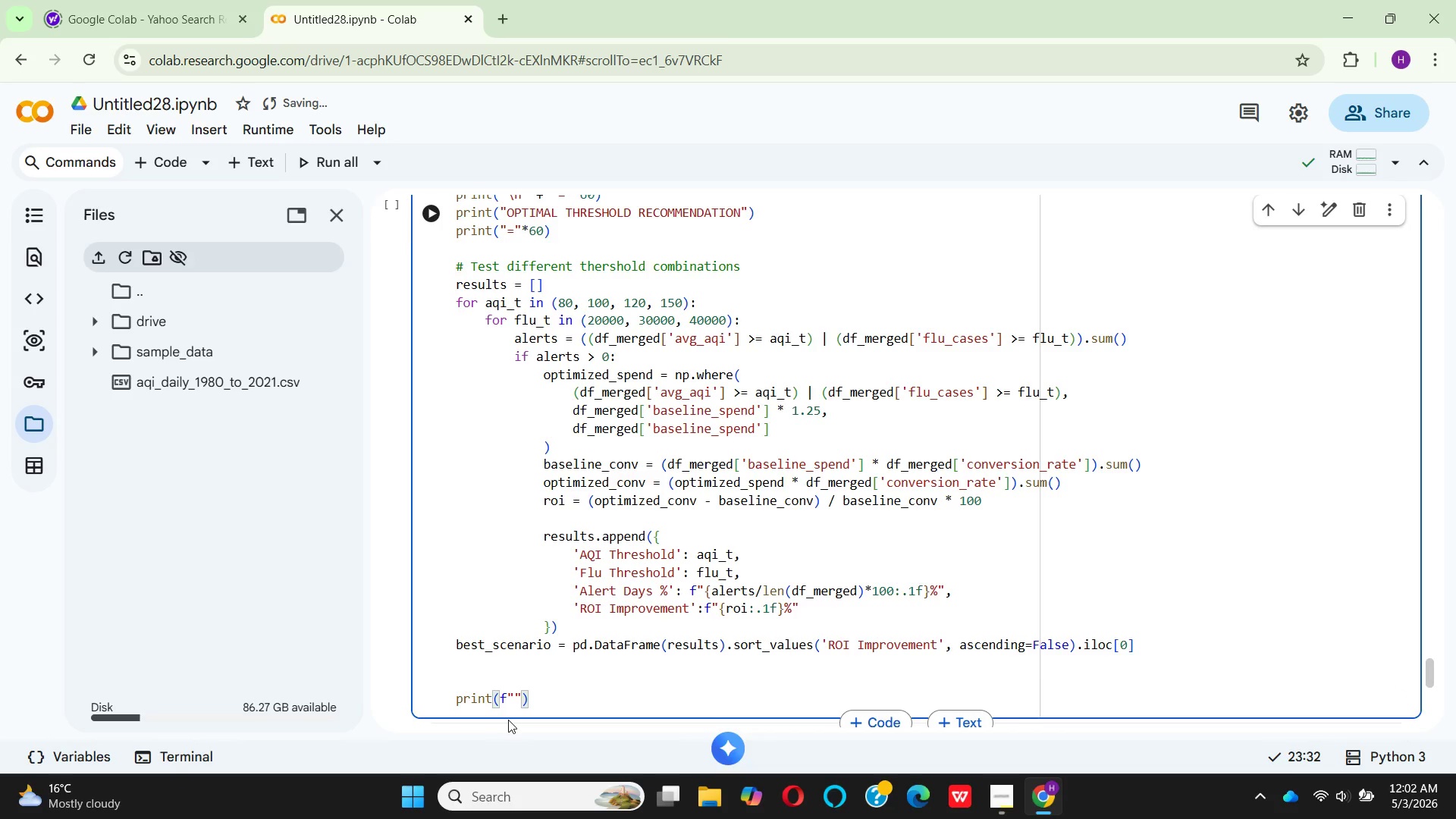 
hold_key(key=Quote, duration=0.33)
 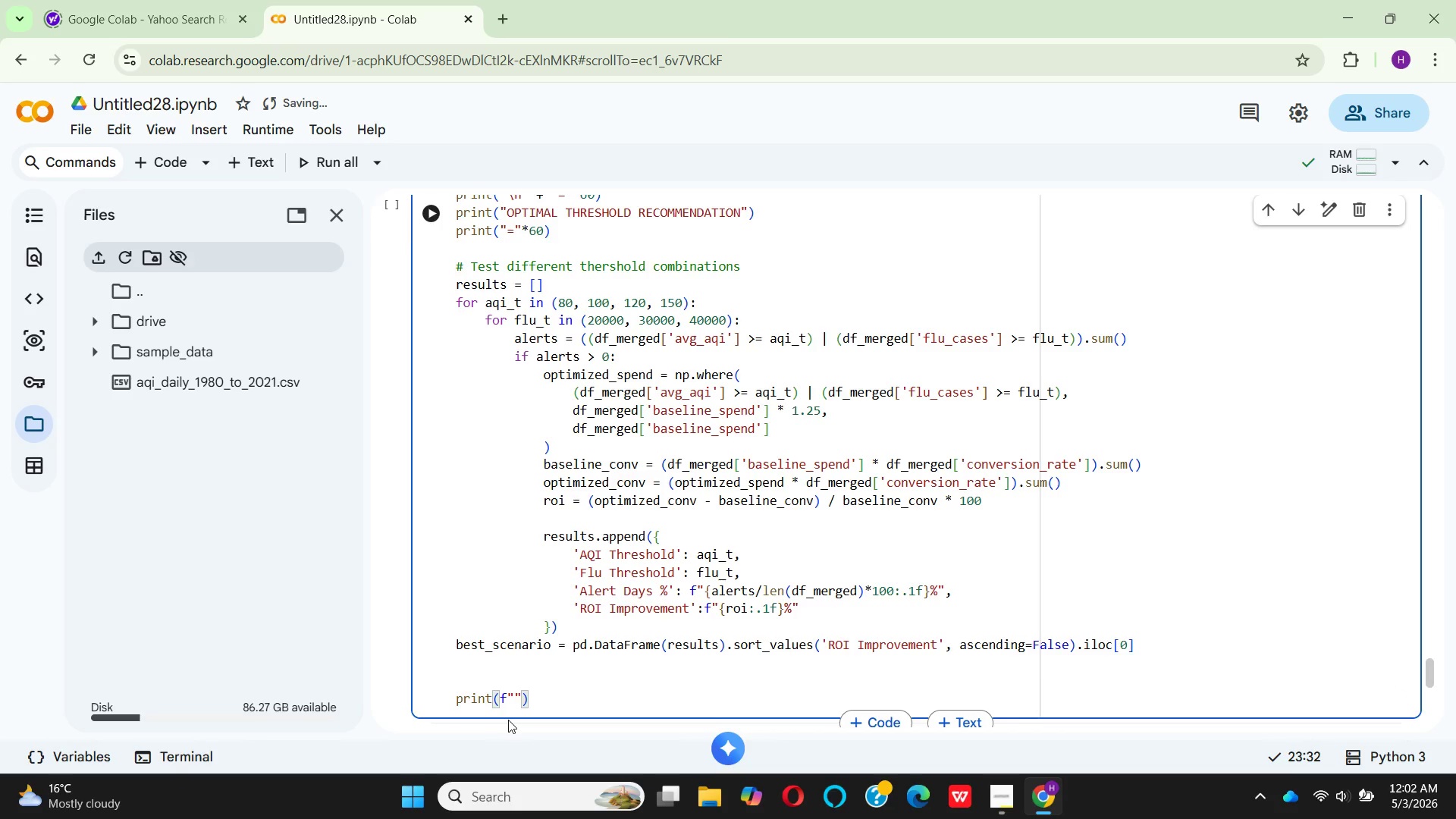 
type(\Nrecommended thr)
 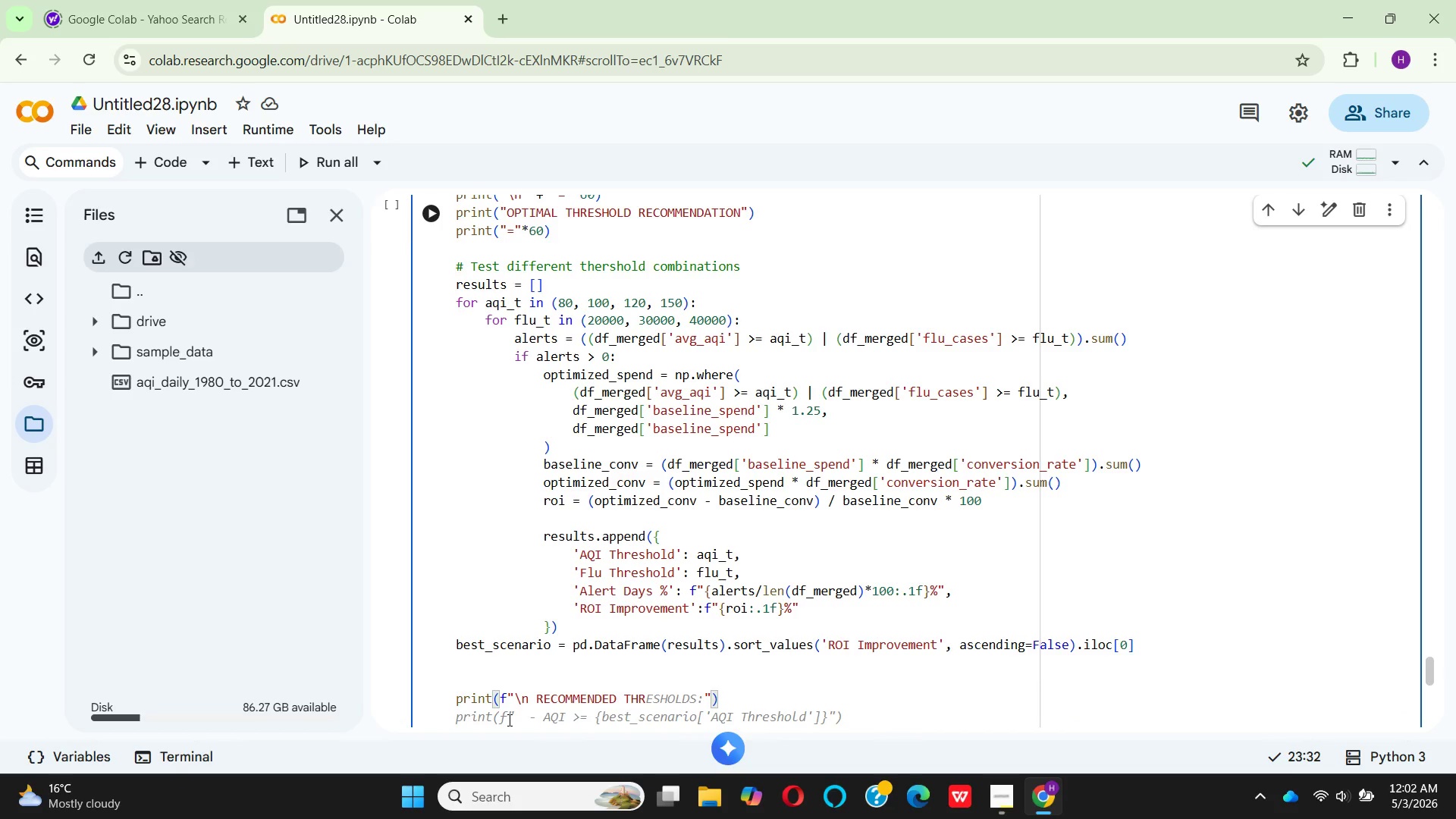 
wait(7.86)
 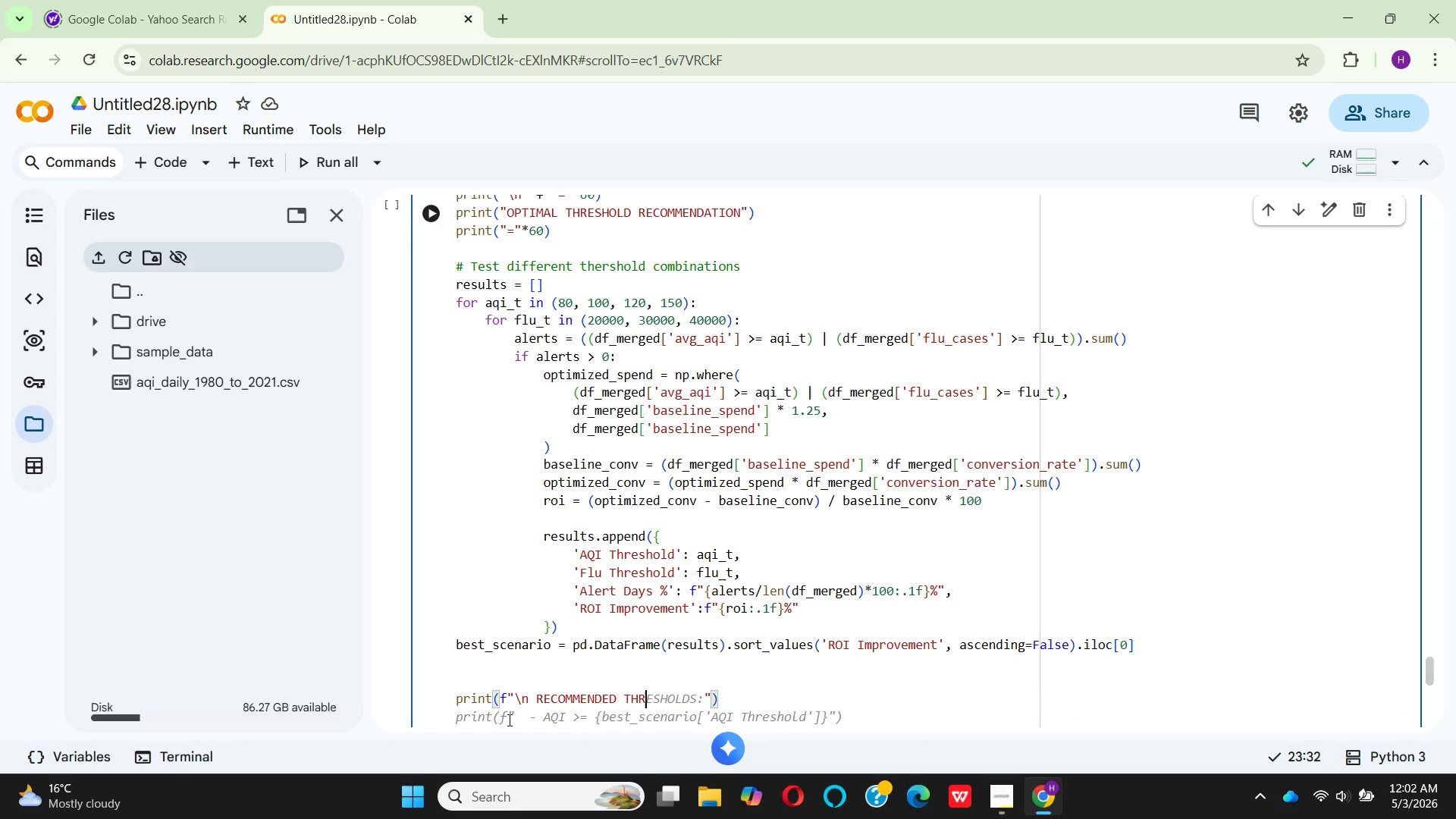 
left_click([814, 676])
 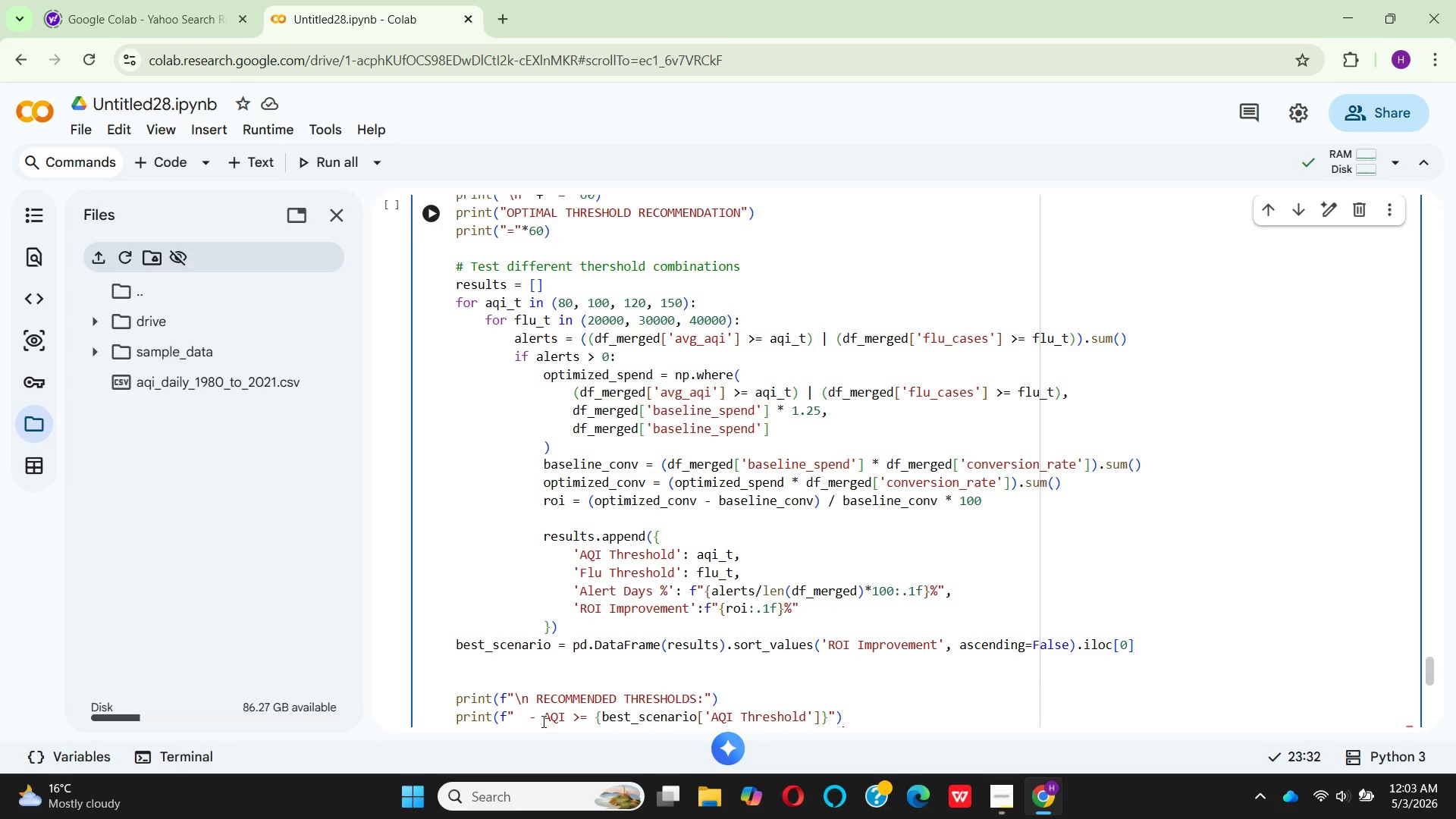 
wait(6.86)
 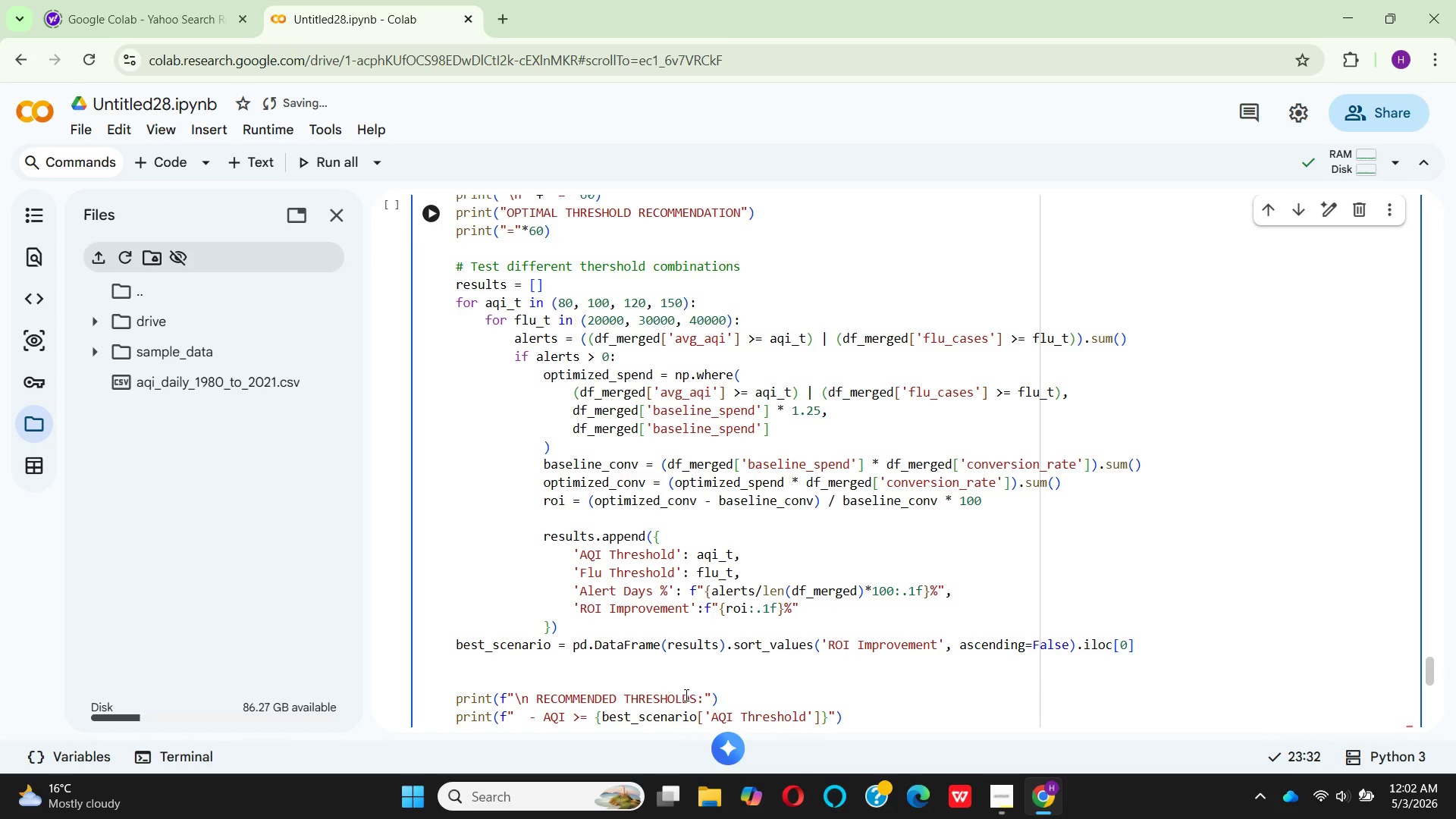 
left_click([540, 717])
 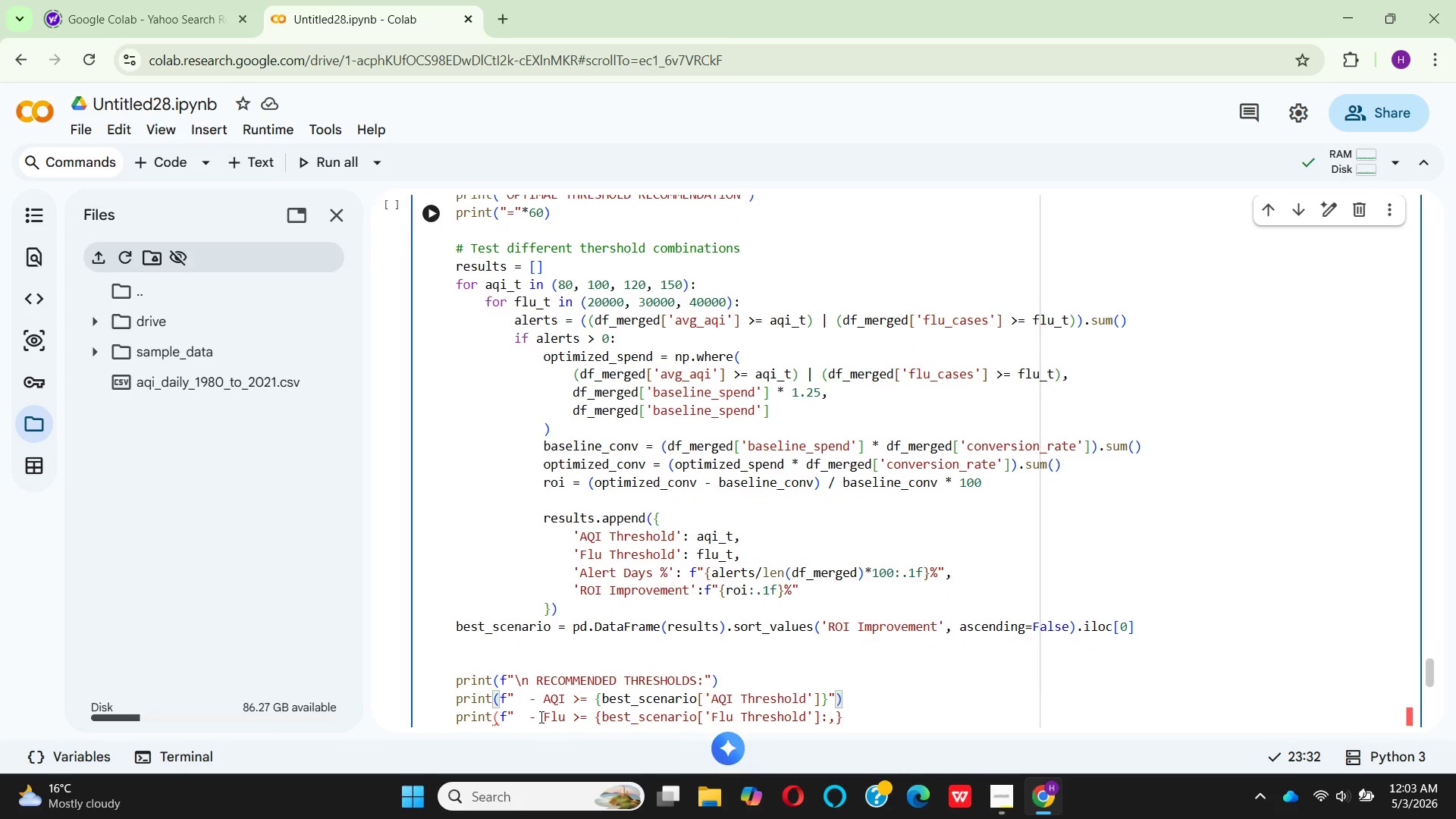 
type(s et)
key(Backspace)
key(Backspace)
key(Backspace)
type(ET )
 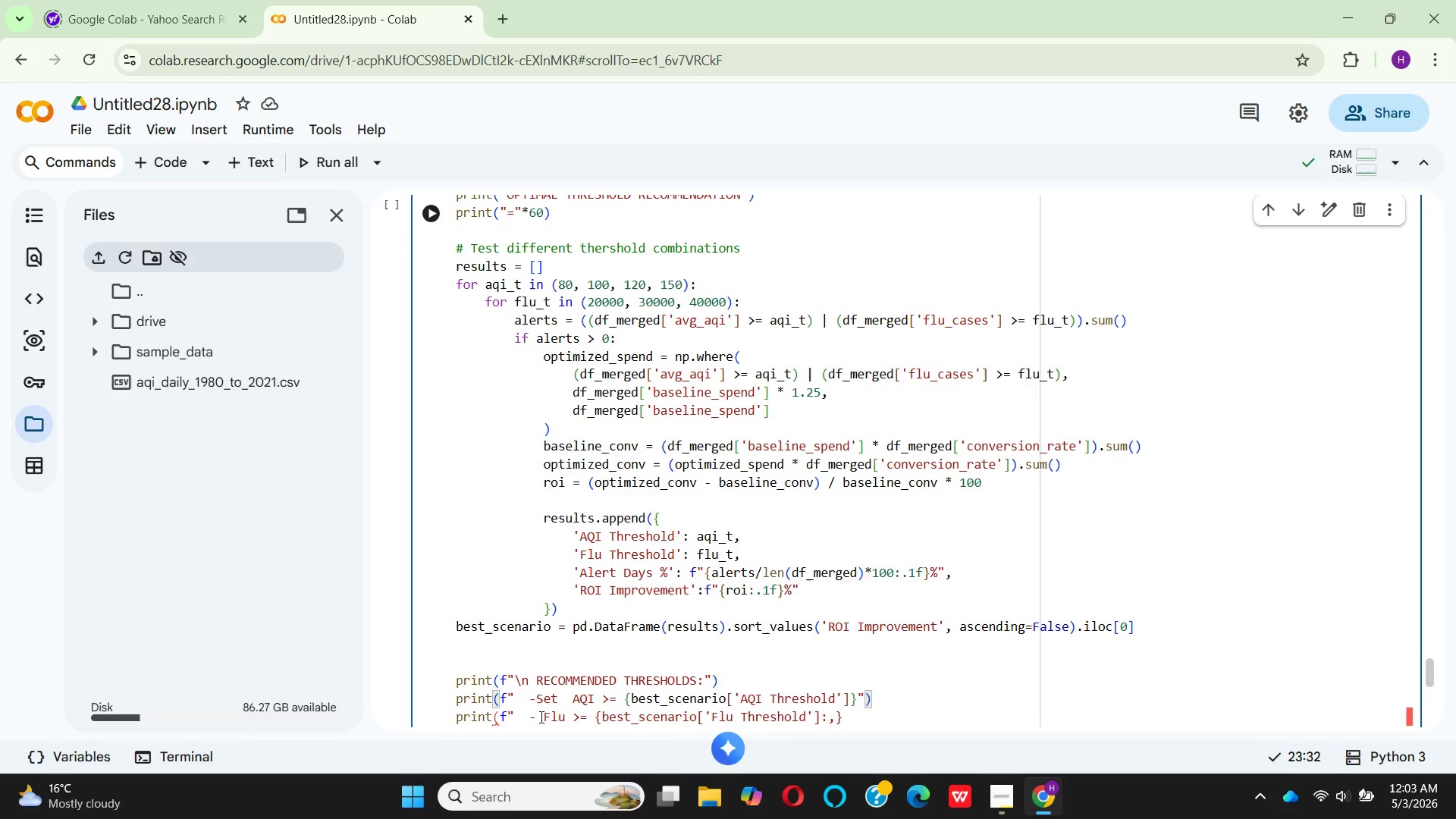 
key(ArrowRight)
 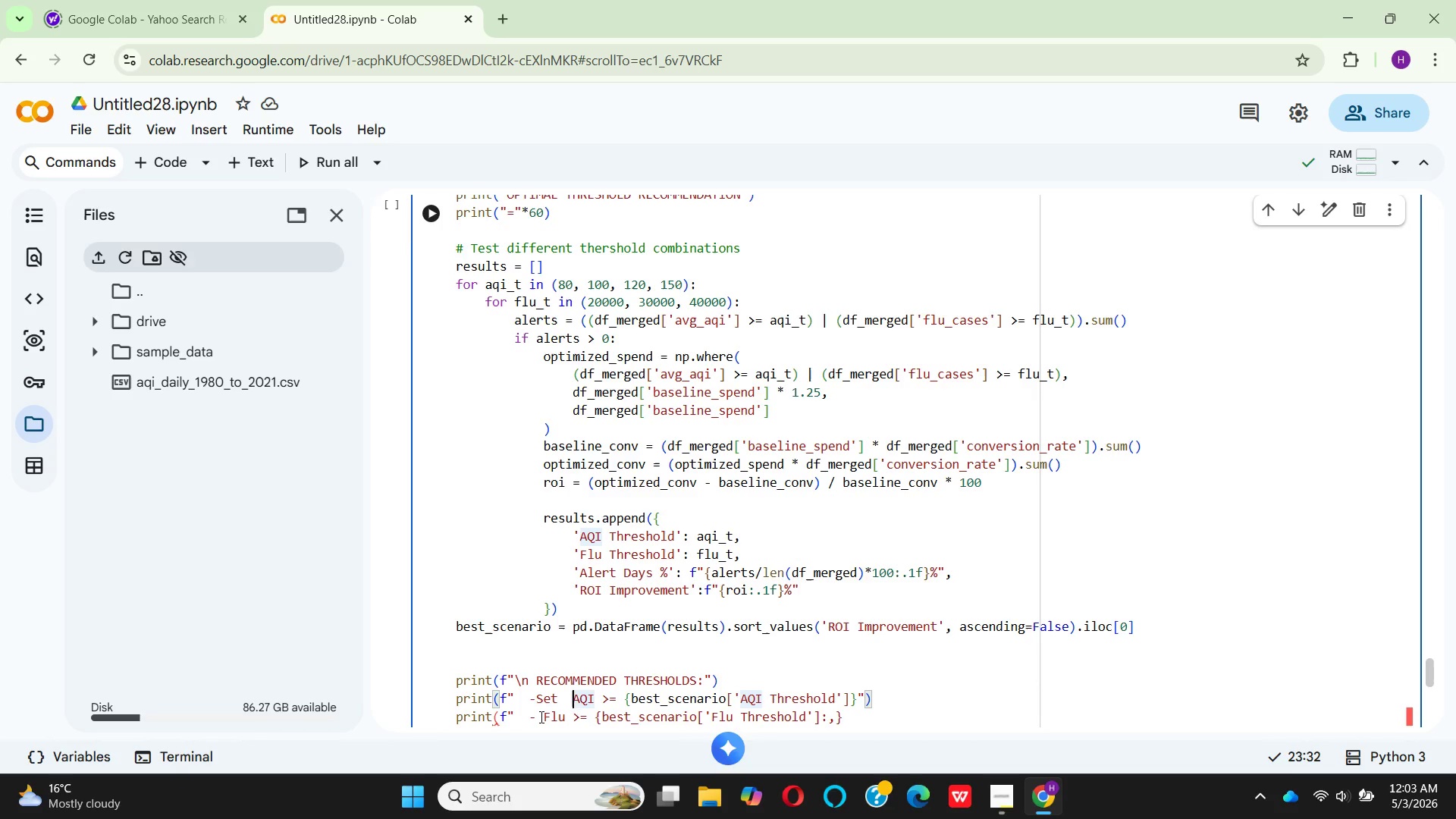 
key(ArrowRight)
 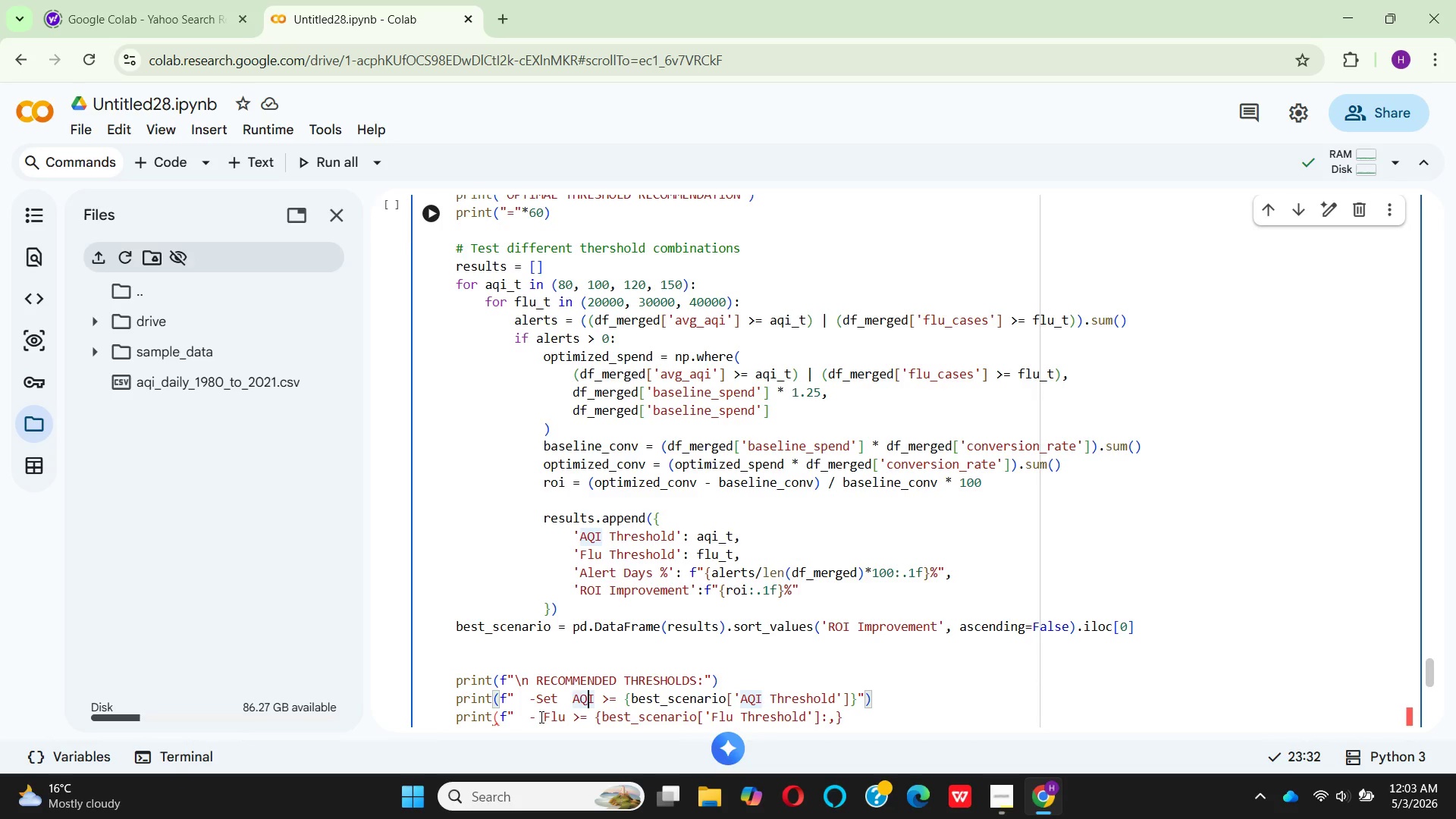 
key(ArrowRight)
 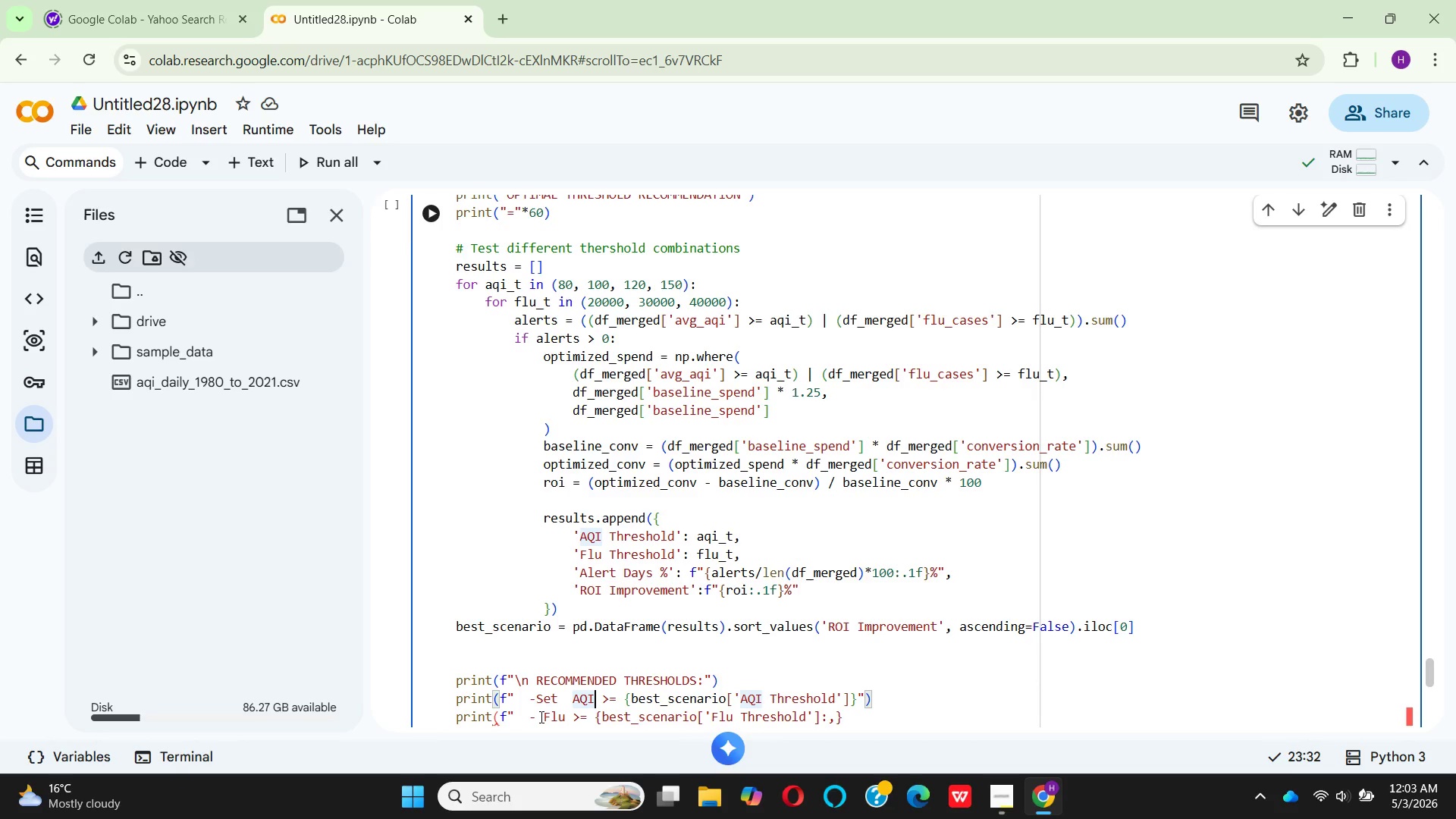 
key(ArrowRight)
 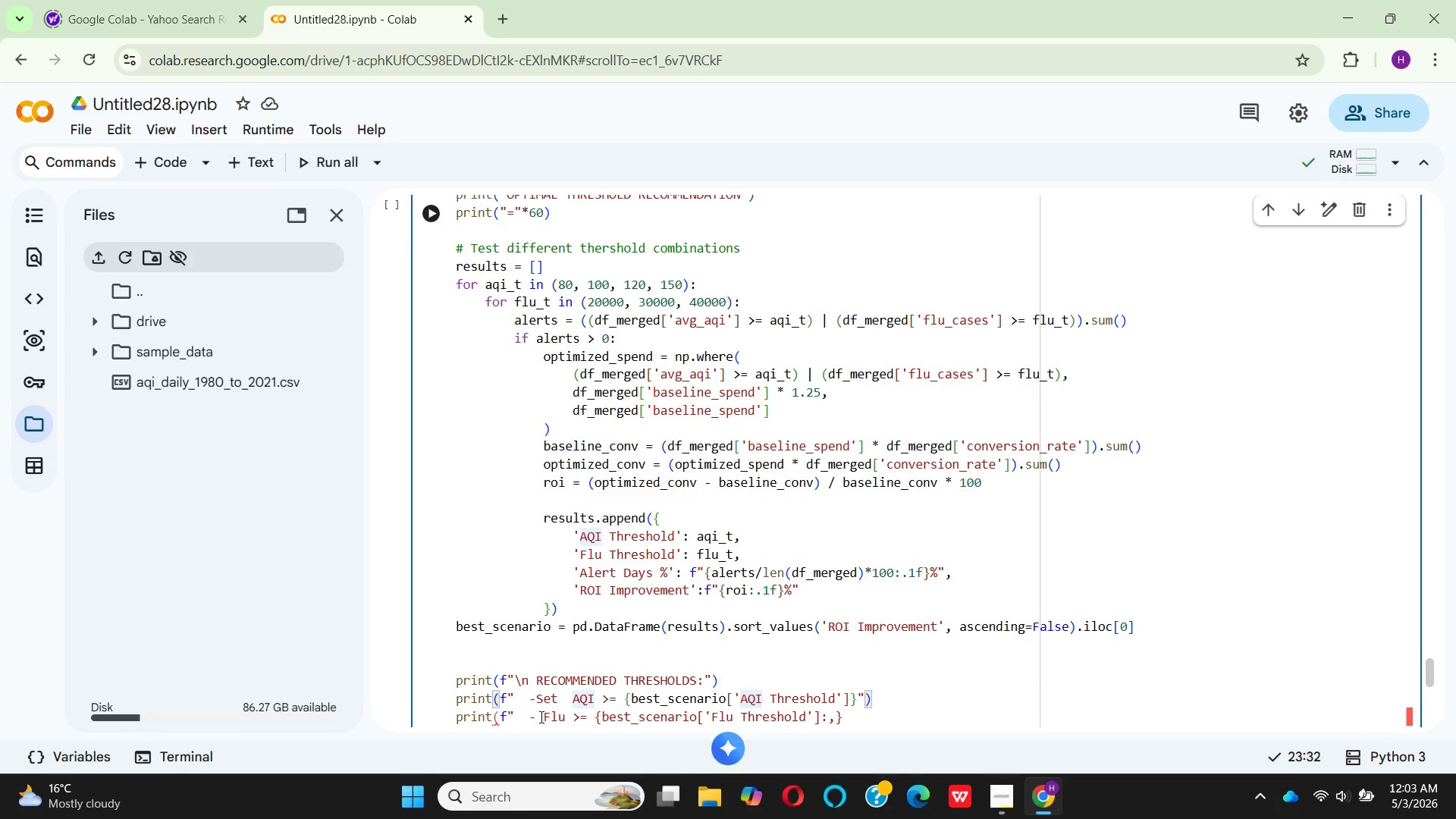 
type( ALERT AT:)
 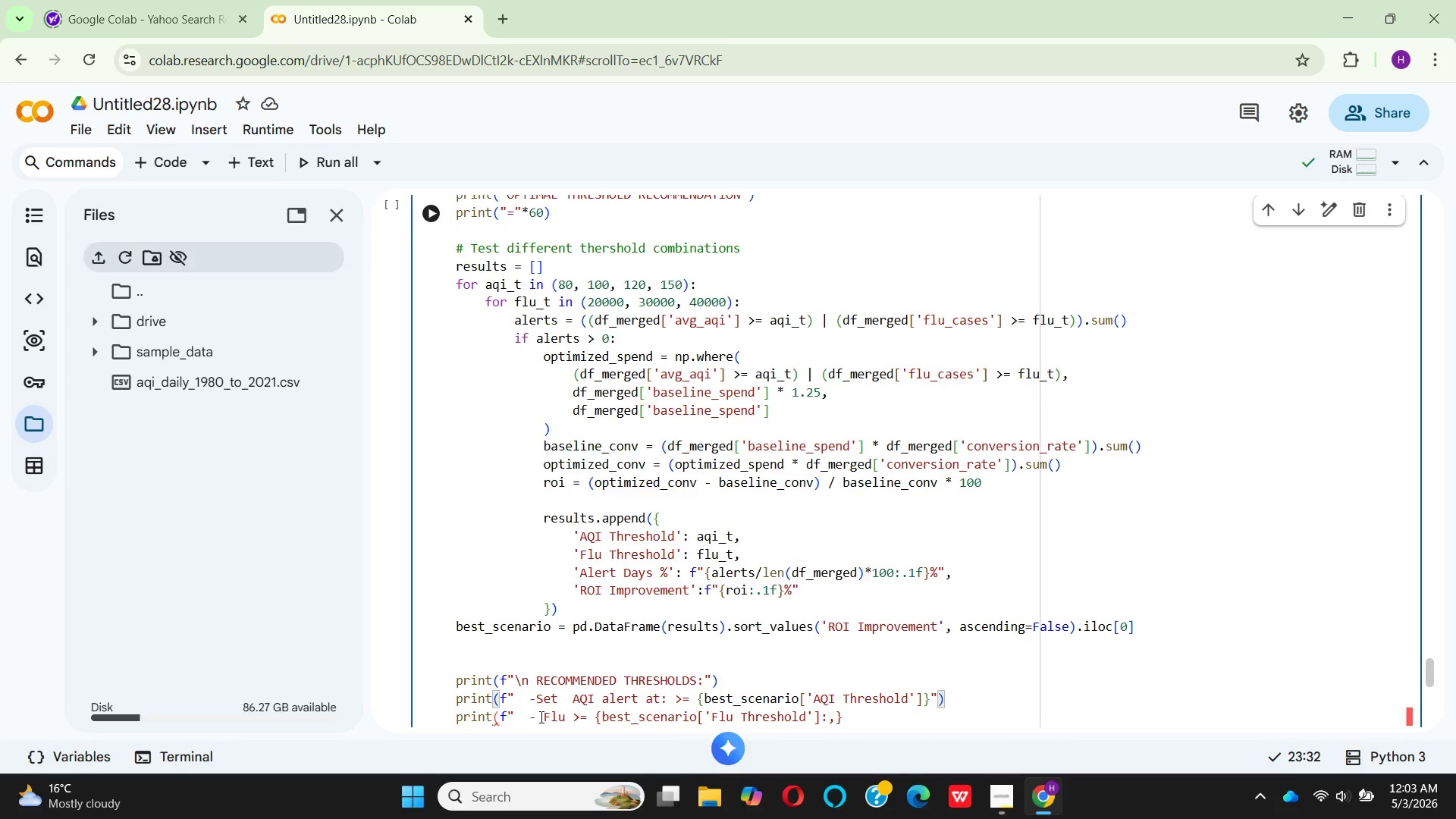 
key(ArrowRight)
 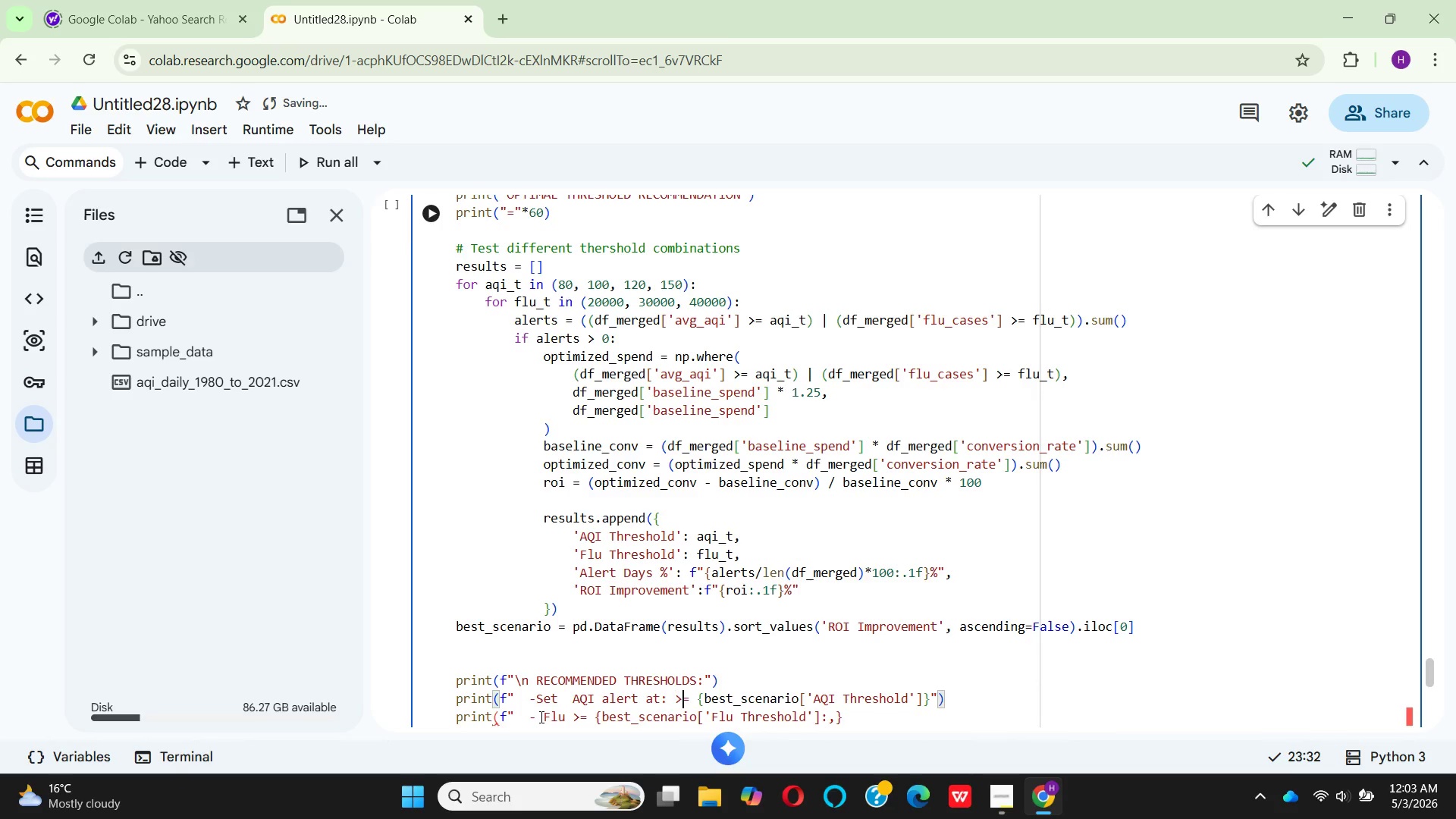 
key(ArrowRight)
 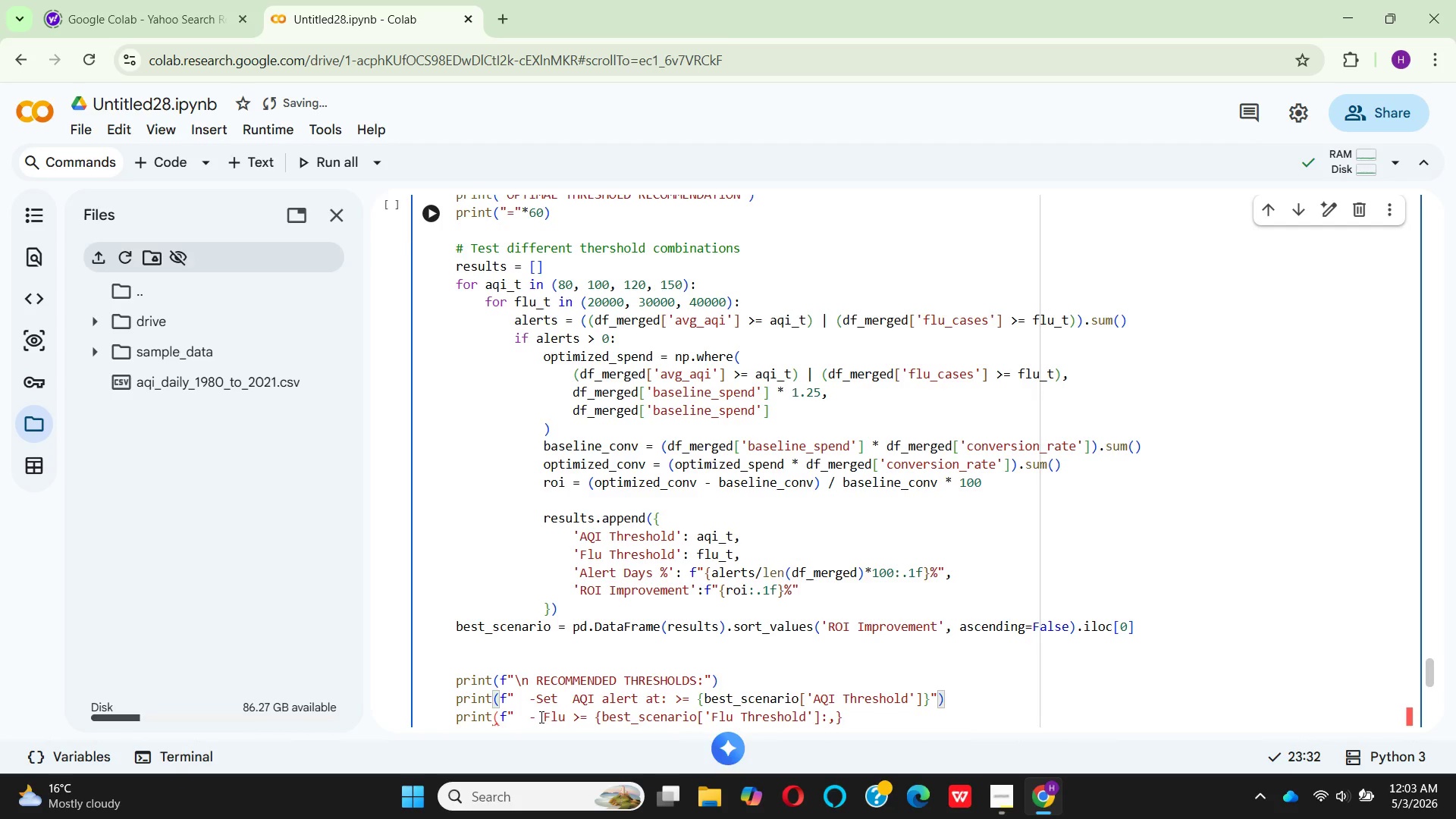 
key(ArrowRight)
 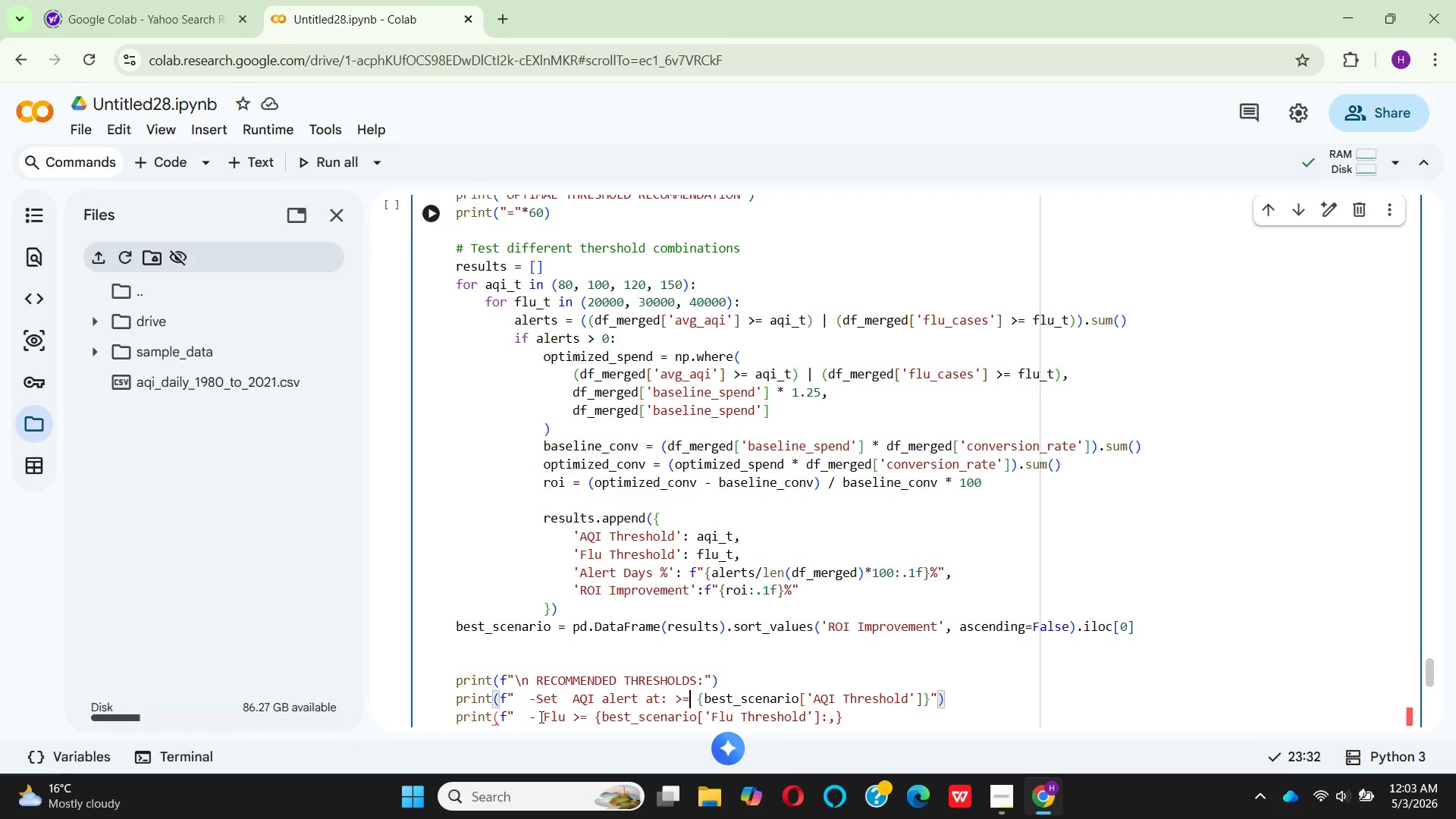 
key(Backspace)
 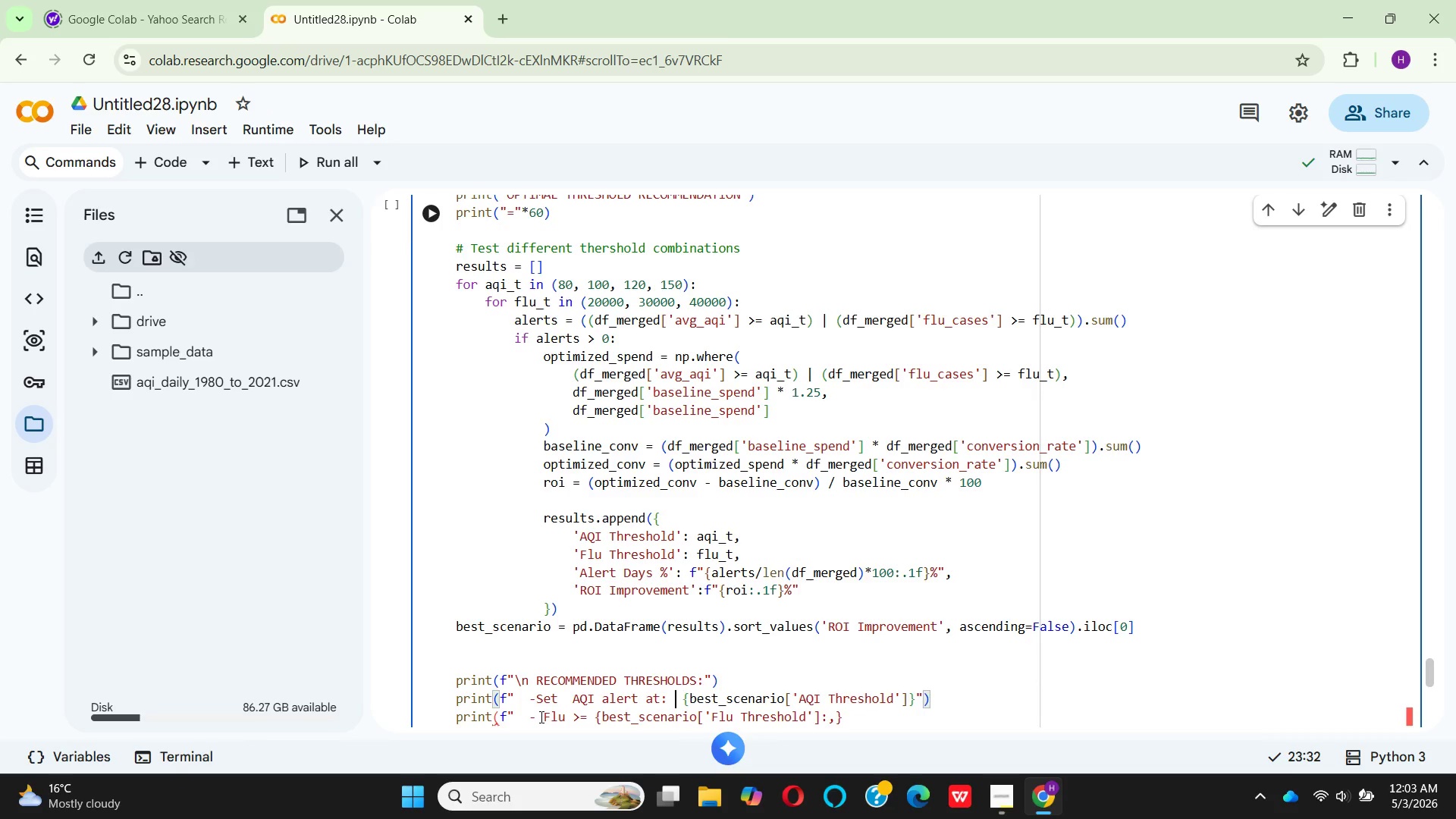 
key(Backspace)
 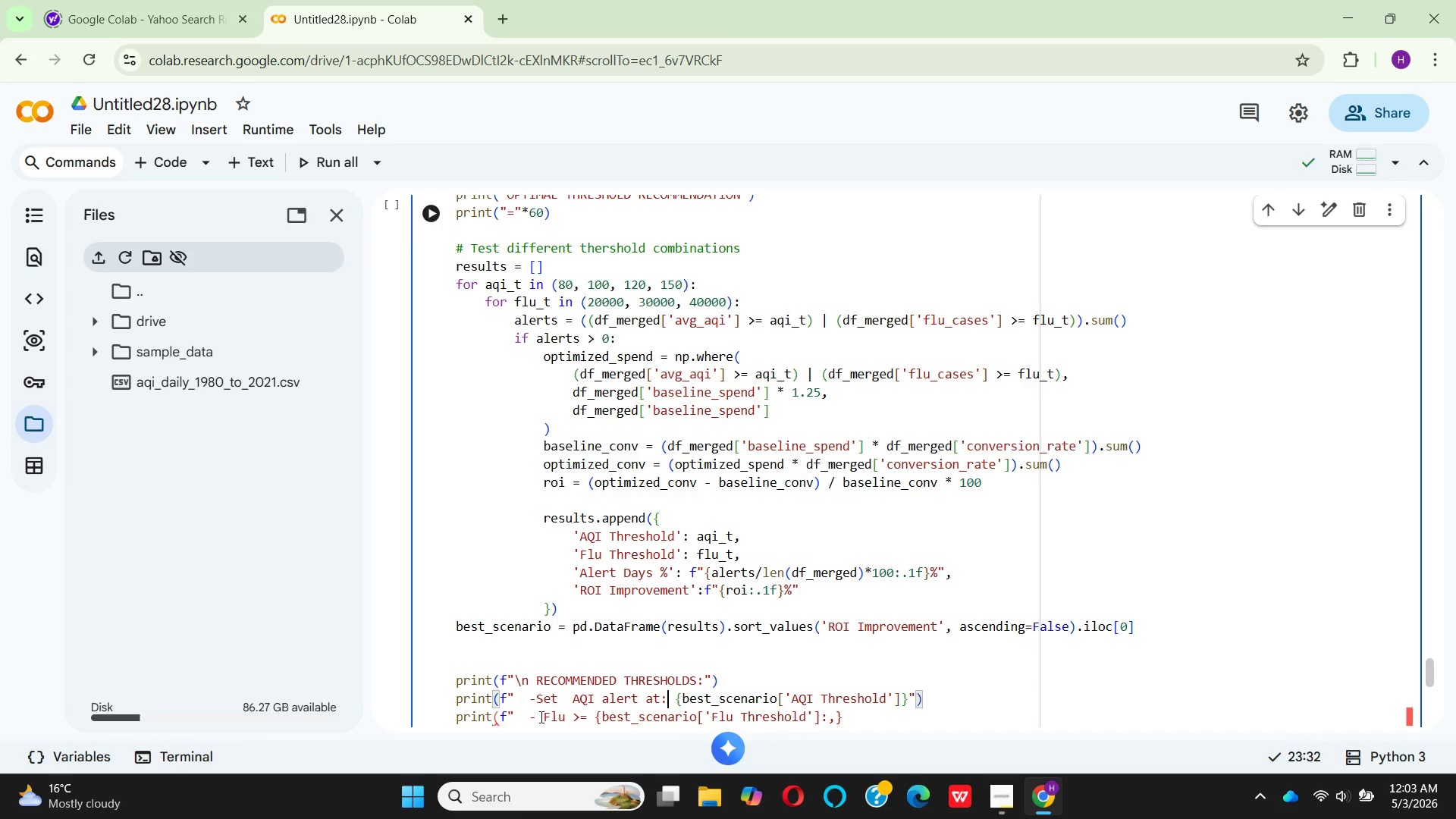 
key(Backspace)
 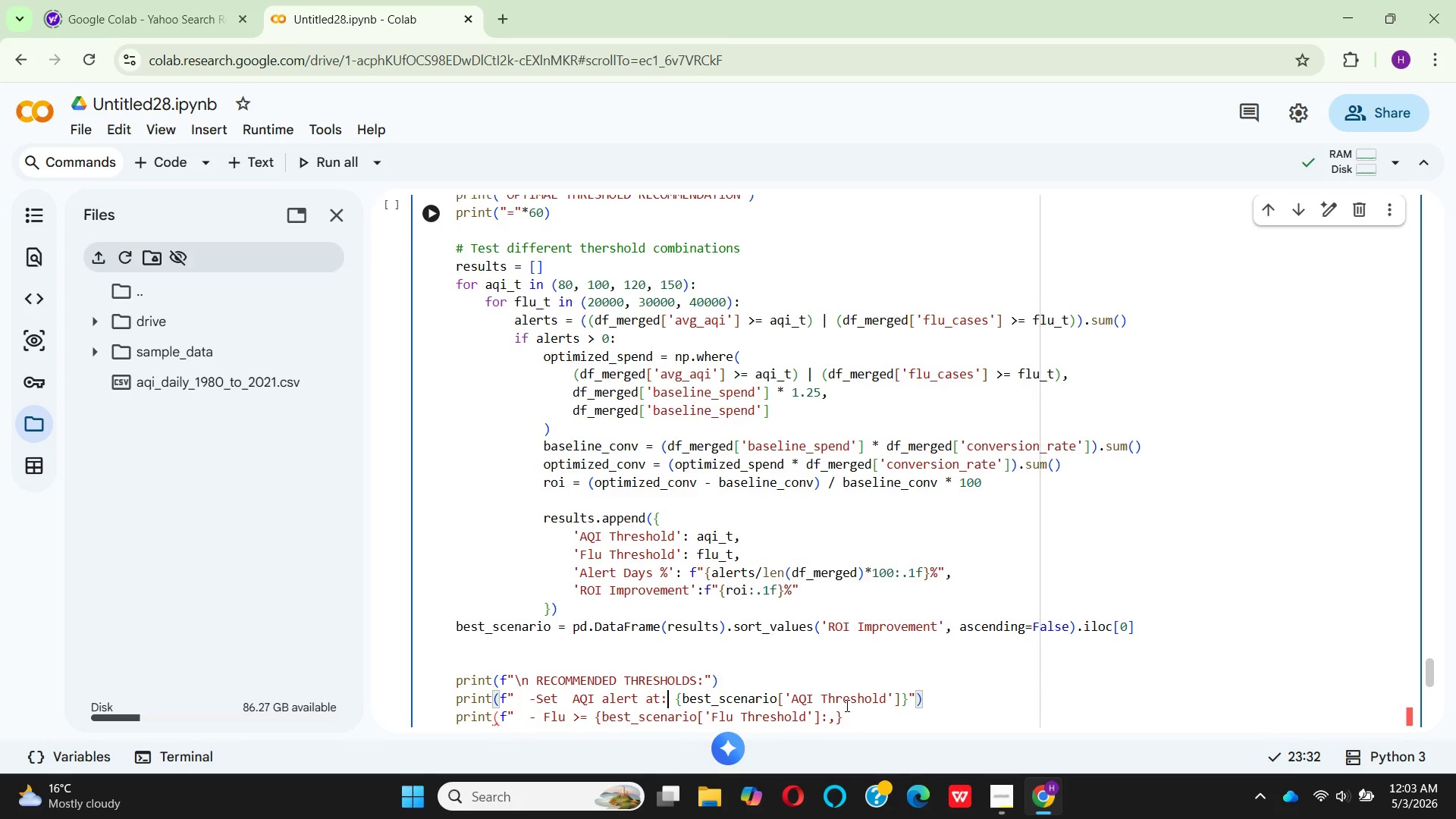 
wait(5.75)
 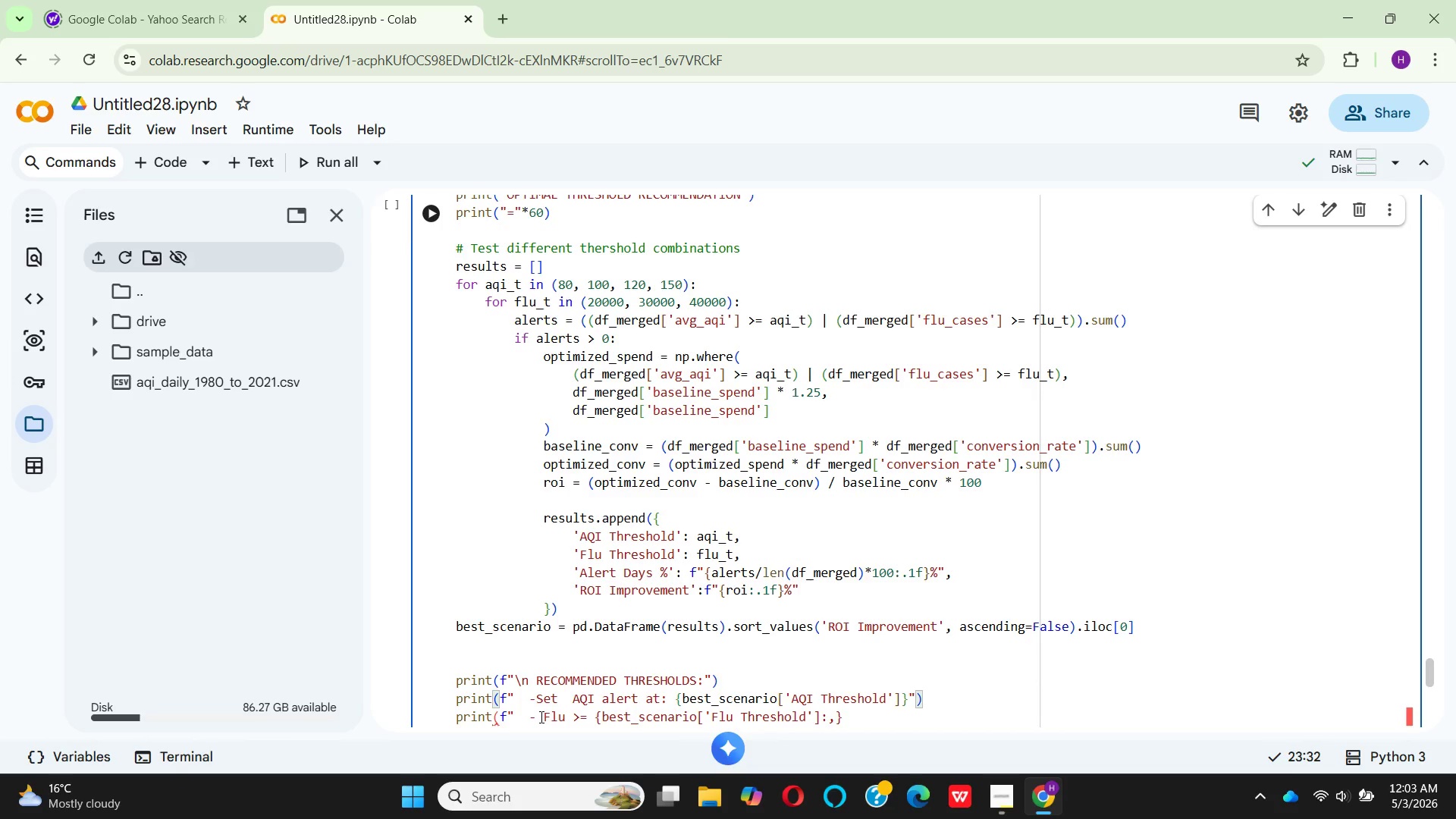 
scroll: coordinate [677, 670], scroll_direction: down, amount: 1.0
 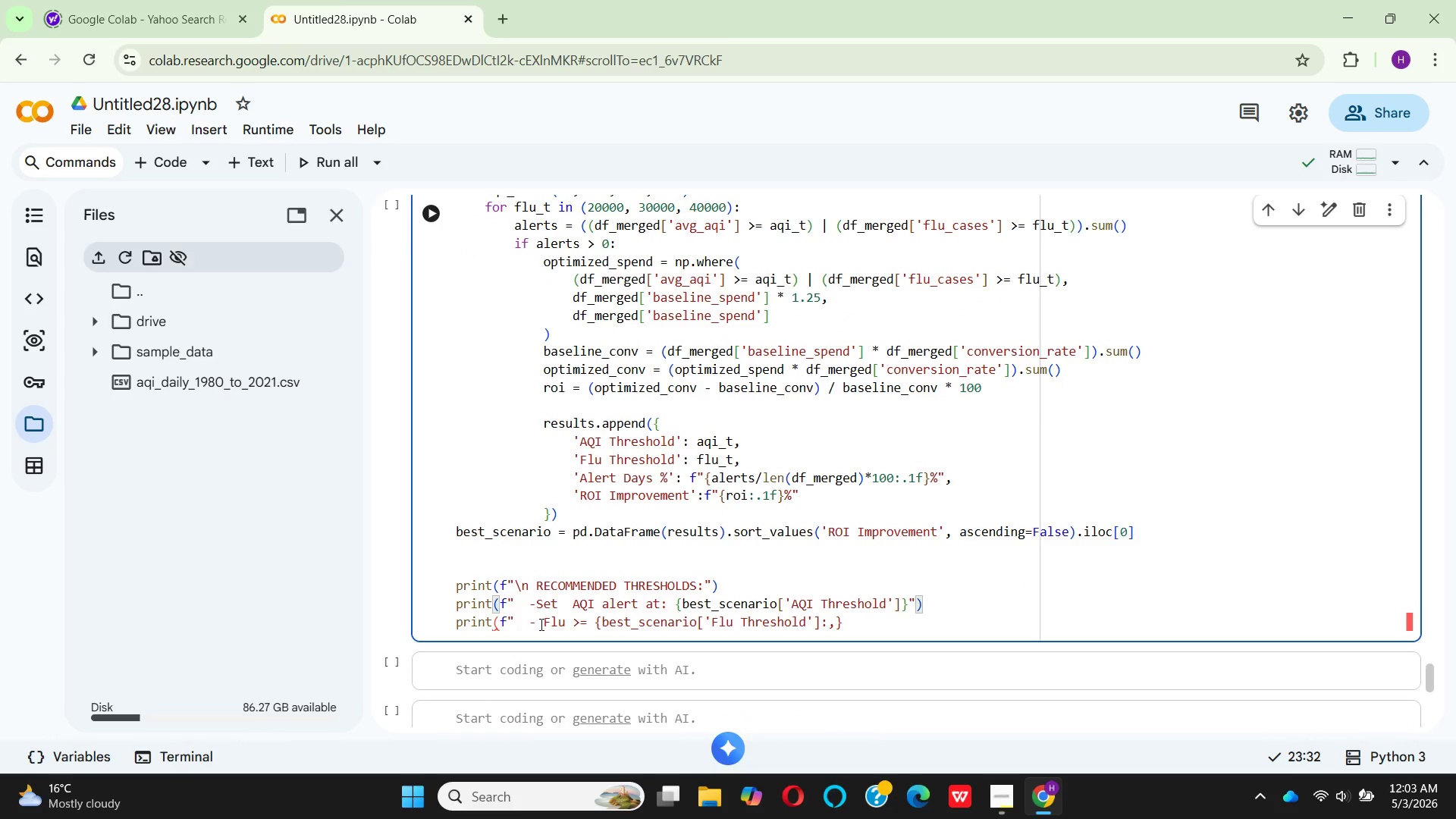 
left_click([540, 624])
 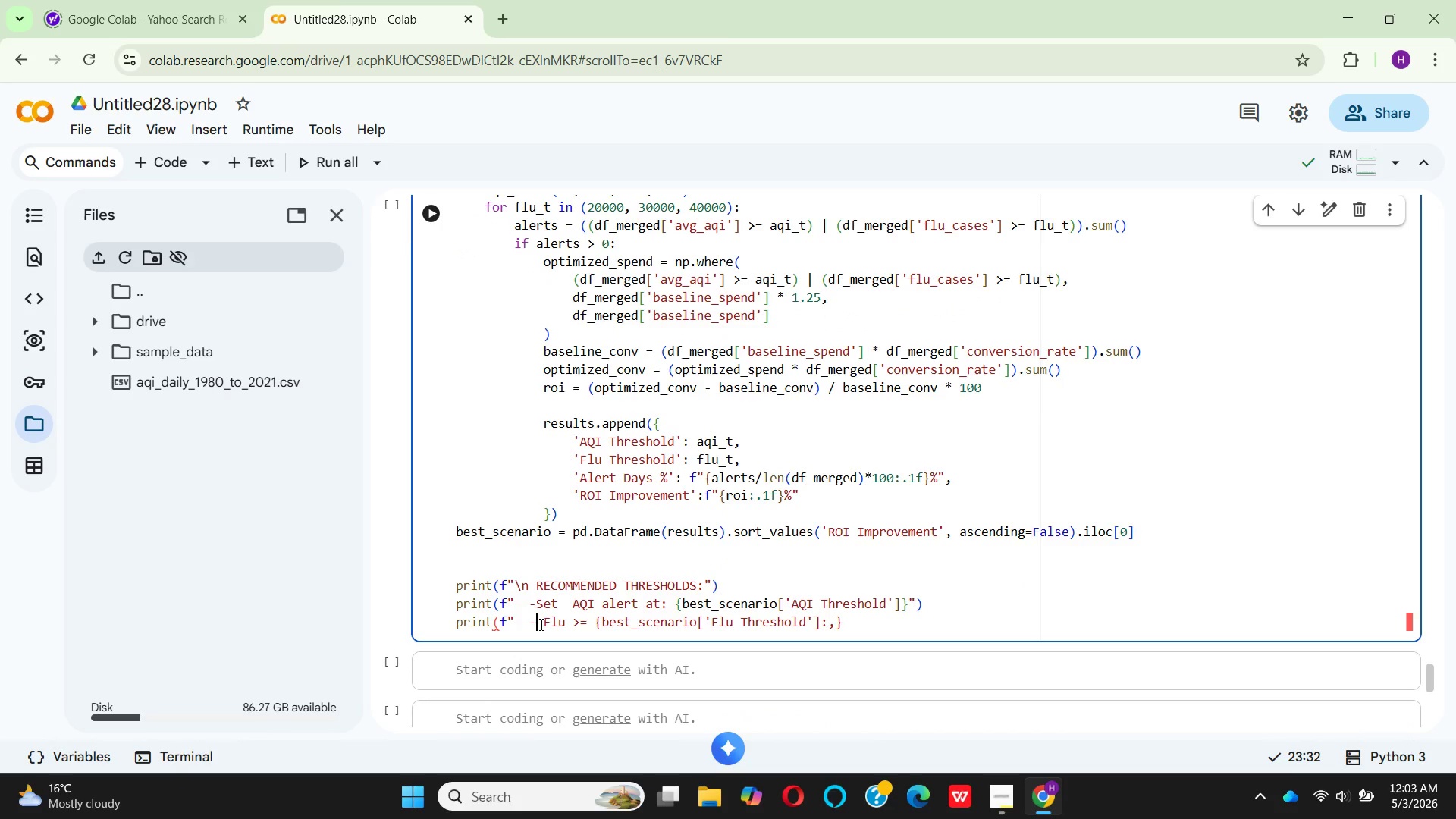 
hold_key(key=S, duration=0.52)
 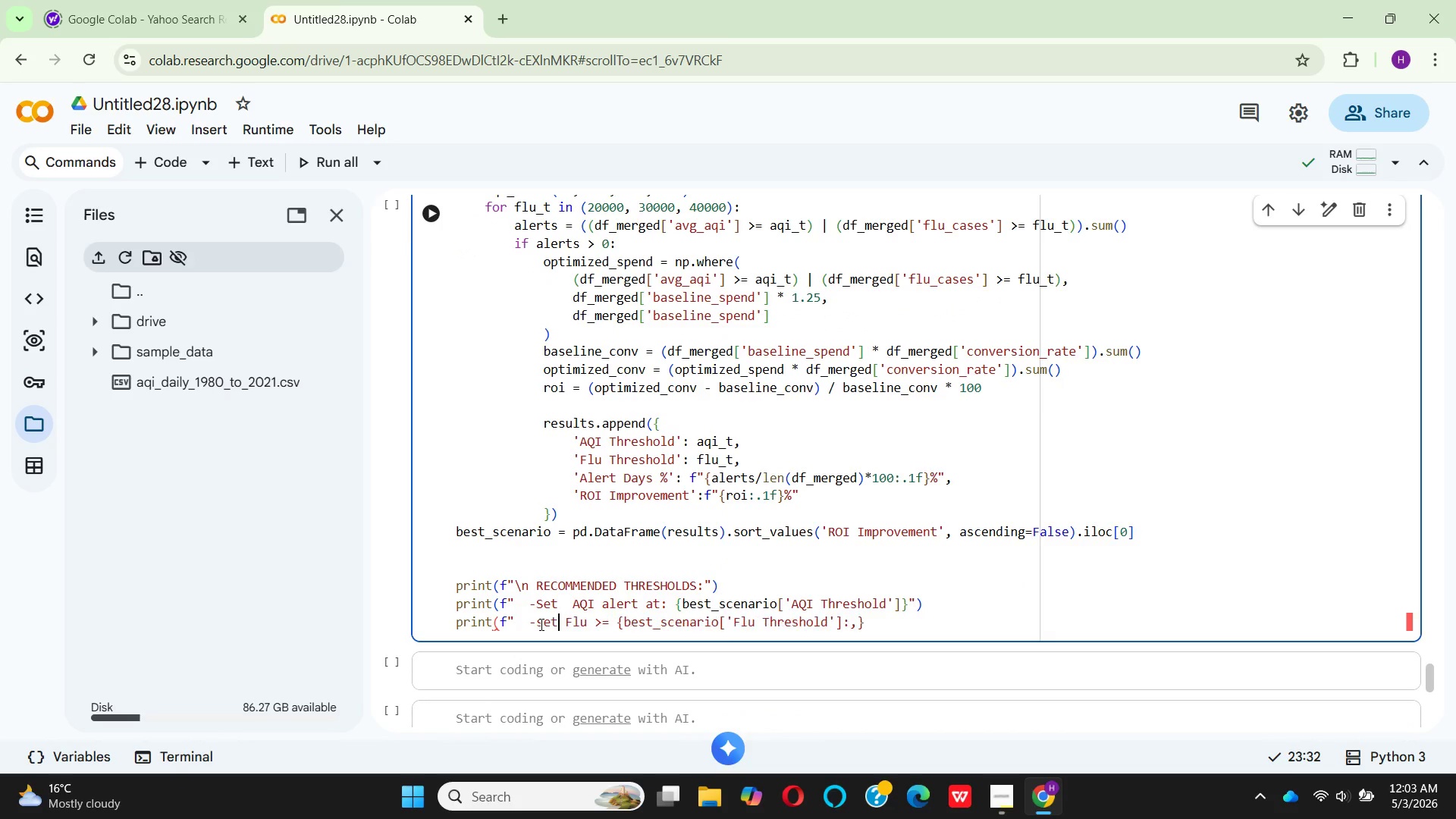 
type(ET)
 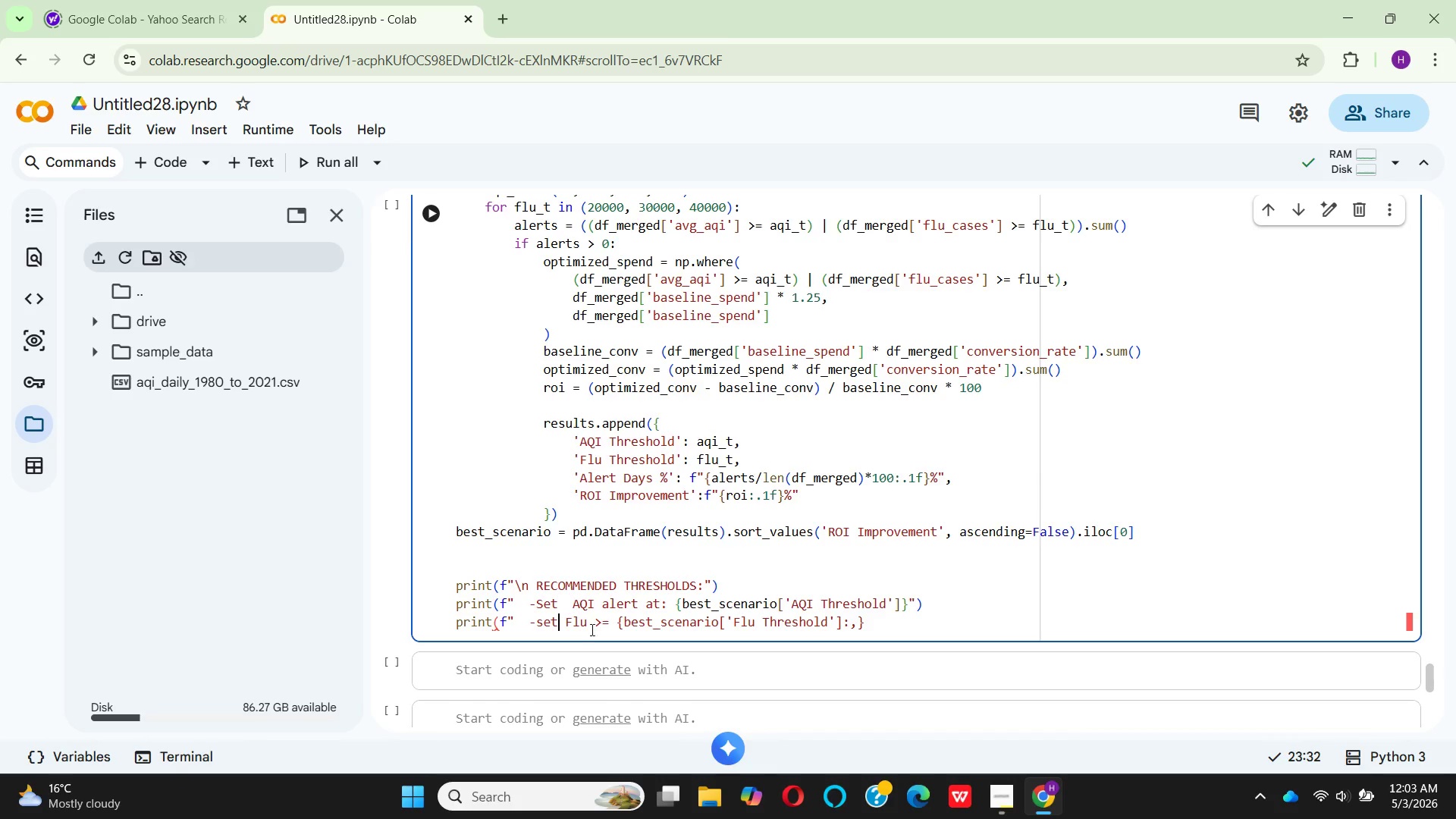 
left_click([592, 624])
 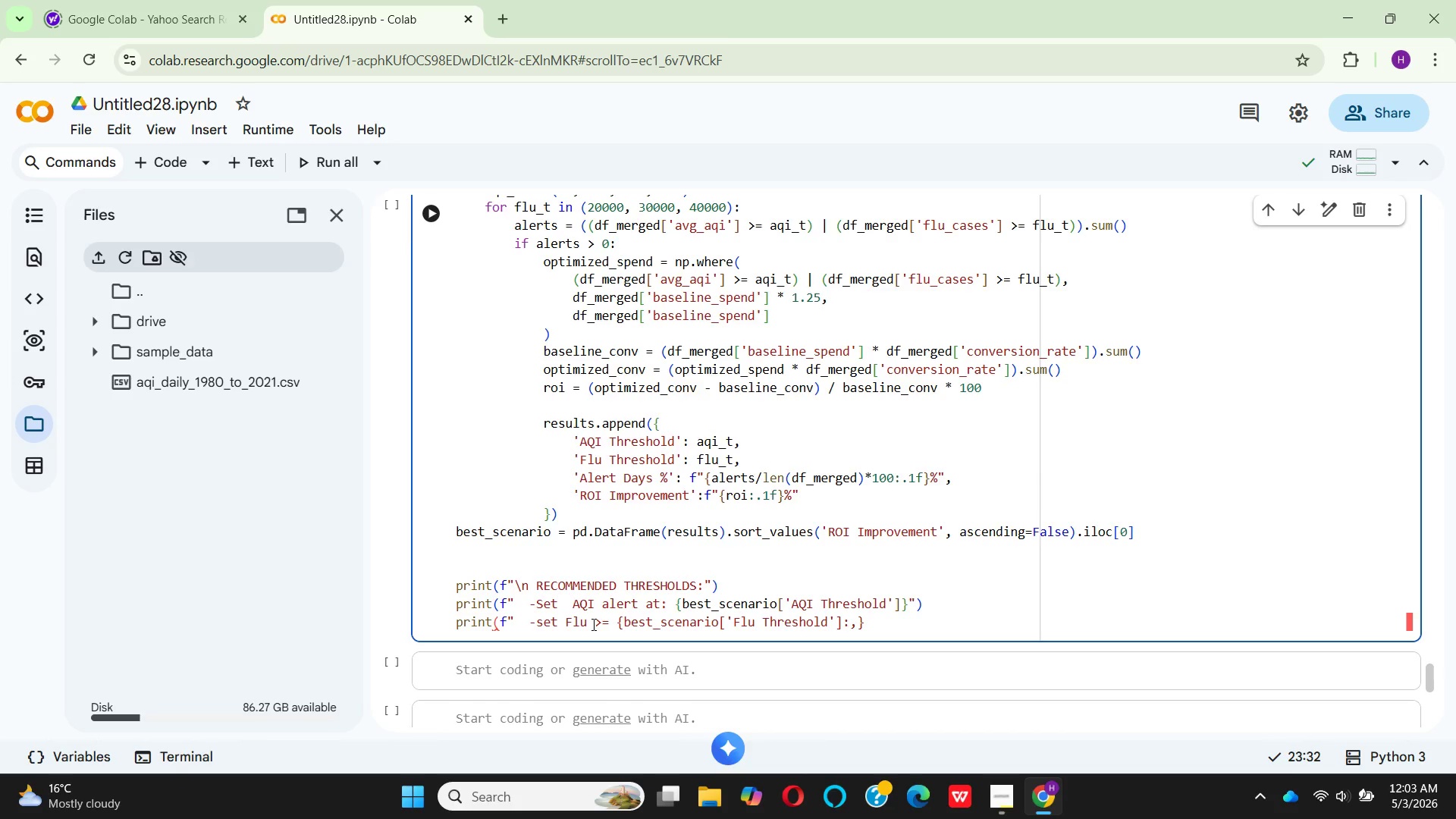 
type(ALERT AT)
 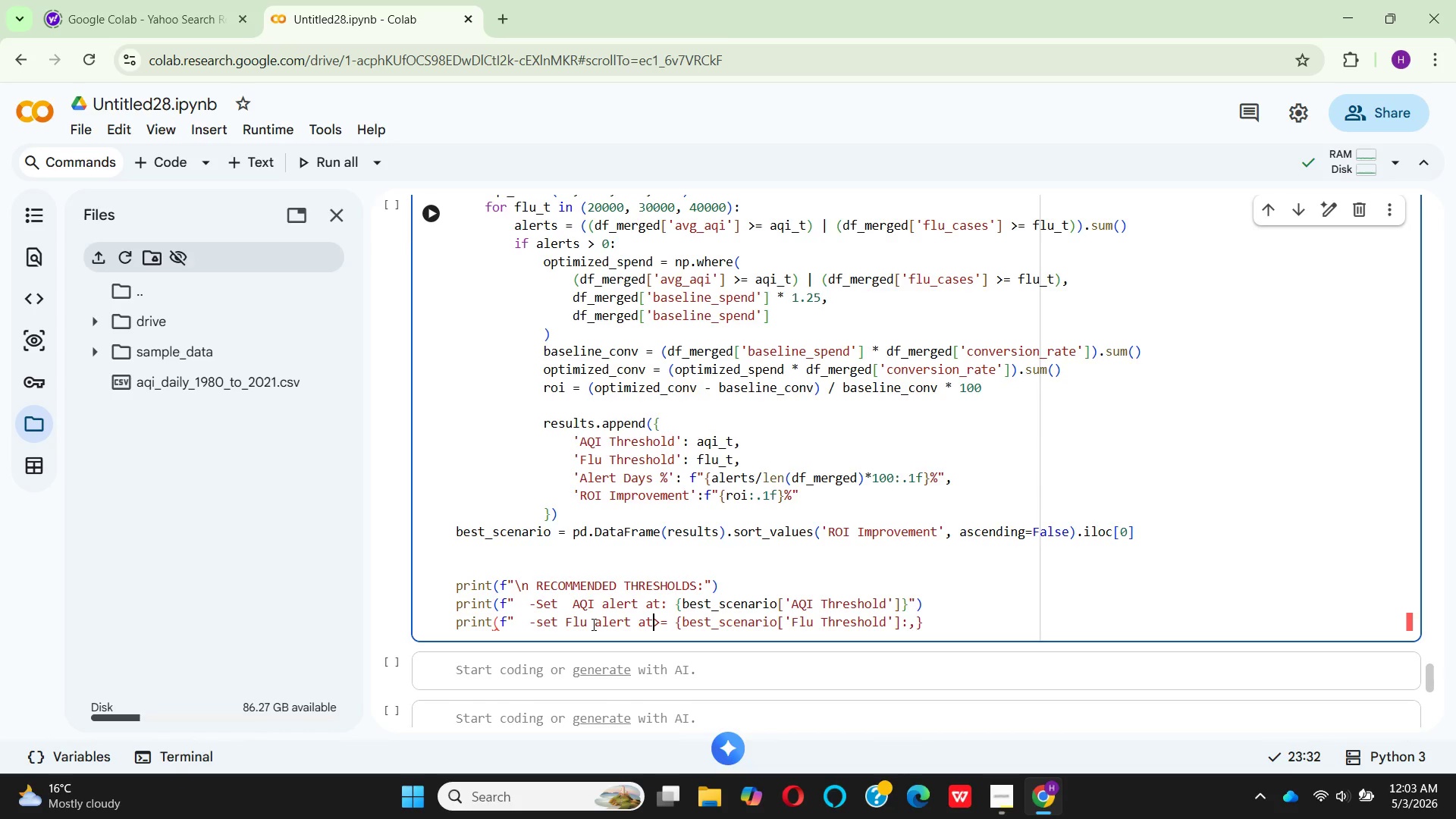 
key(ArrowRight)
 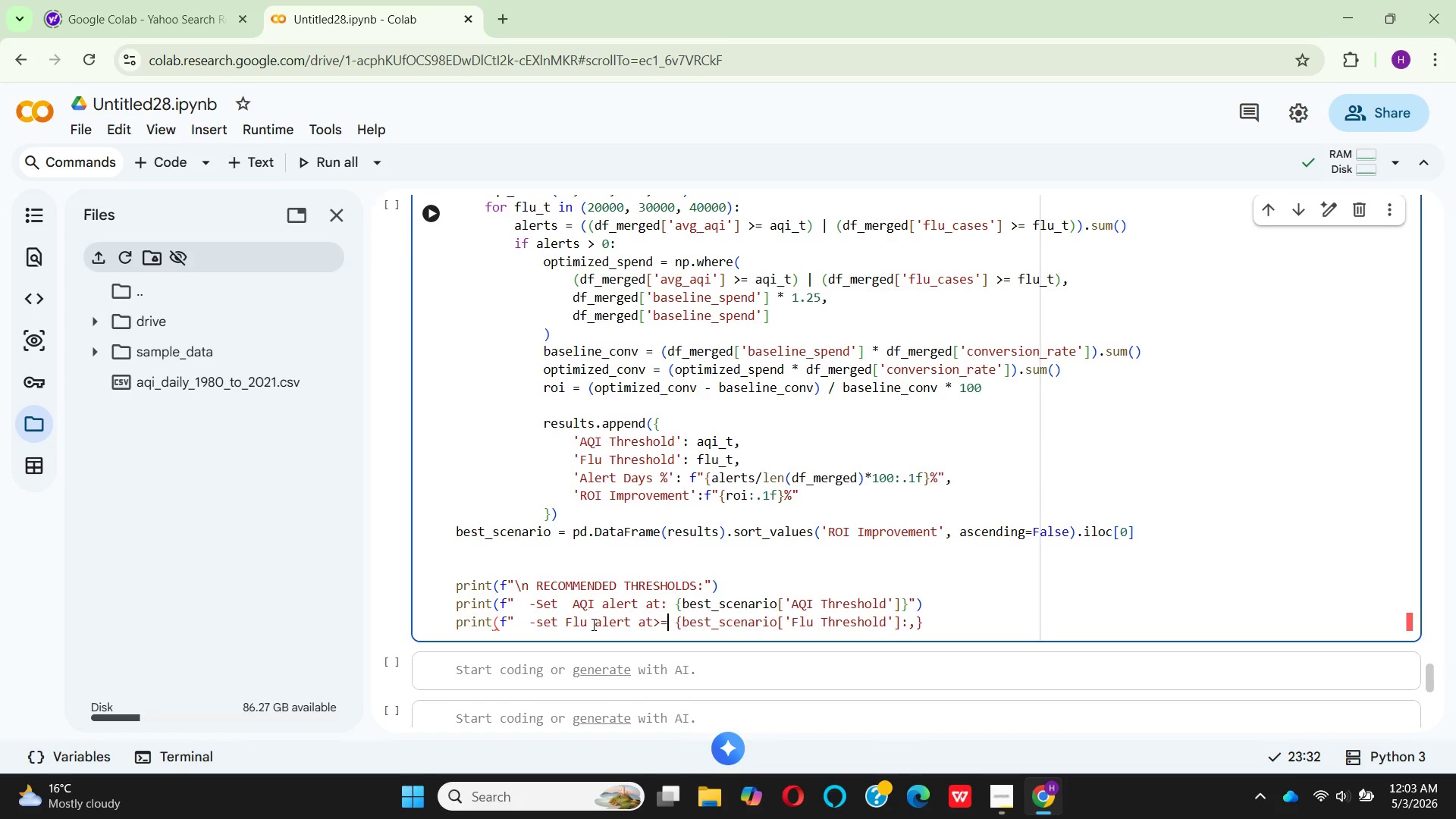 
key(ArrowRight)
 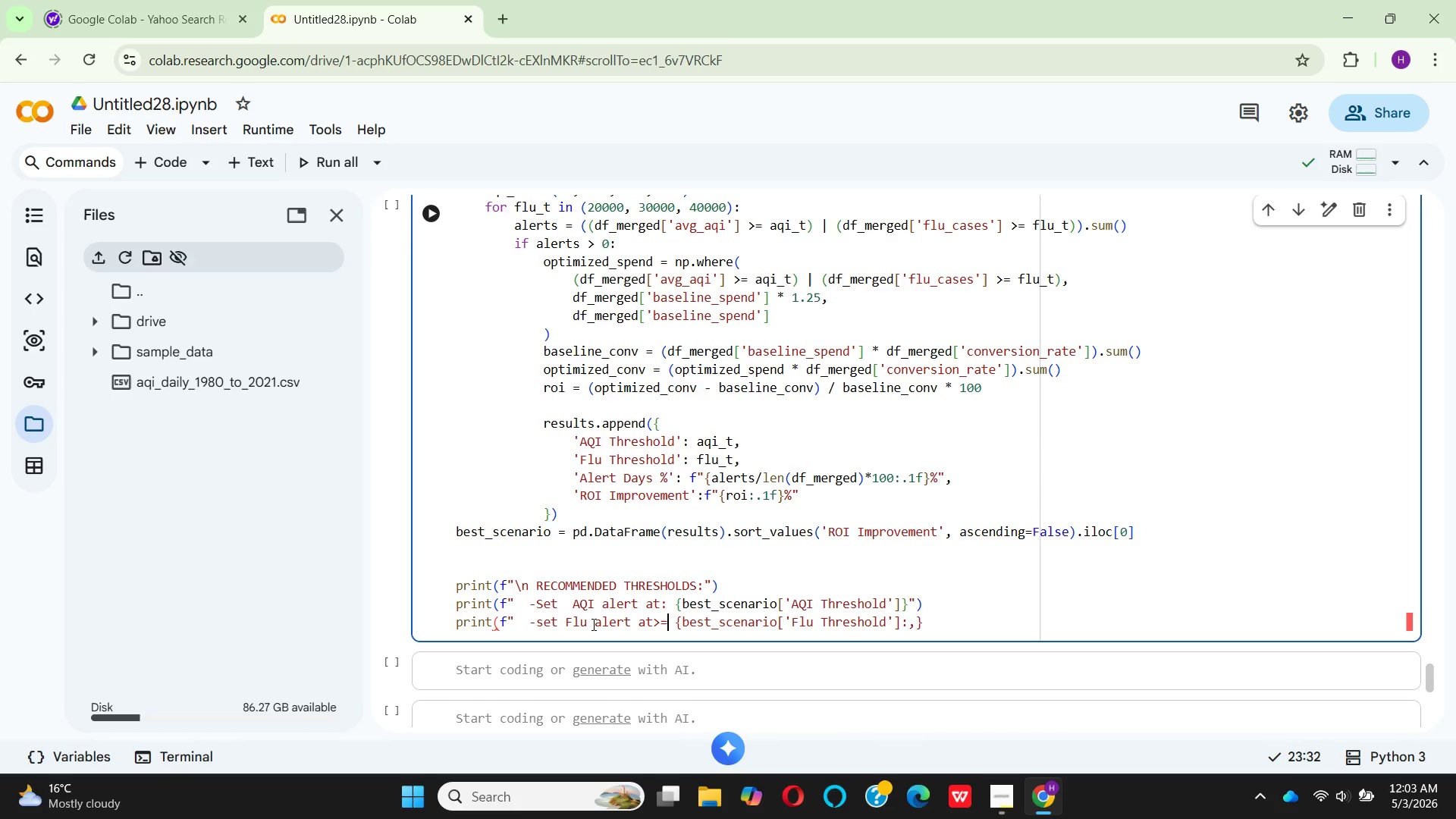 
key(Backspace)
 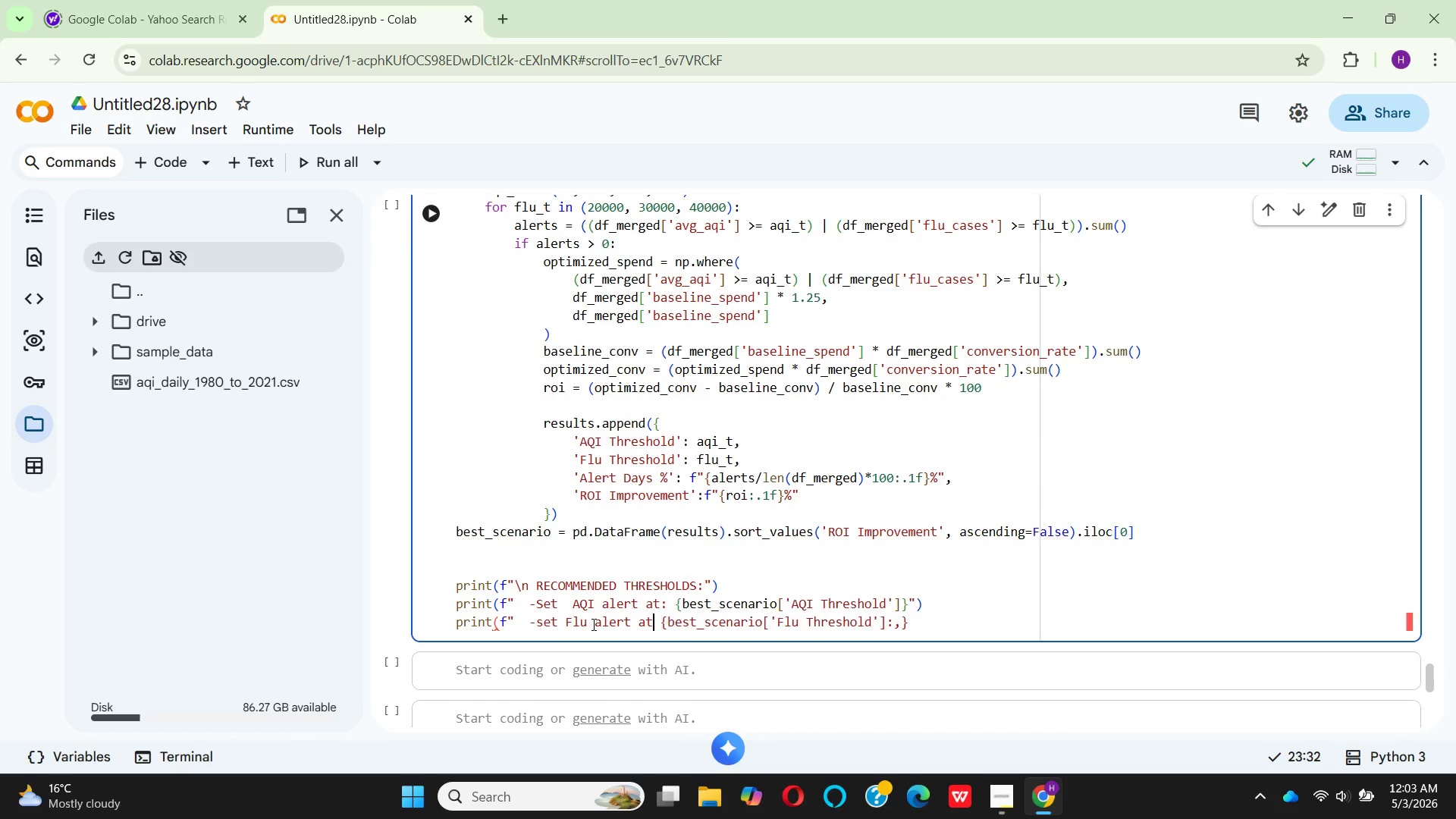 
key(Backspace)
 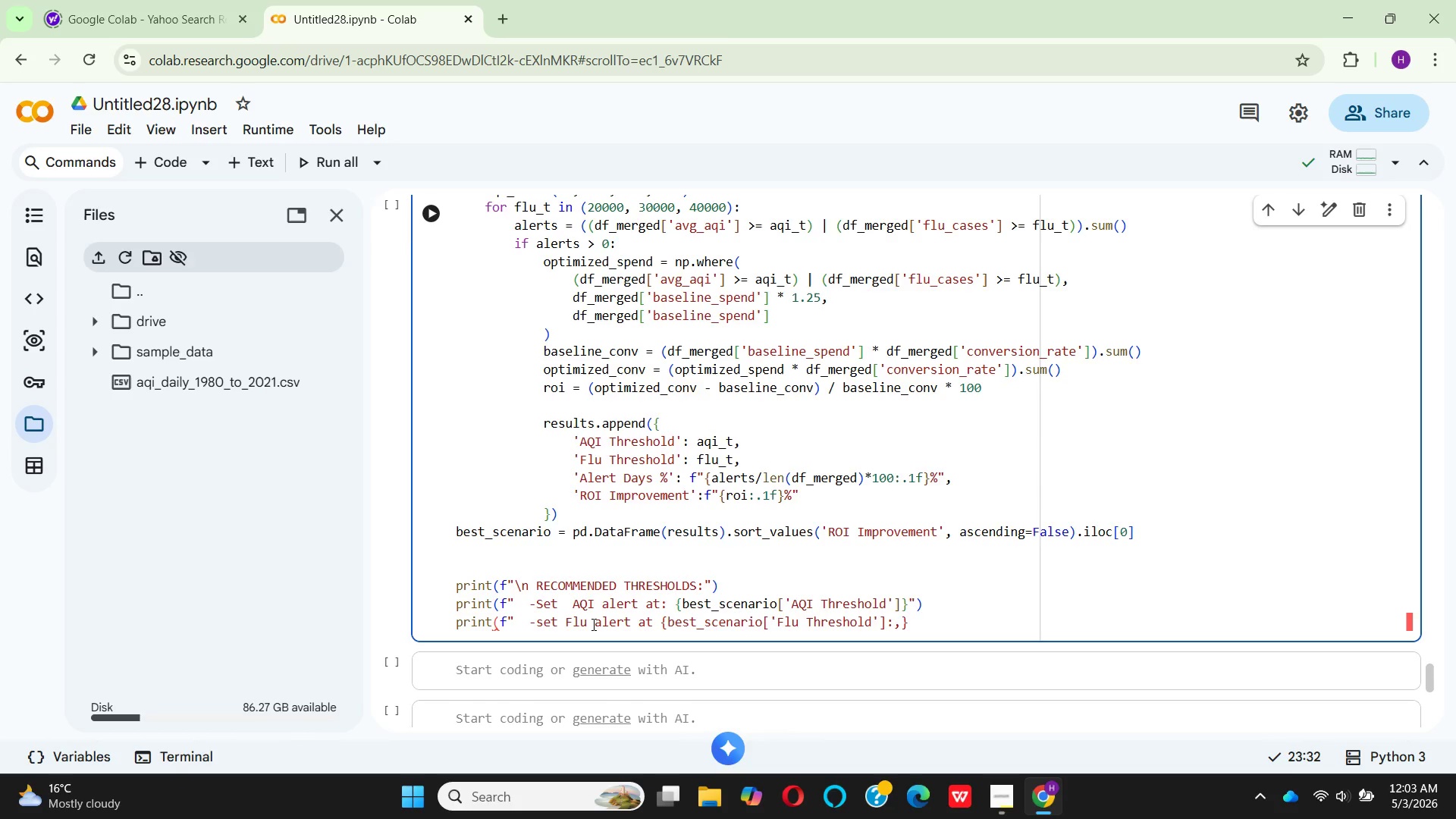 
key(Shift+Semicolon)
 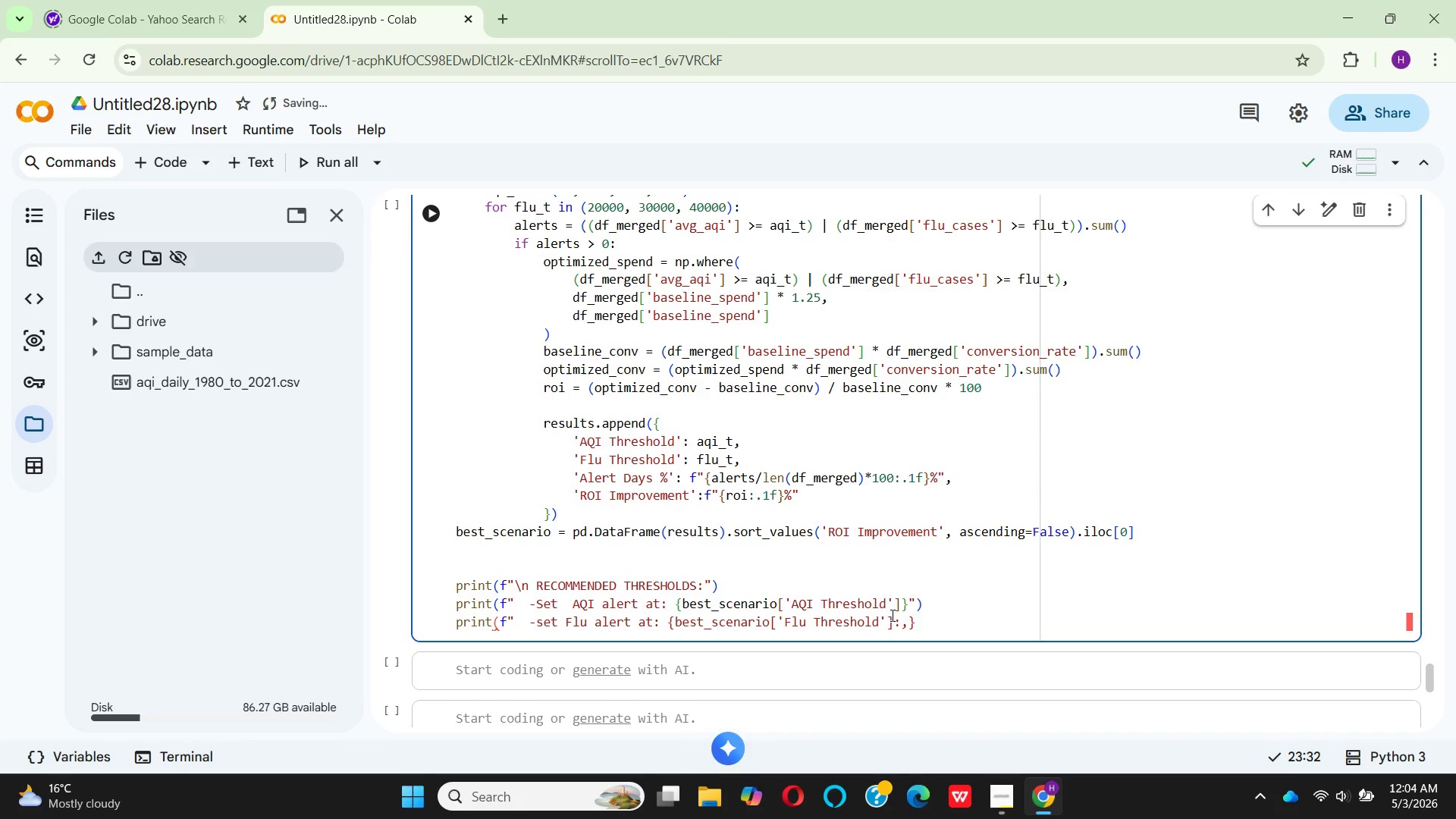 
wait(11.66)
 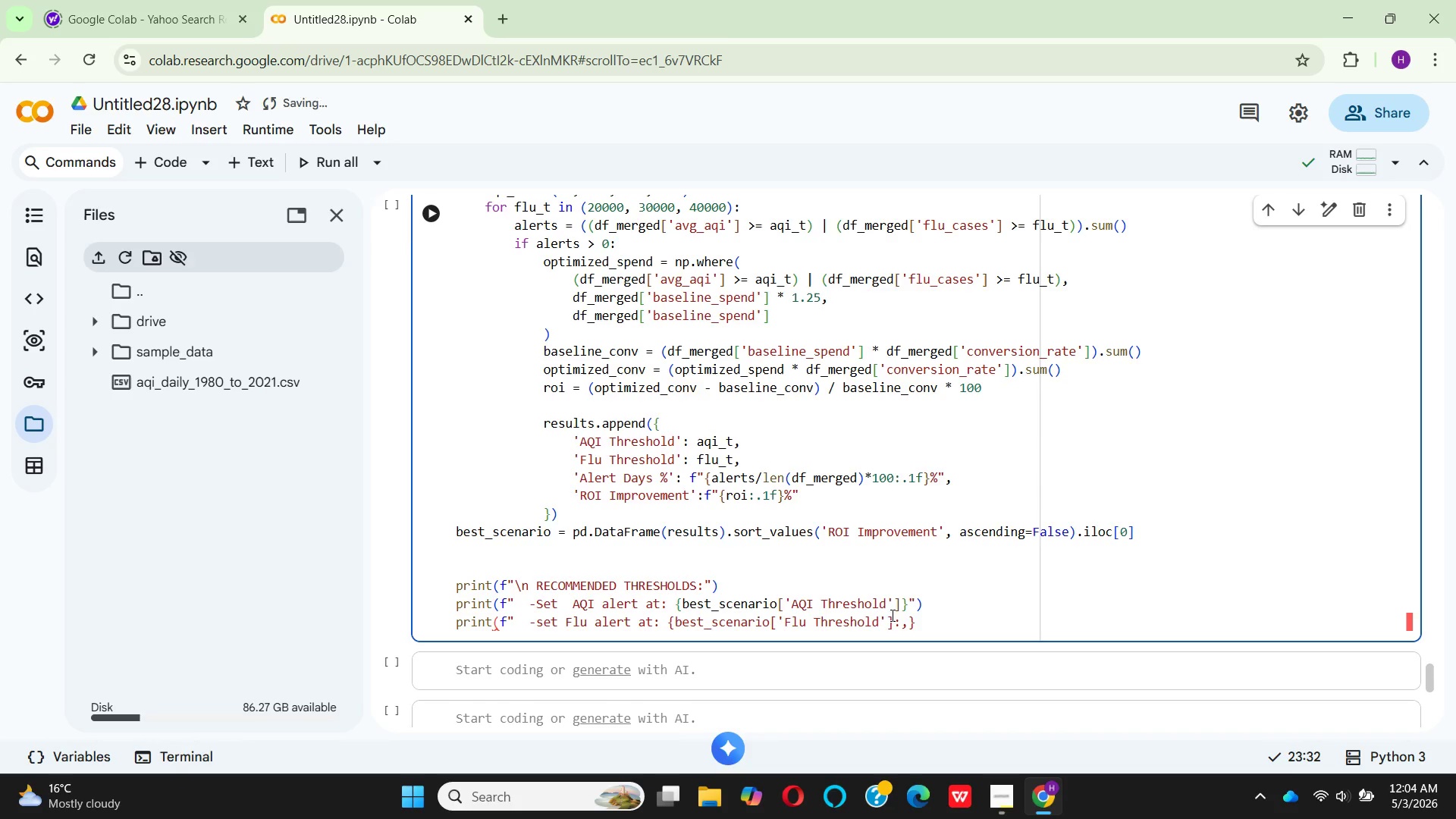 
left_click([912, 621])
 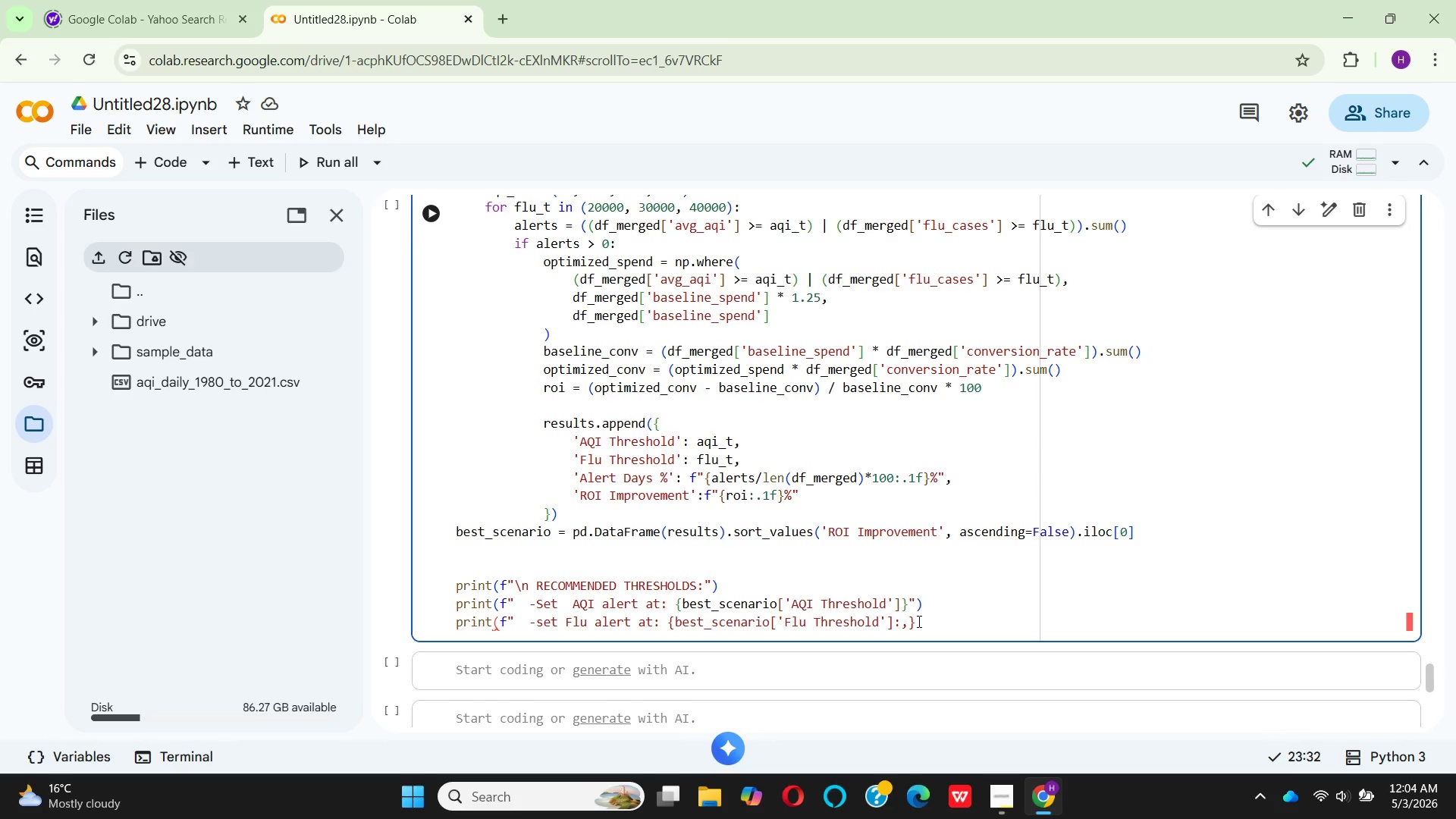 
key(Shift+Quote)
 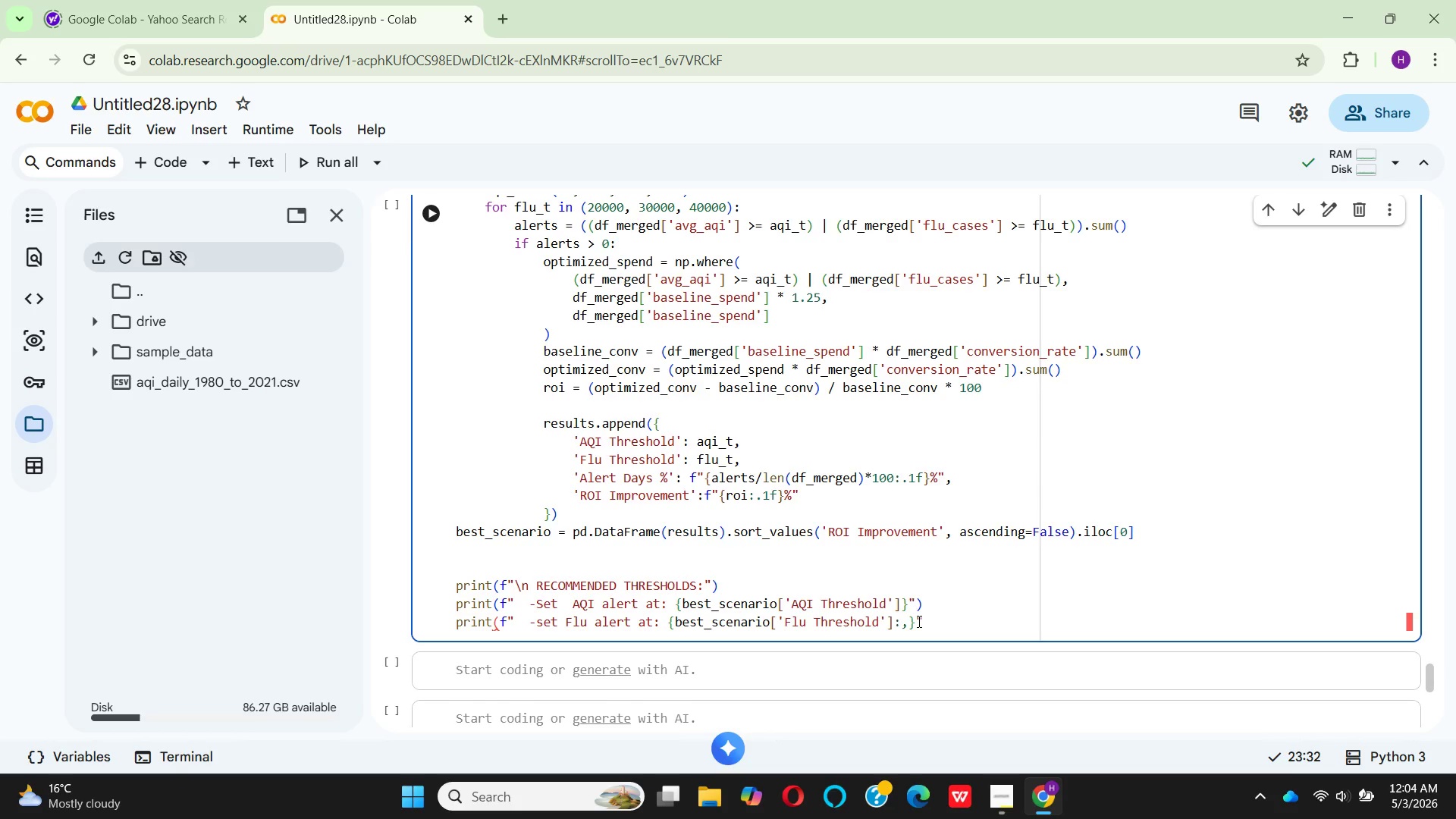 
key(Shift+0)
 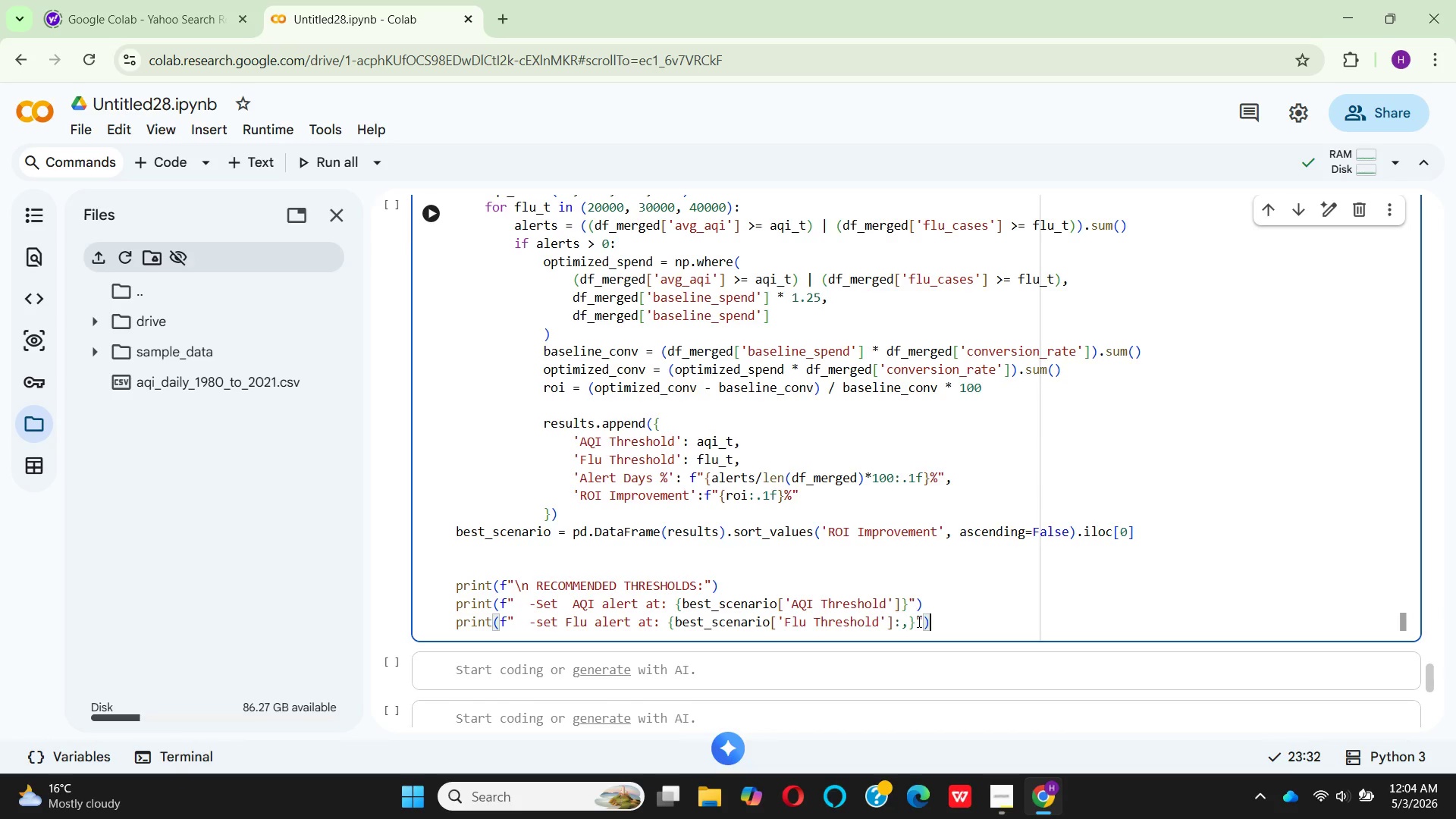 
key(Enter)
 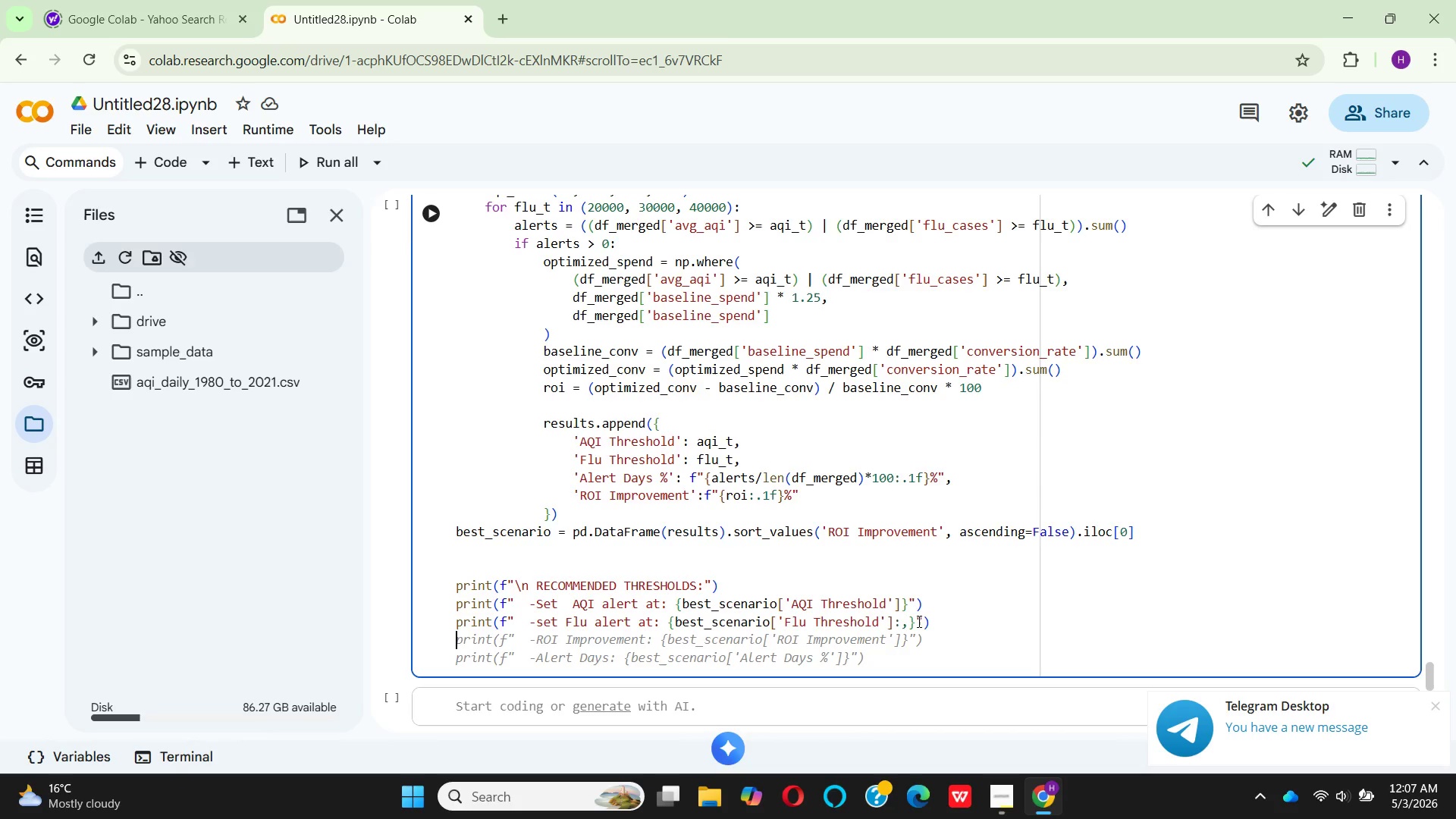 
wait(200.17)
 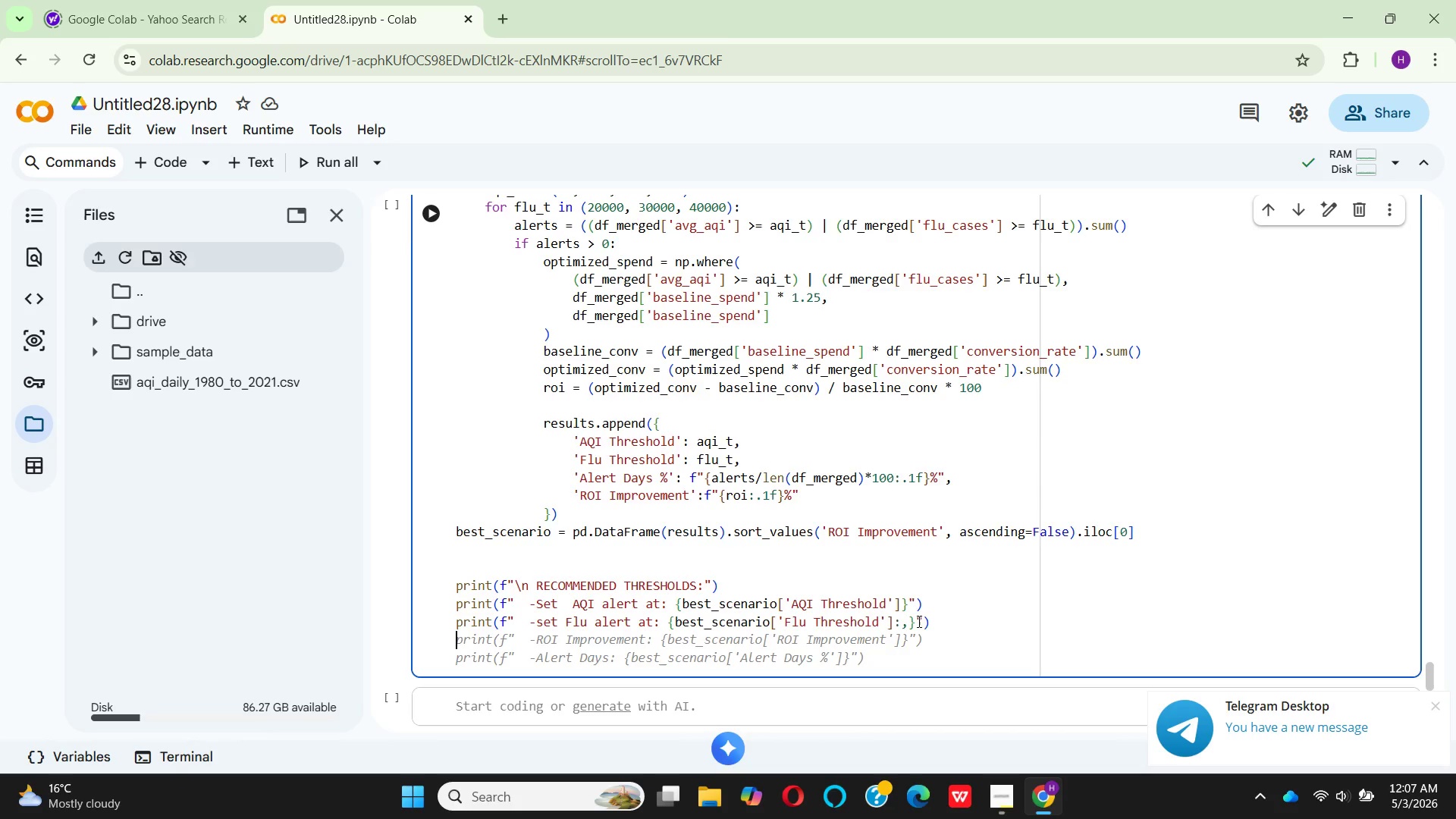 
left_click([549, 617])
 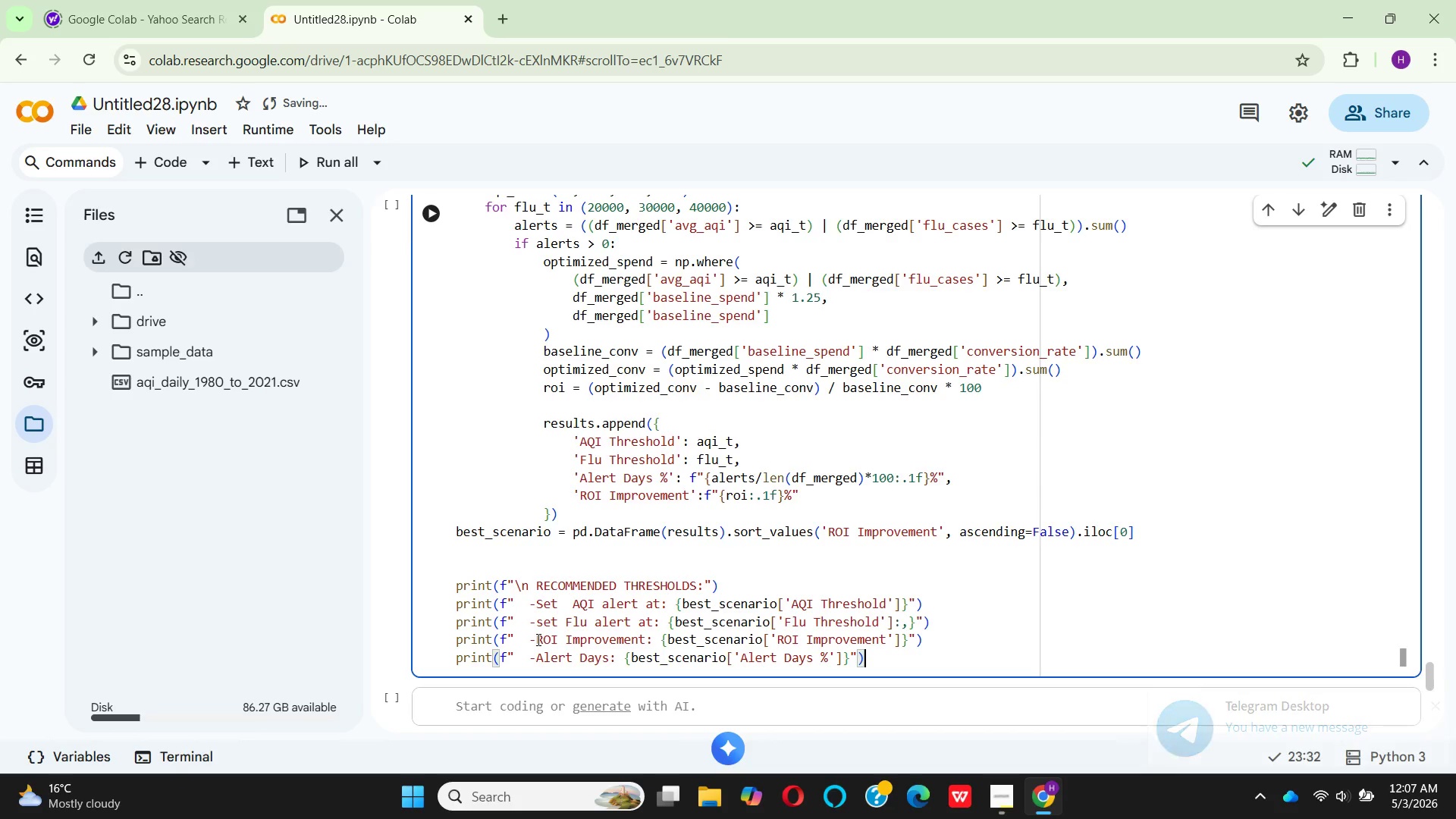 
left_click([537, 639])
 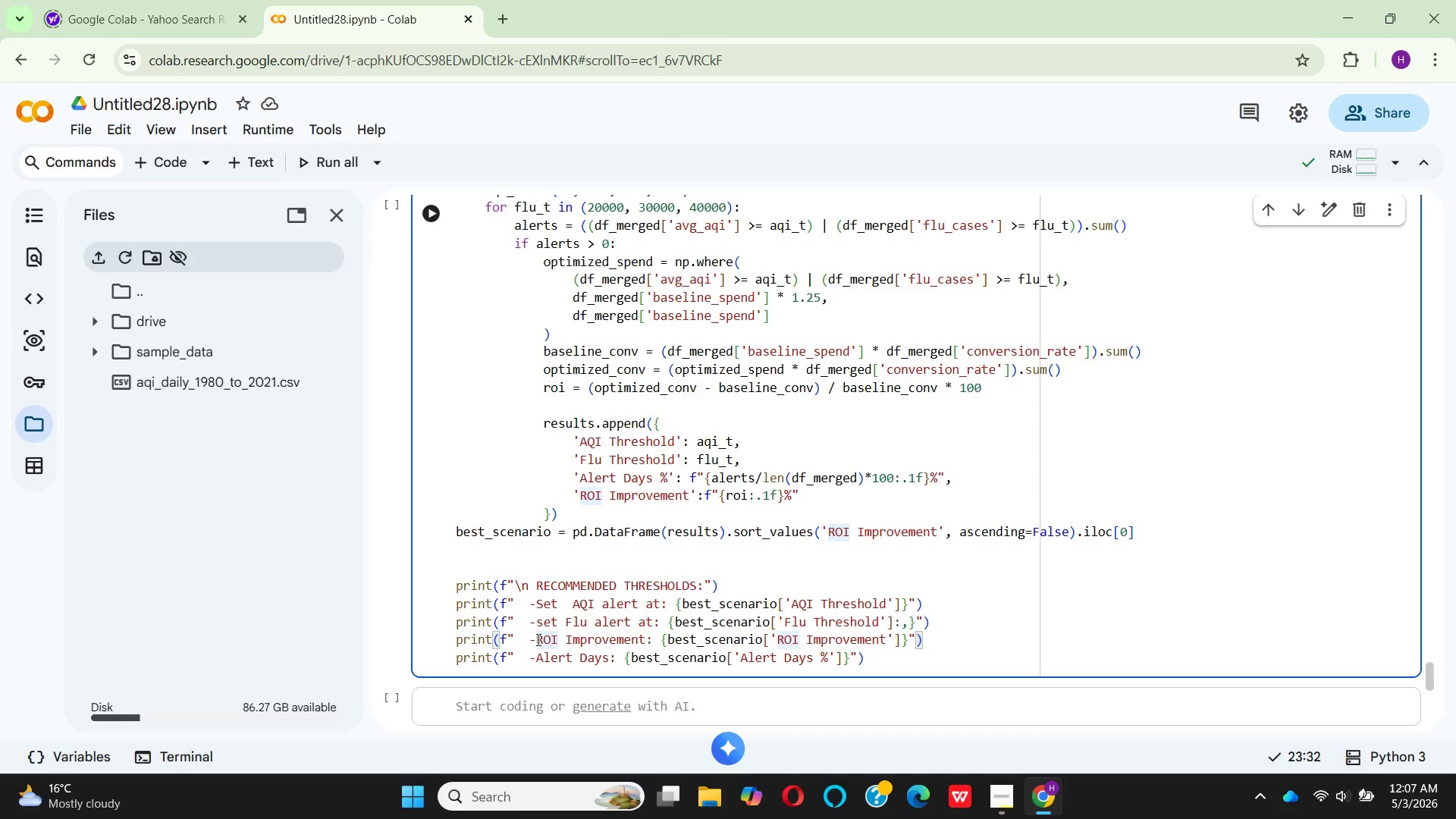 
type(PRJECTED )
 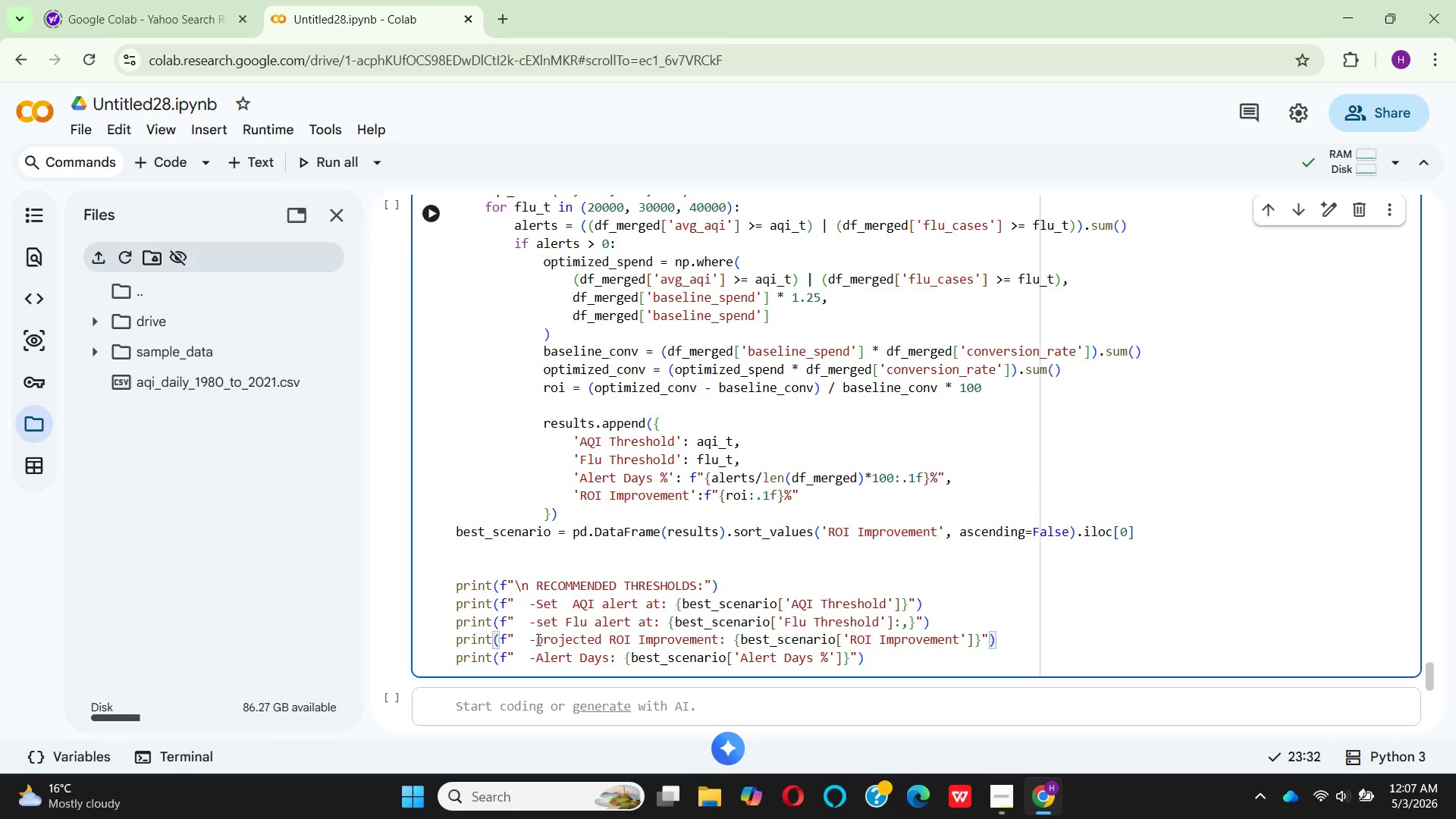 
hold_key(key=O, duration=0.34)
 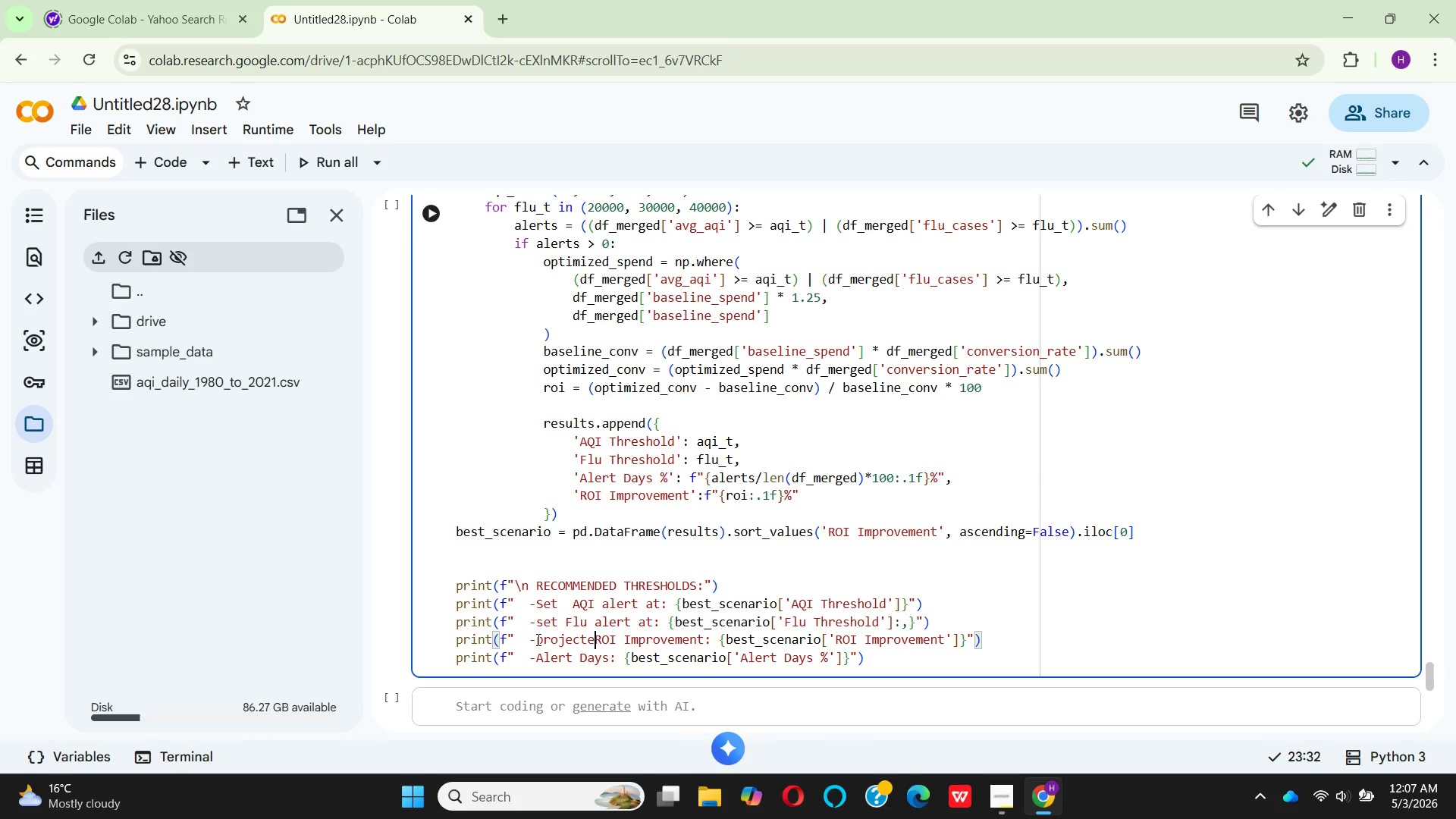 
mouse_move([857, 637])
 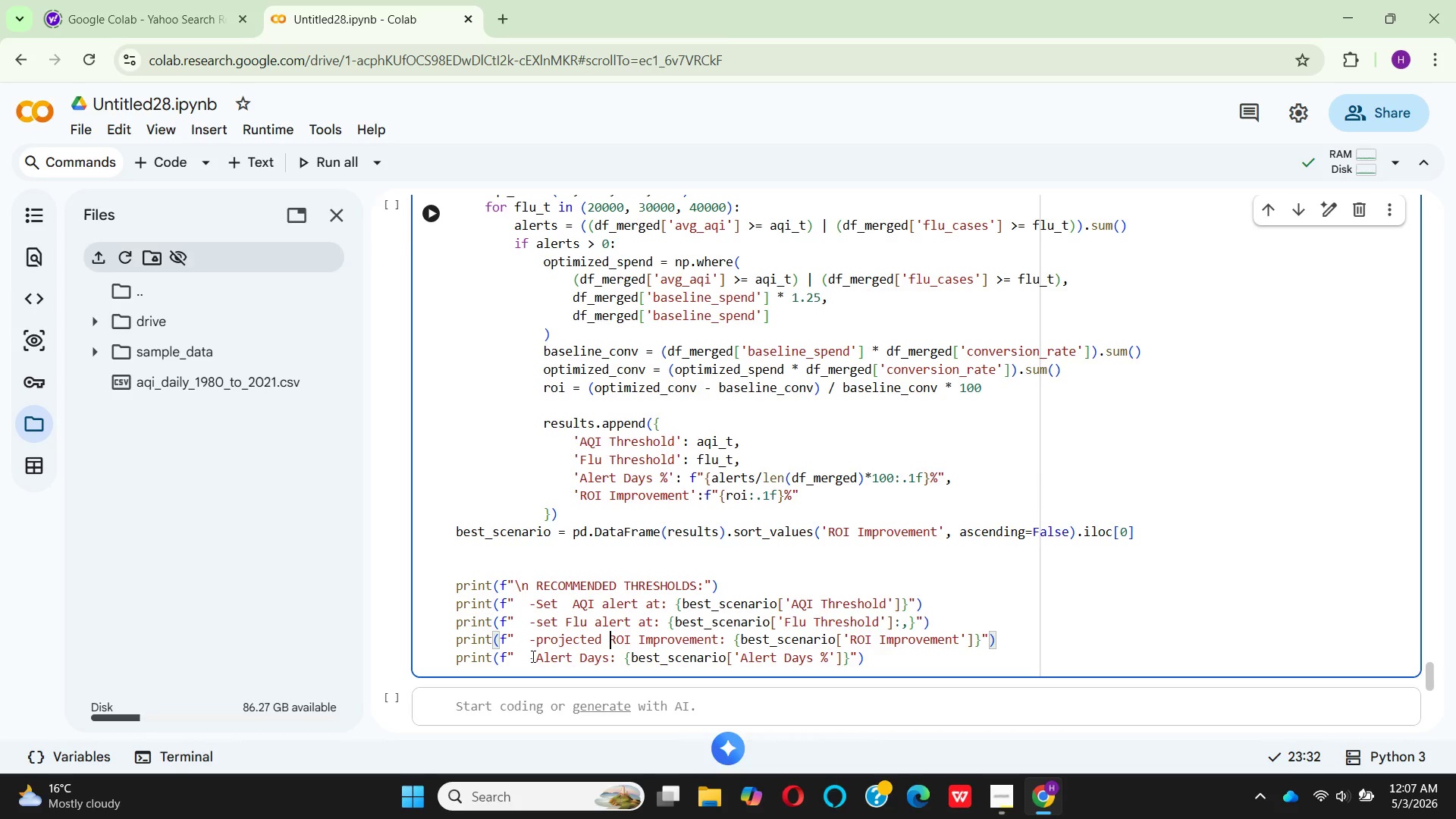 
wait(6.93)
 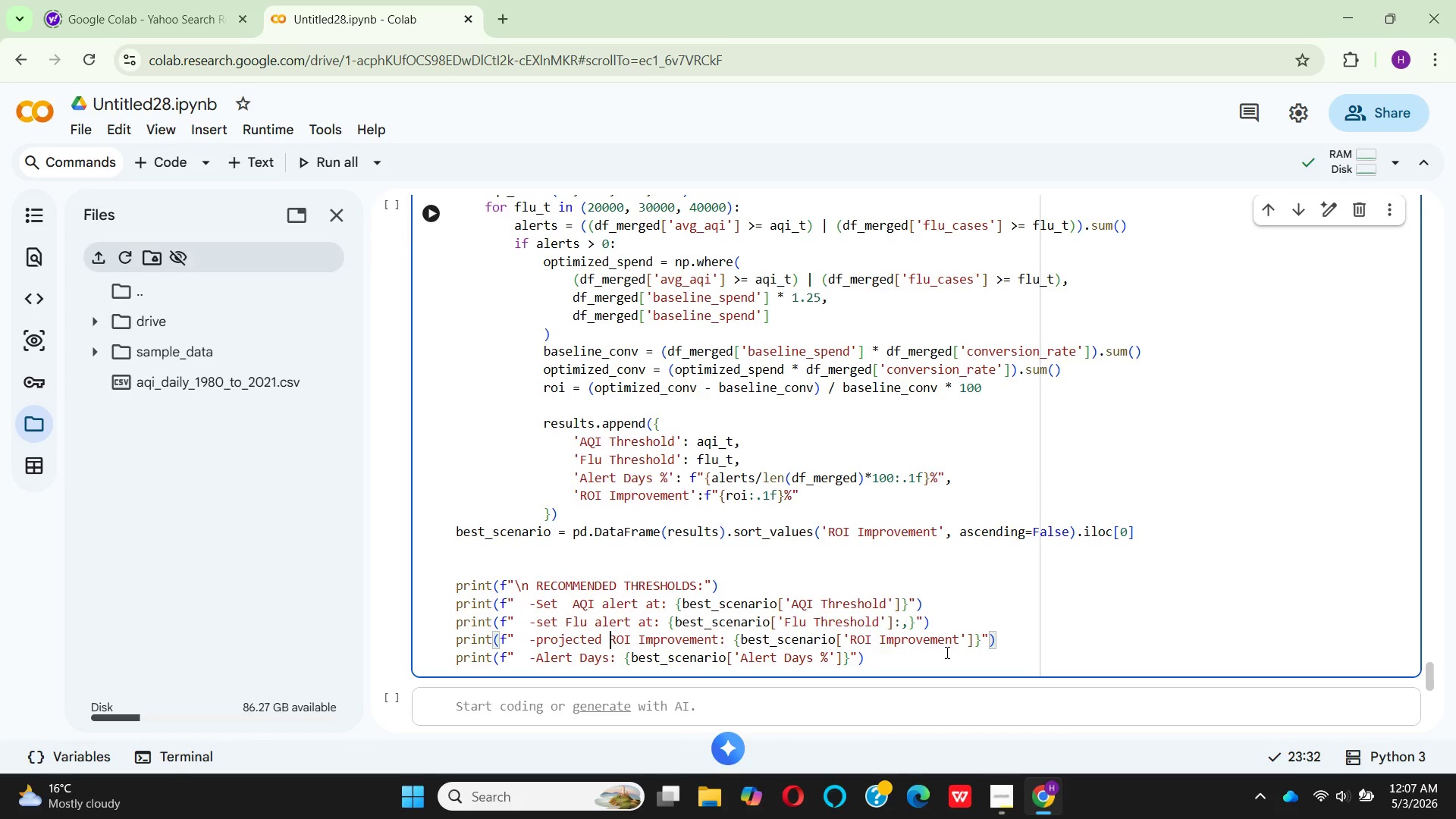 
left_click([532, 656])
 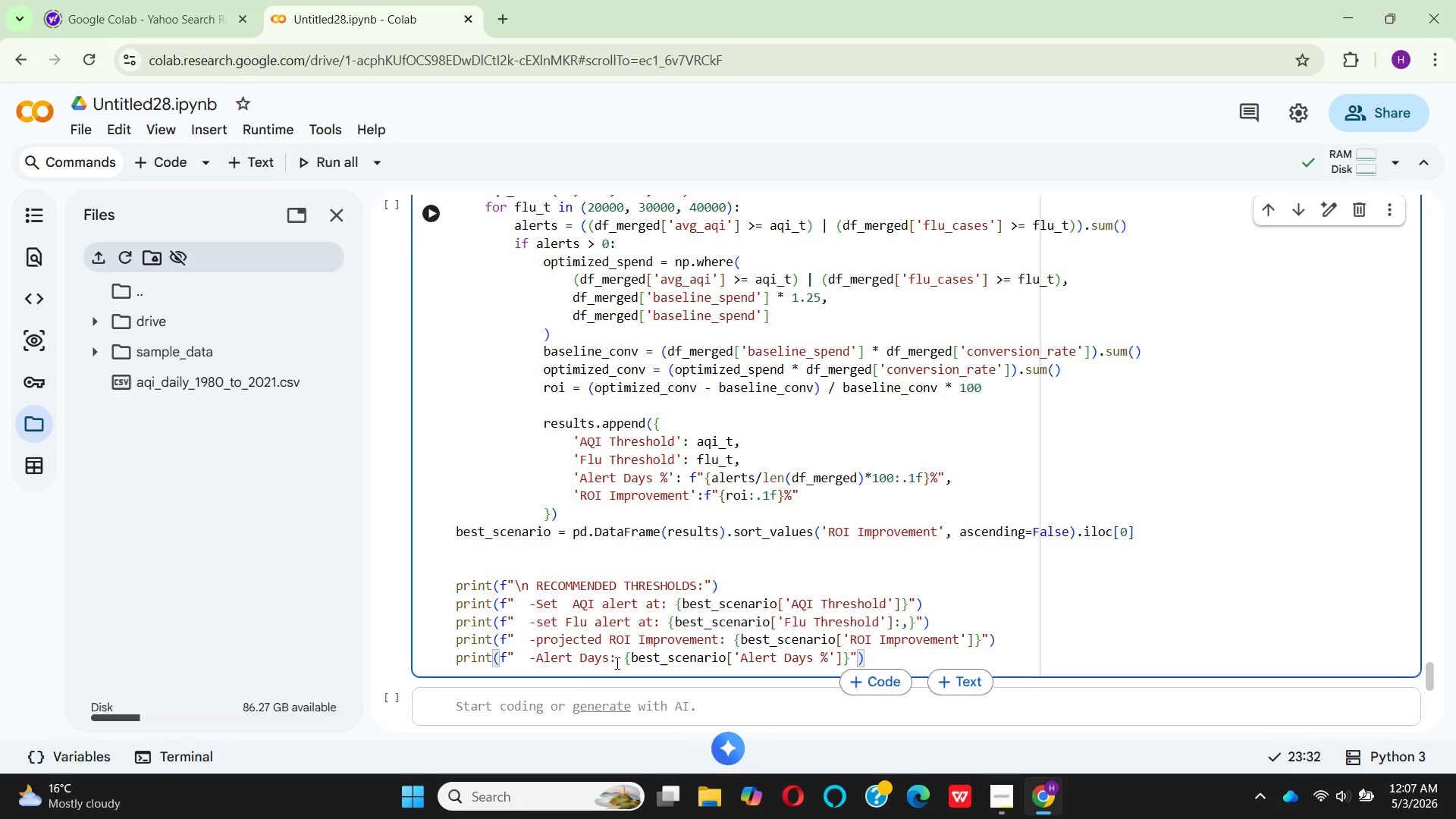 
left_click([612, 661])
 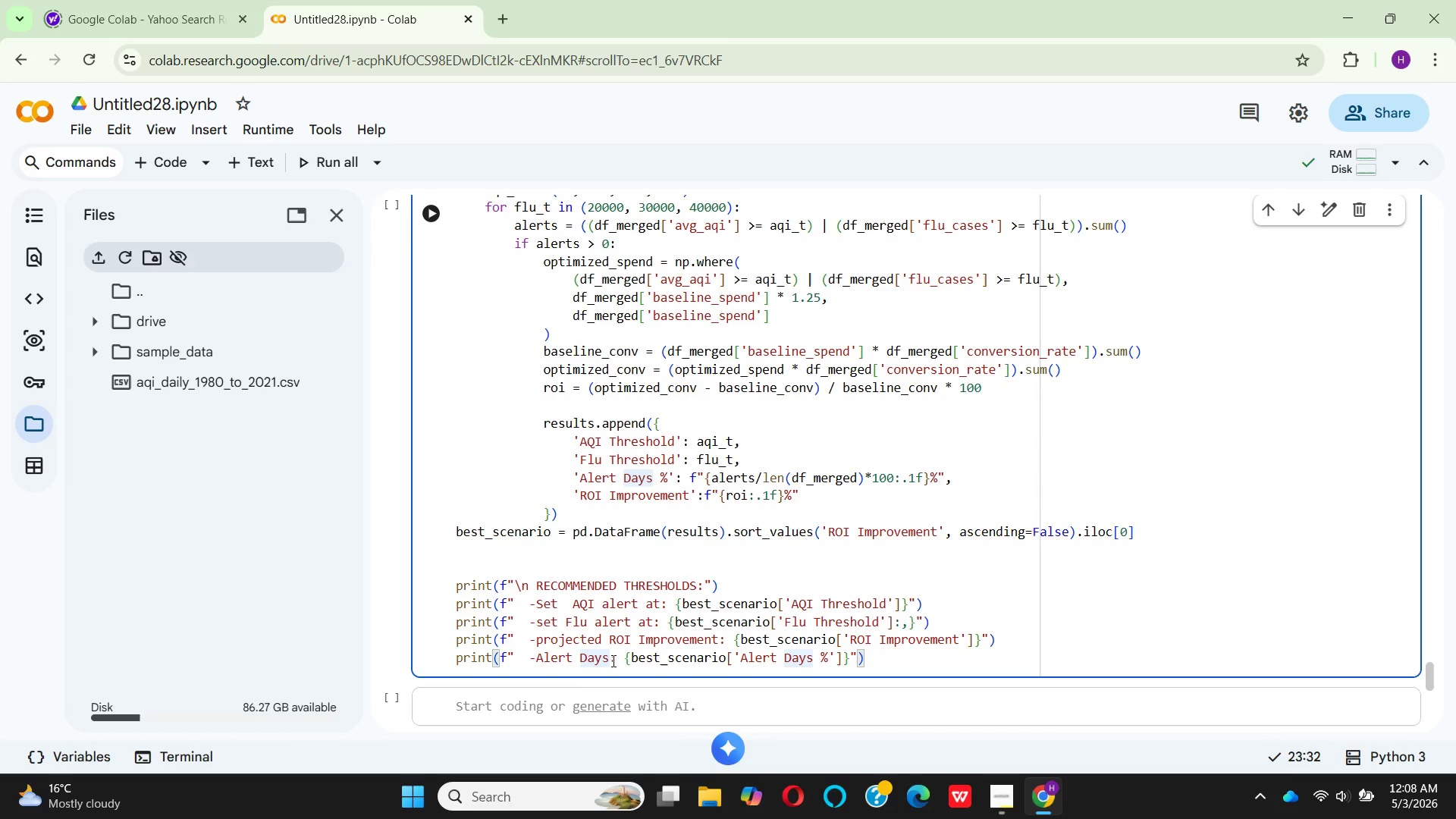 
key(Backspace)
 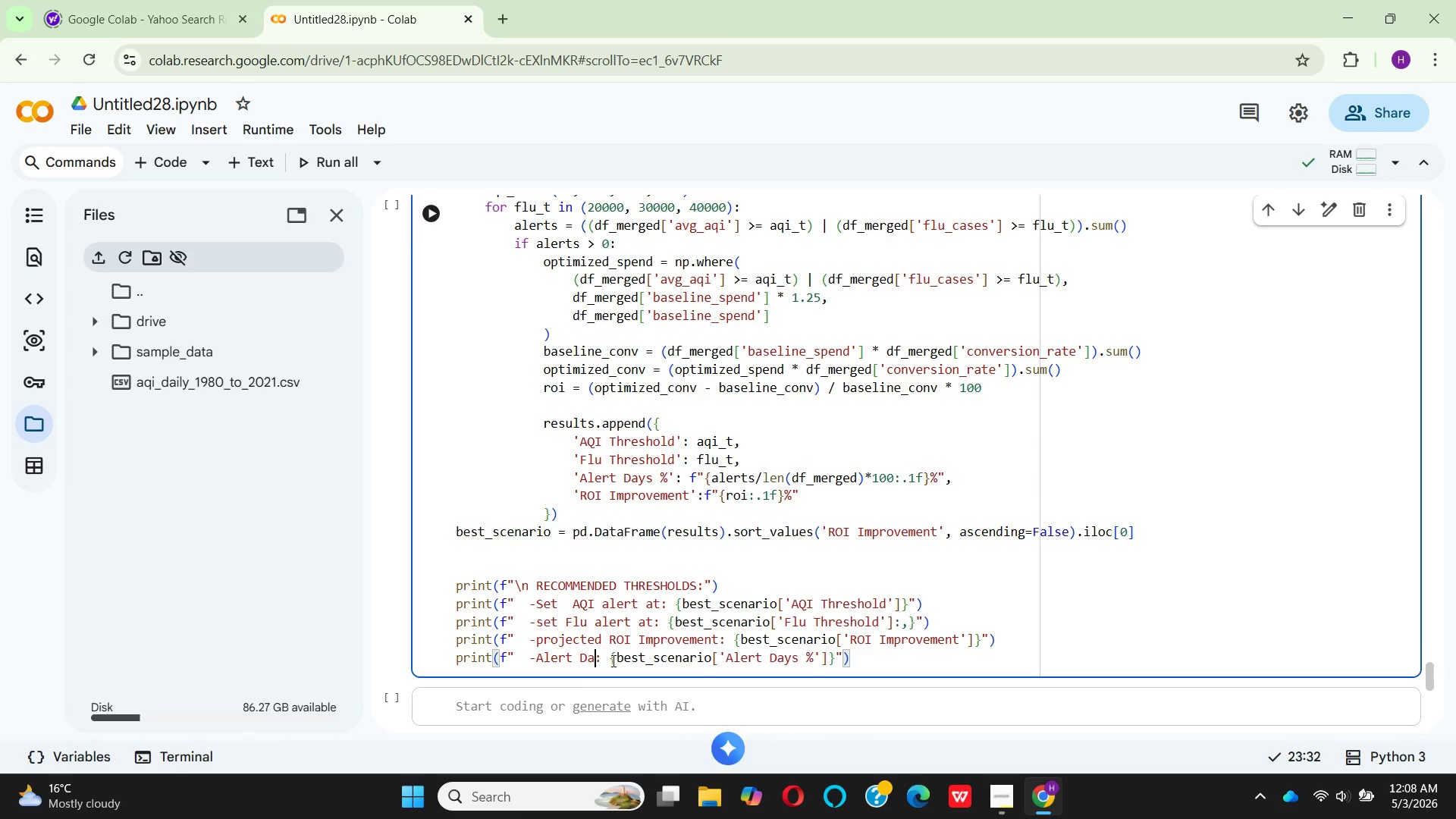 
key(Backspace)
 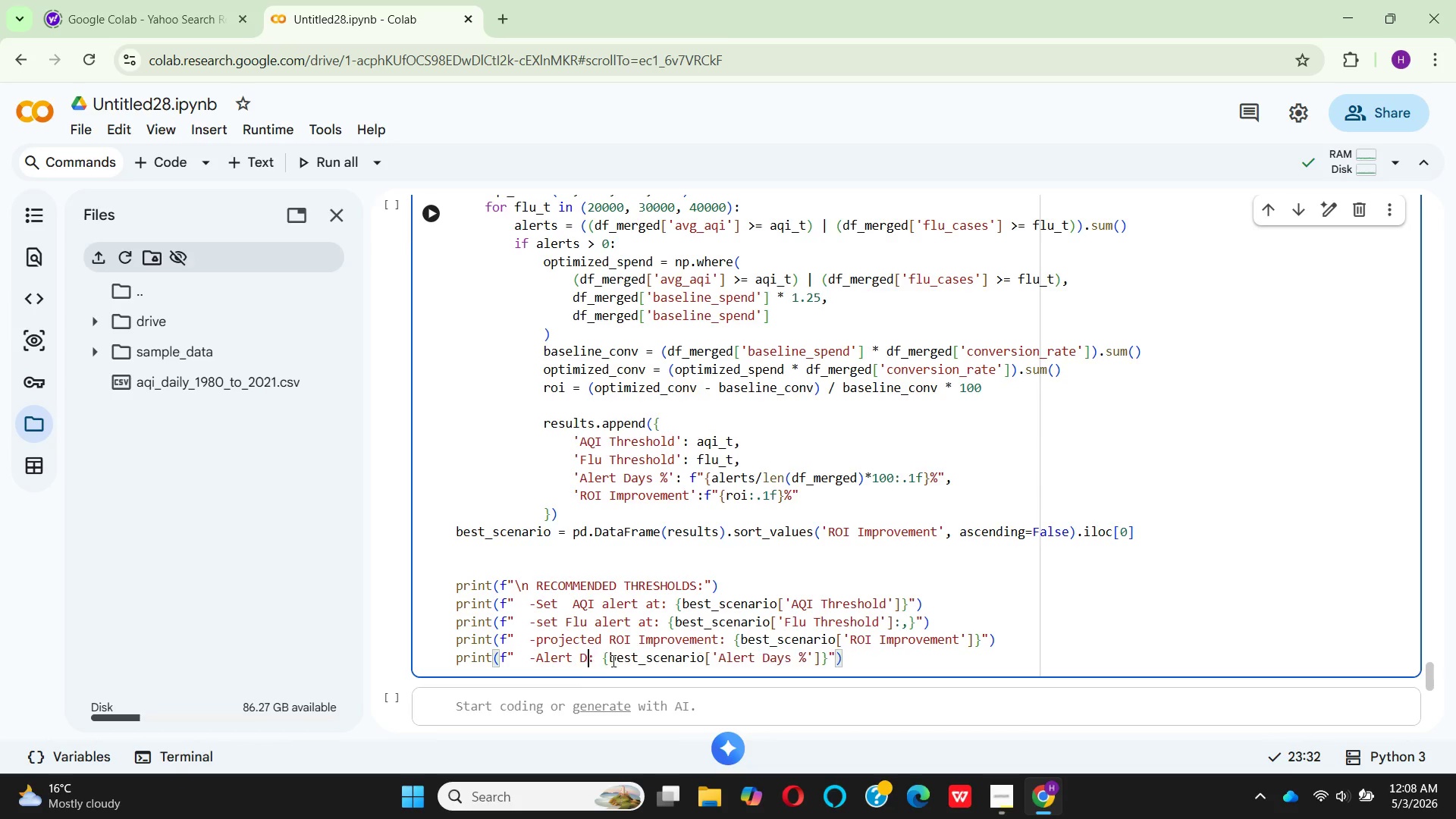 
key(Backspace)
 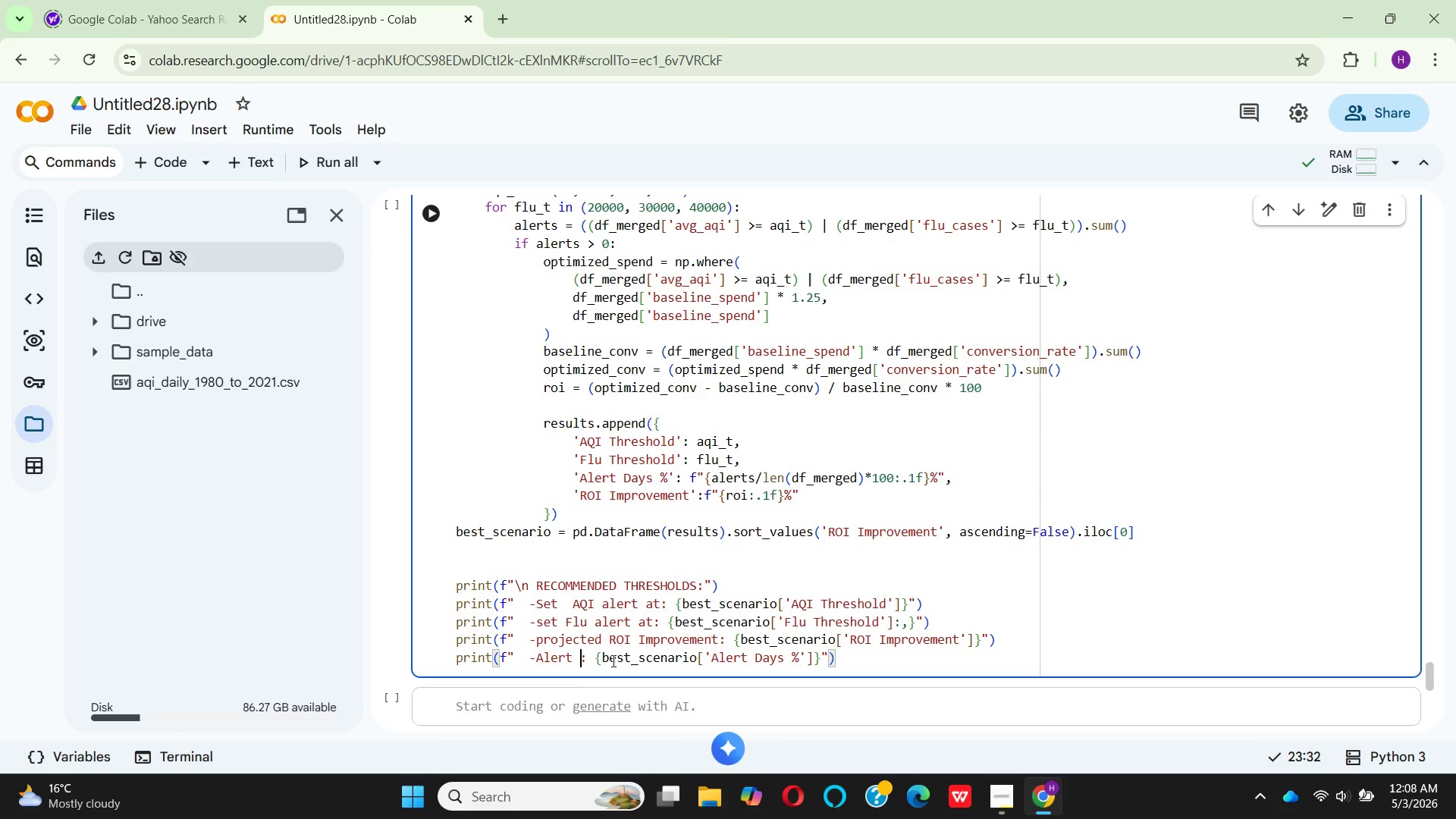 
key(Backspace)
 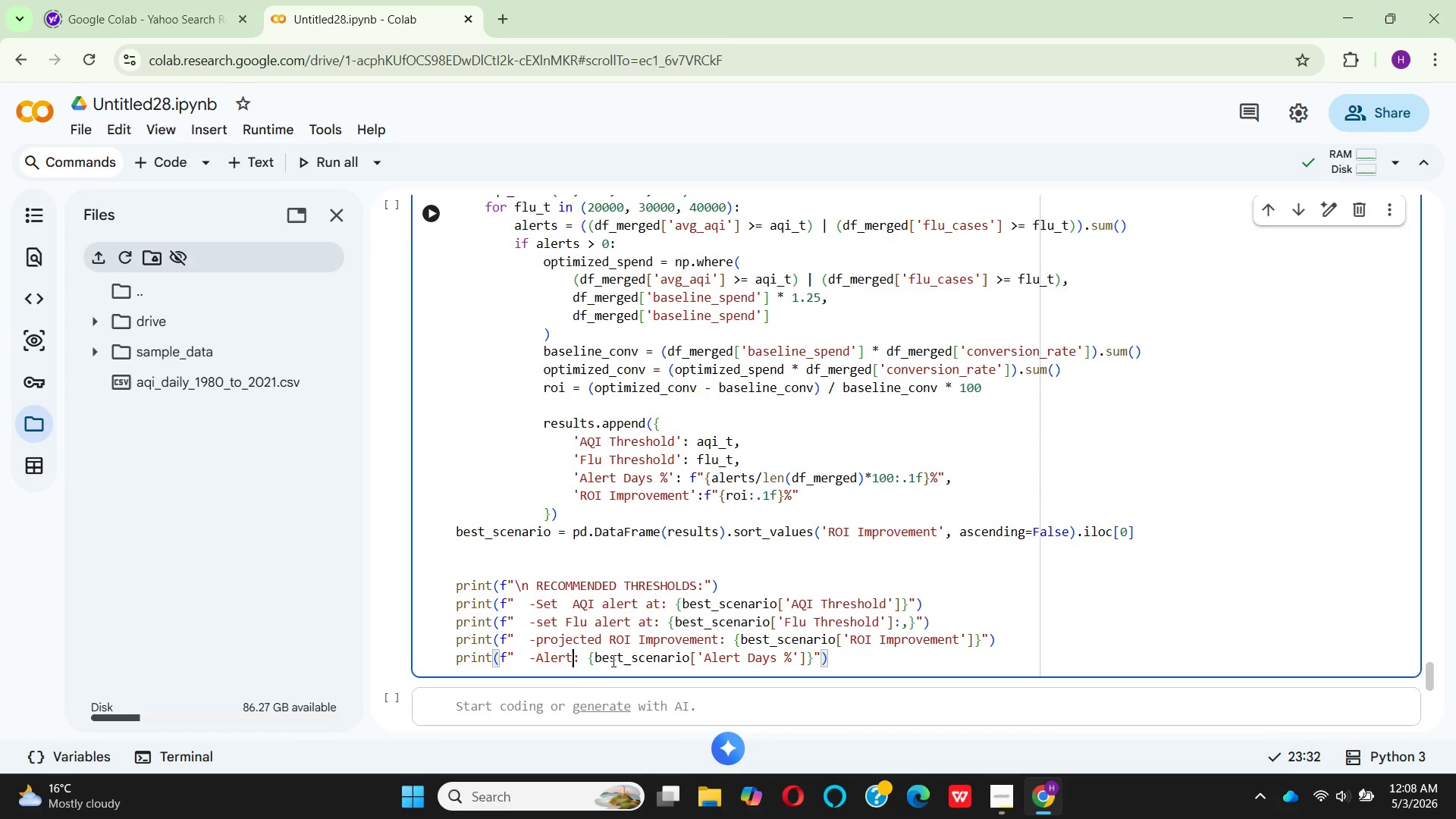 
key(Backspace)
 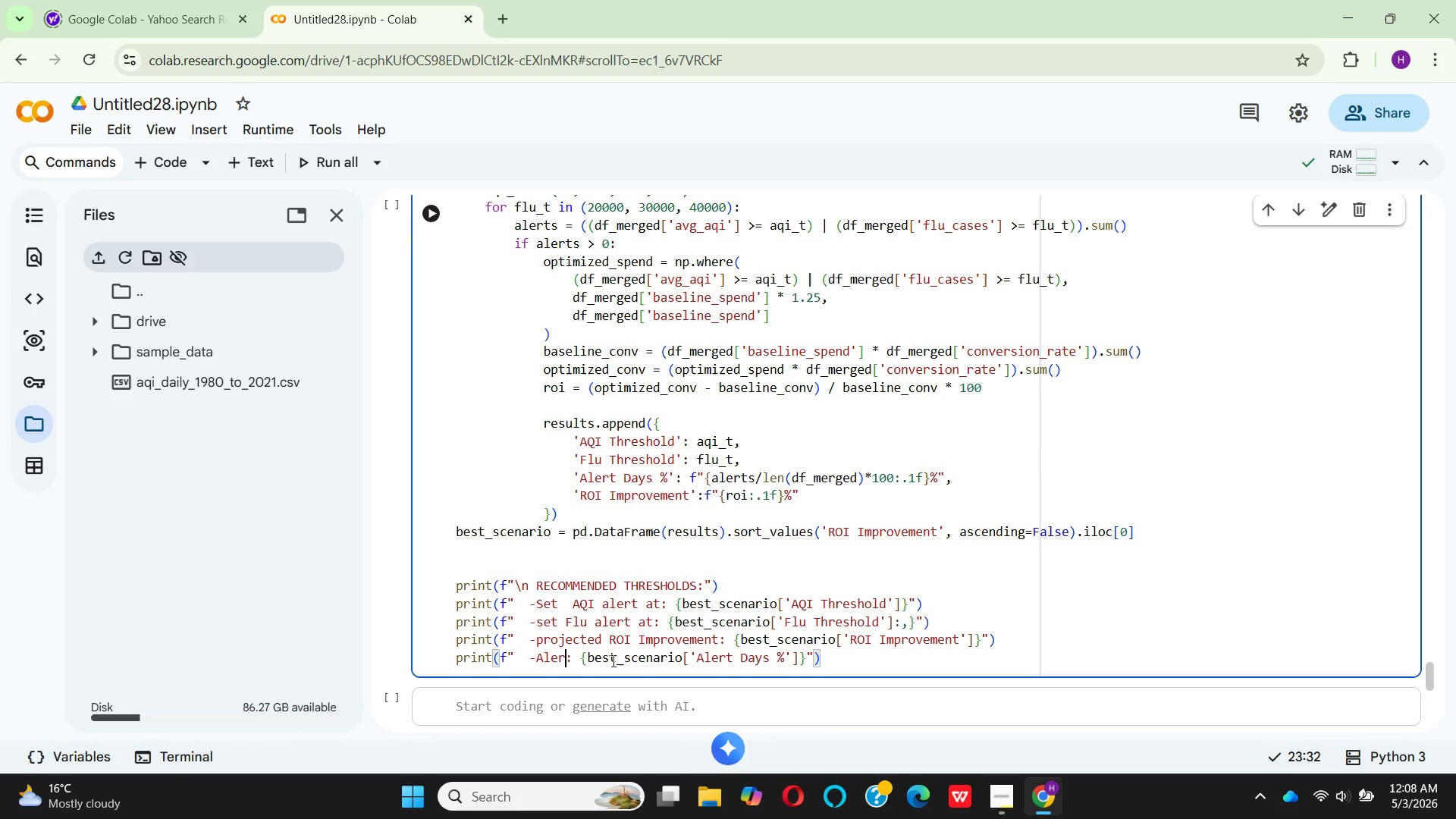 
key(Backspace)
 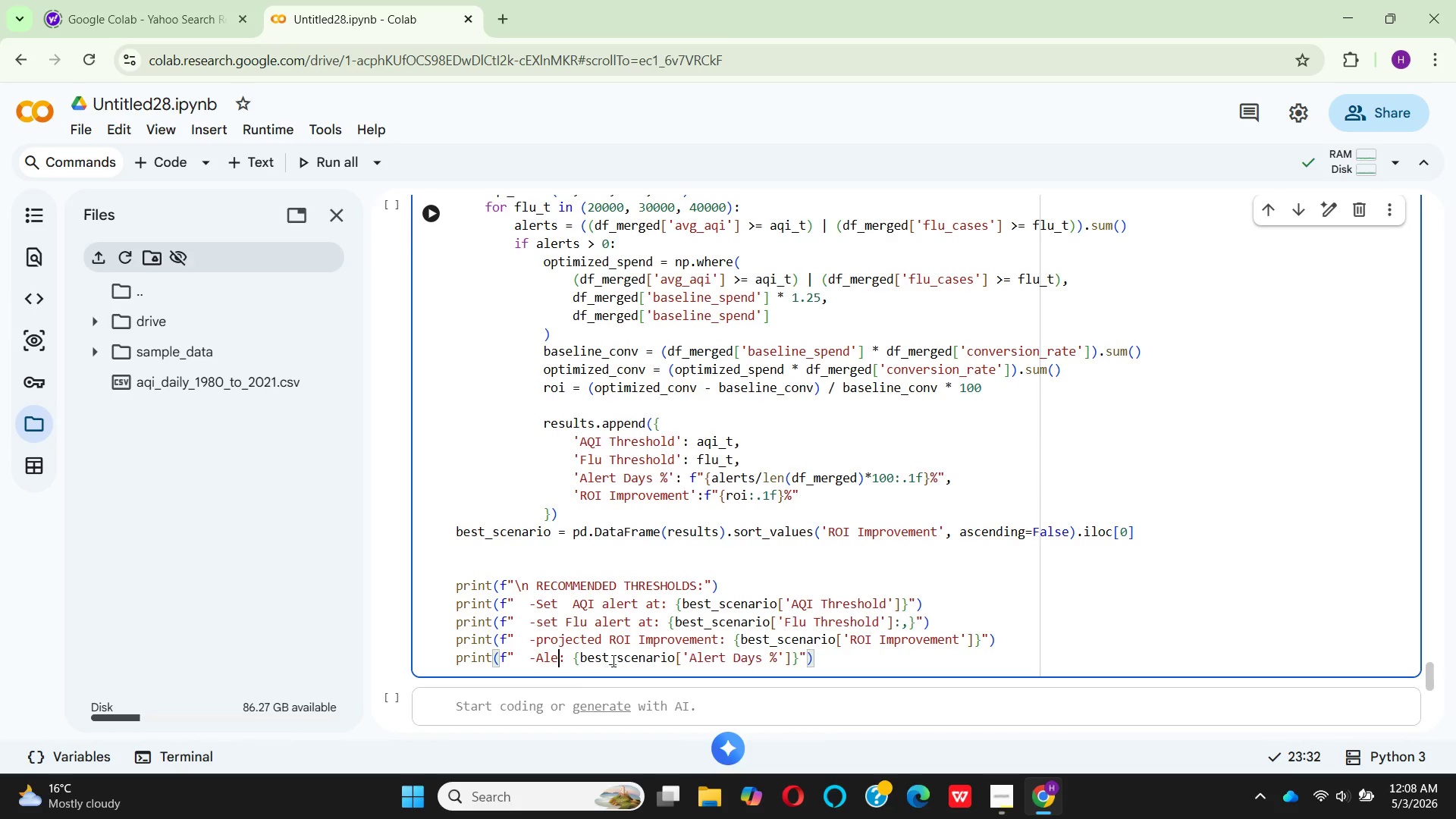 
key(Backspace)
 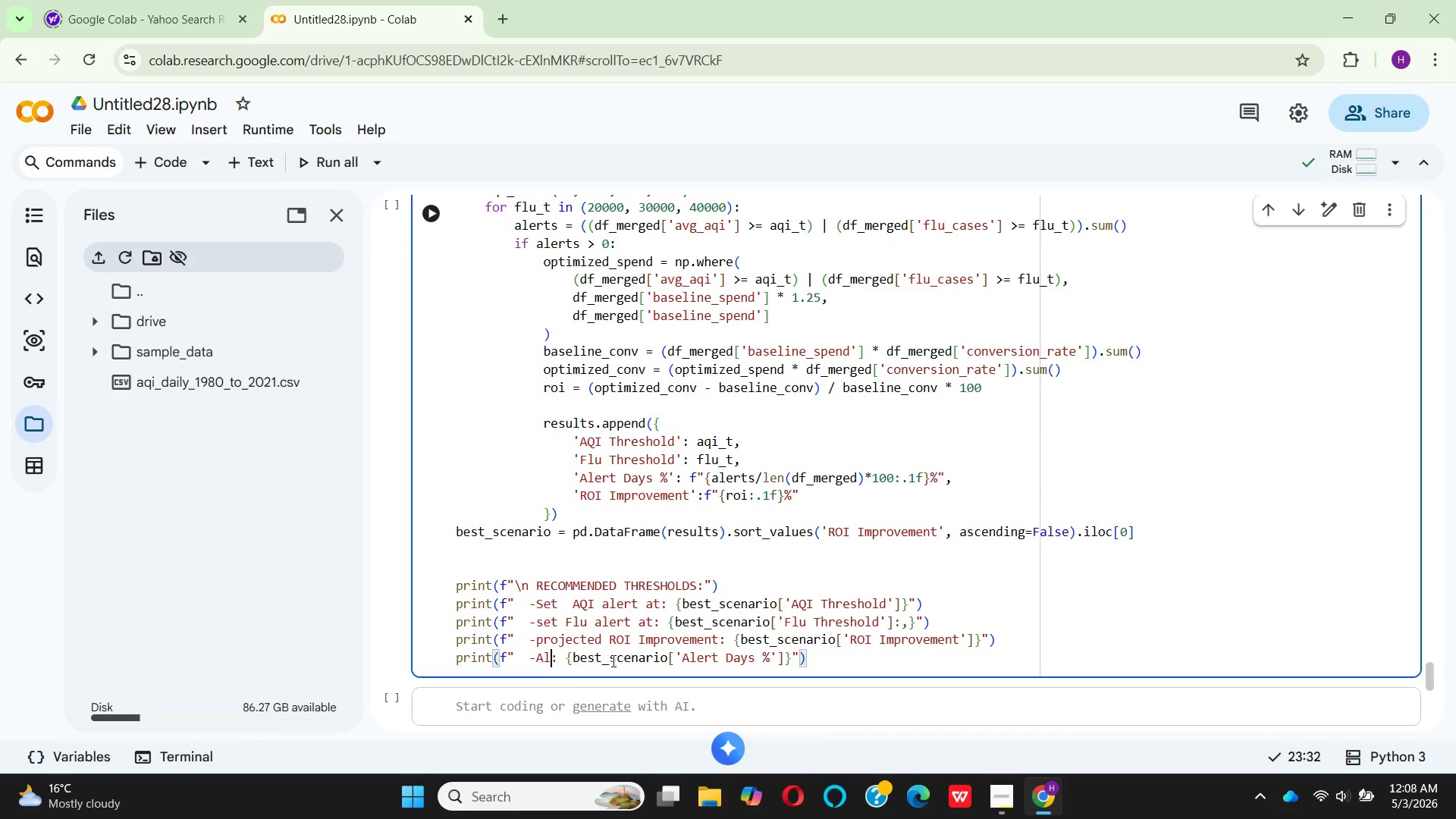 
key(Backspace)
 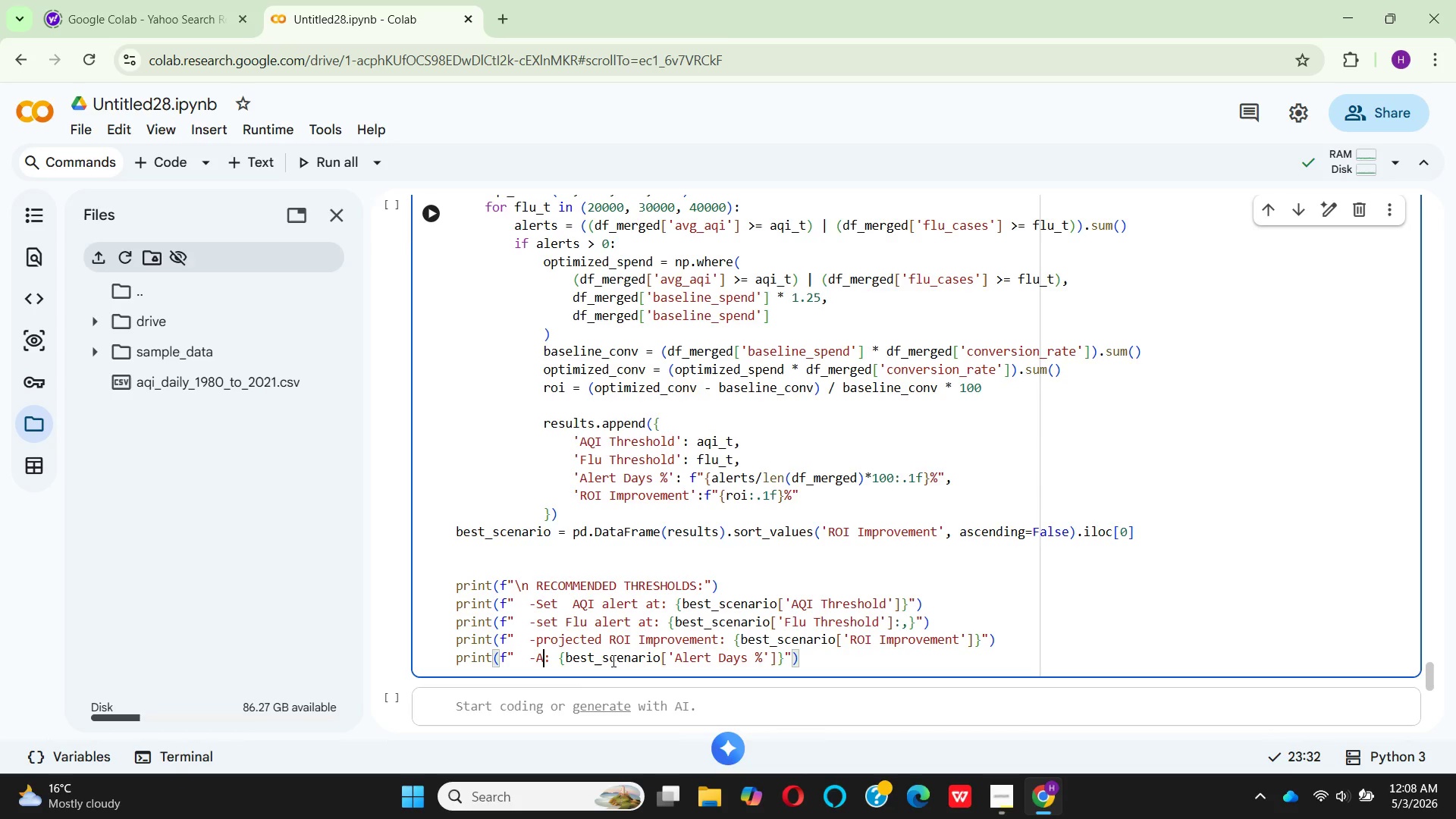 
key(Backspace)
 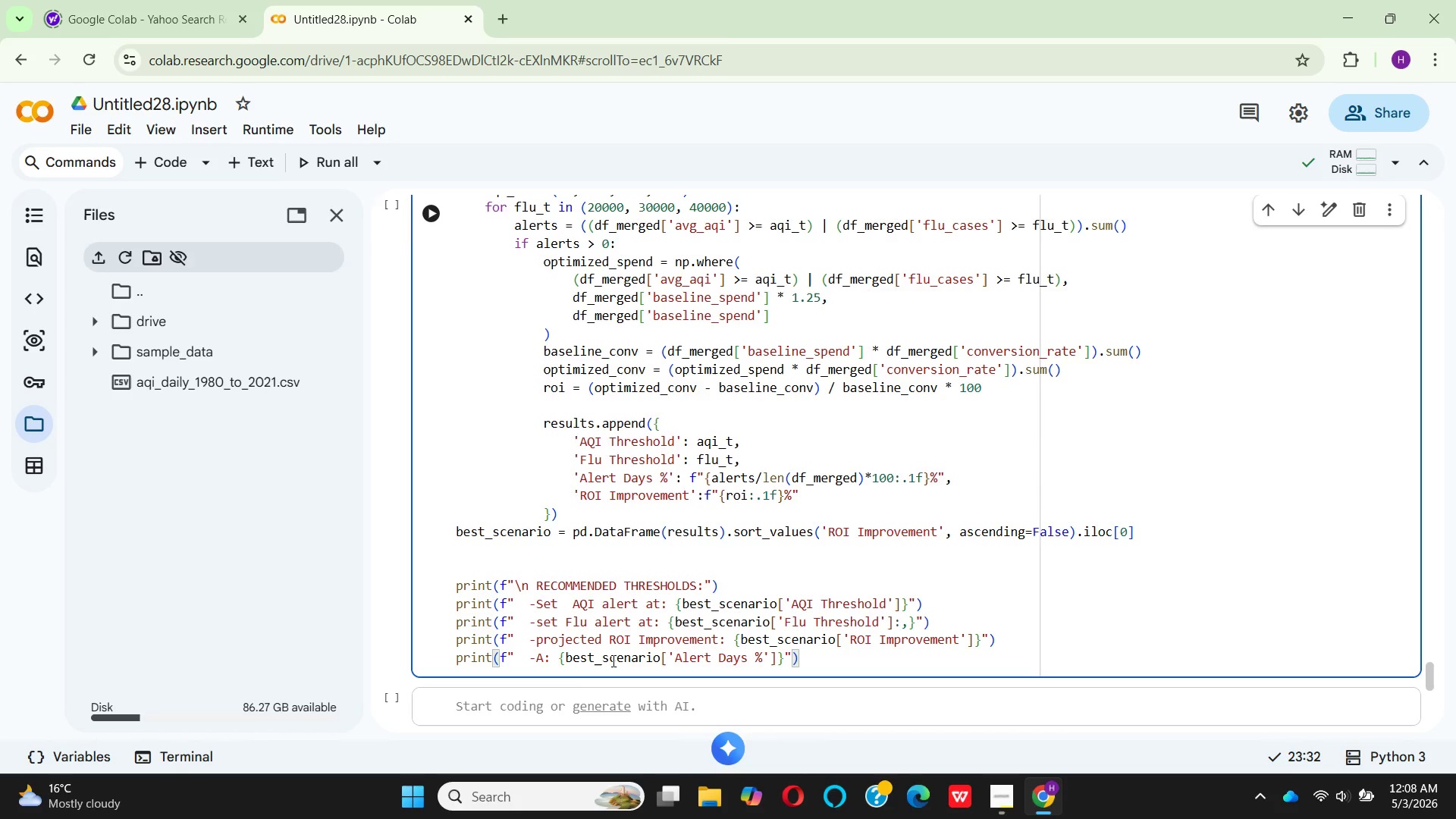 
key(CapsLock)
 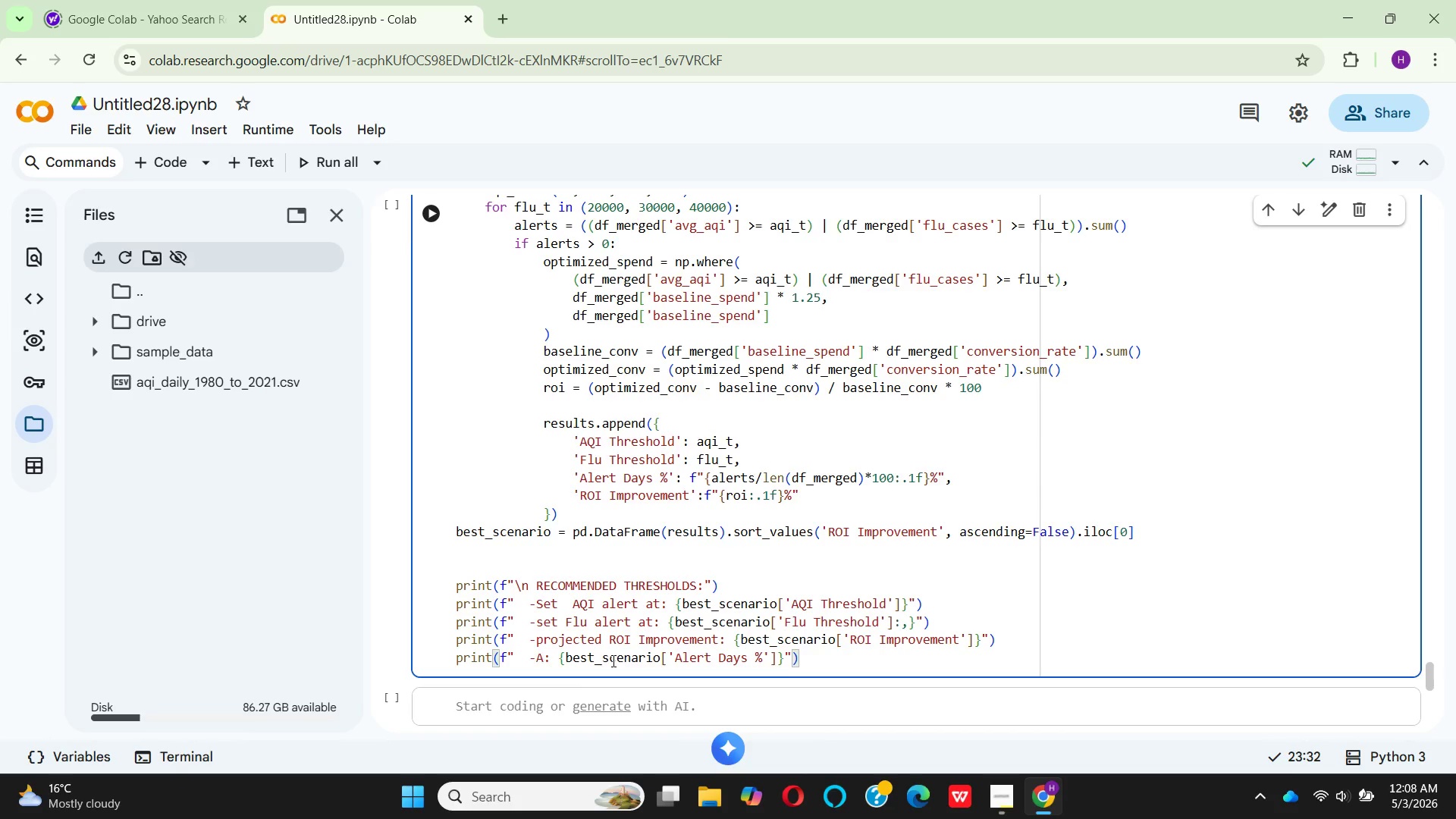 
key(E)
 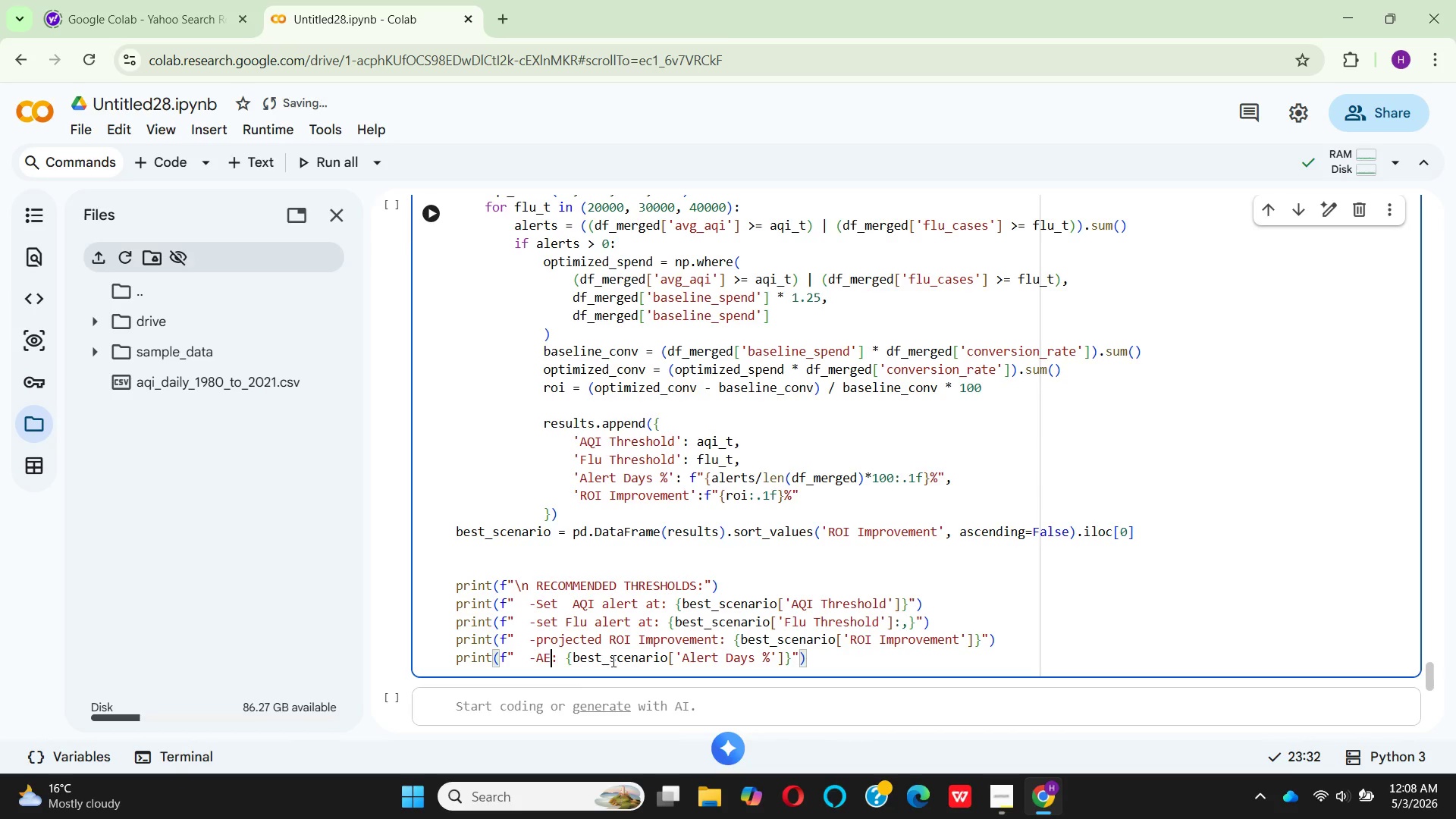 
key(Backspace)
 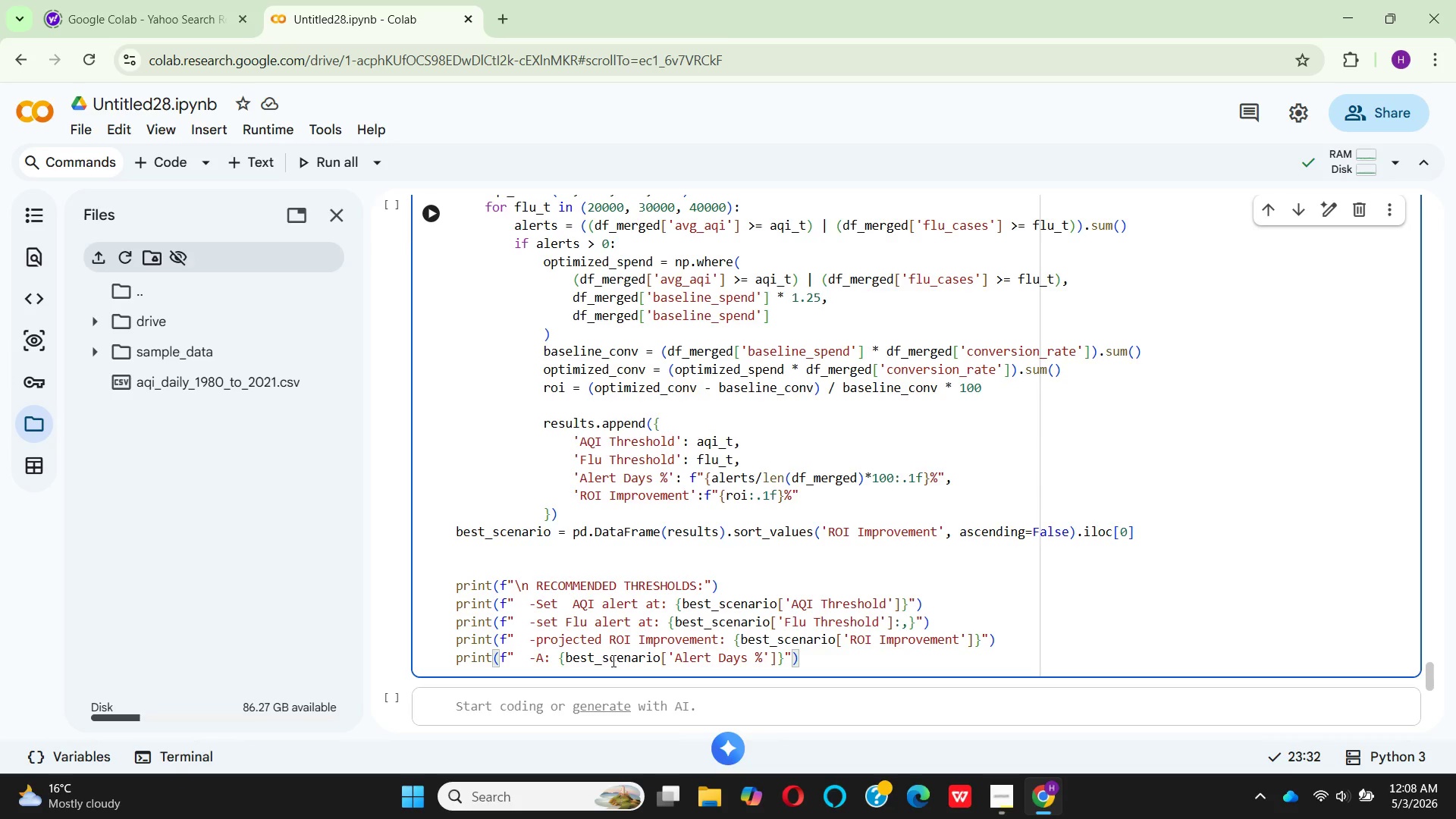 
key(Backspace)
 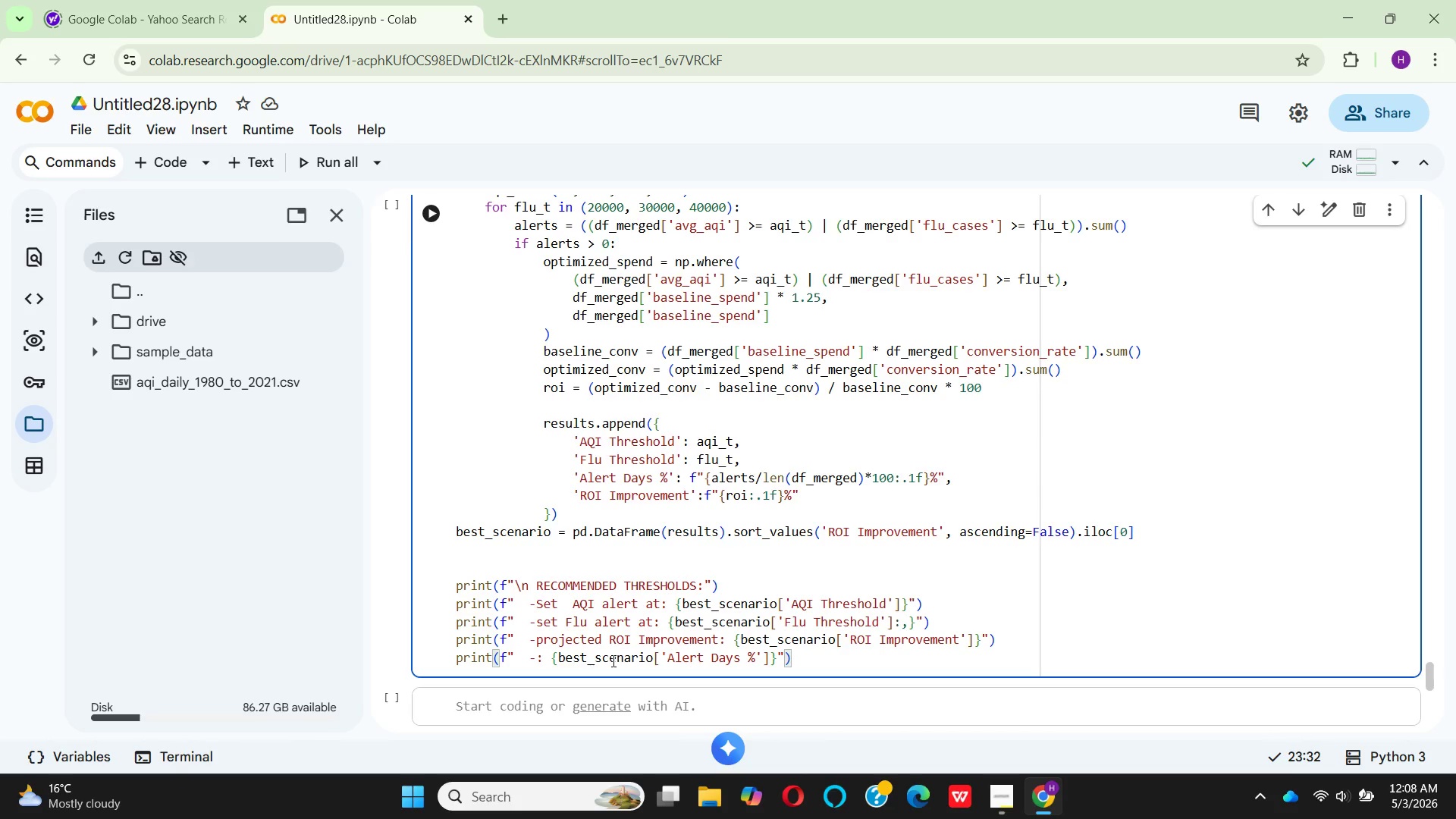 
key(Space)
 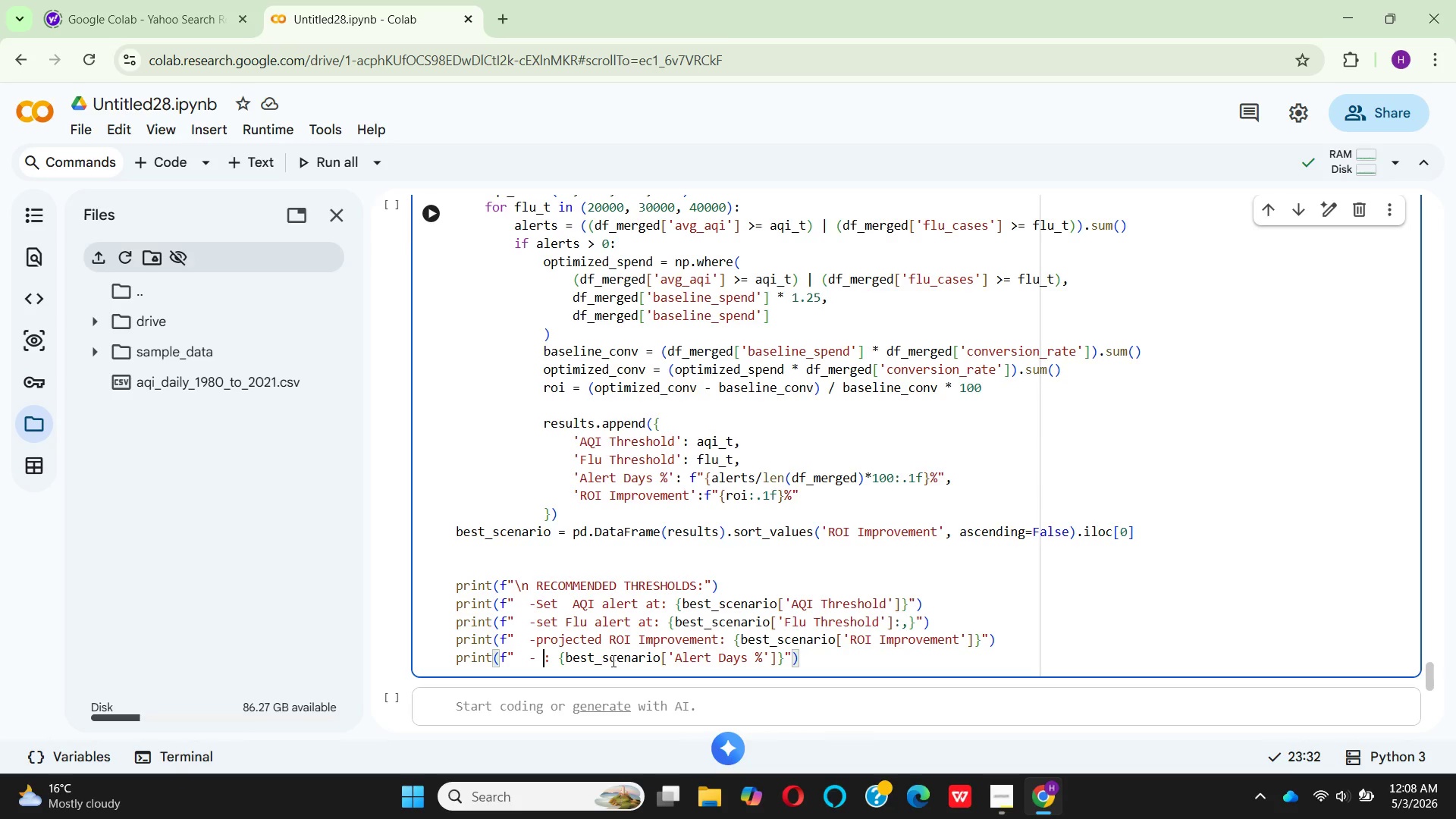 
key(E)
 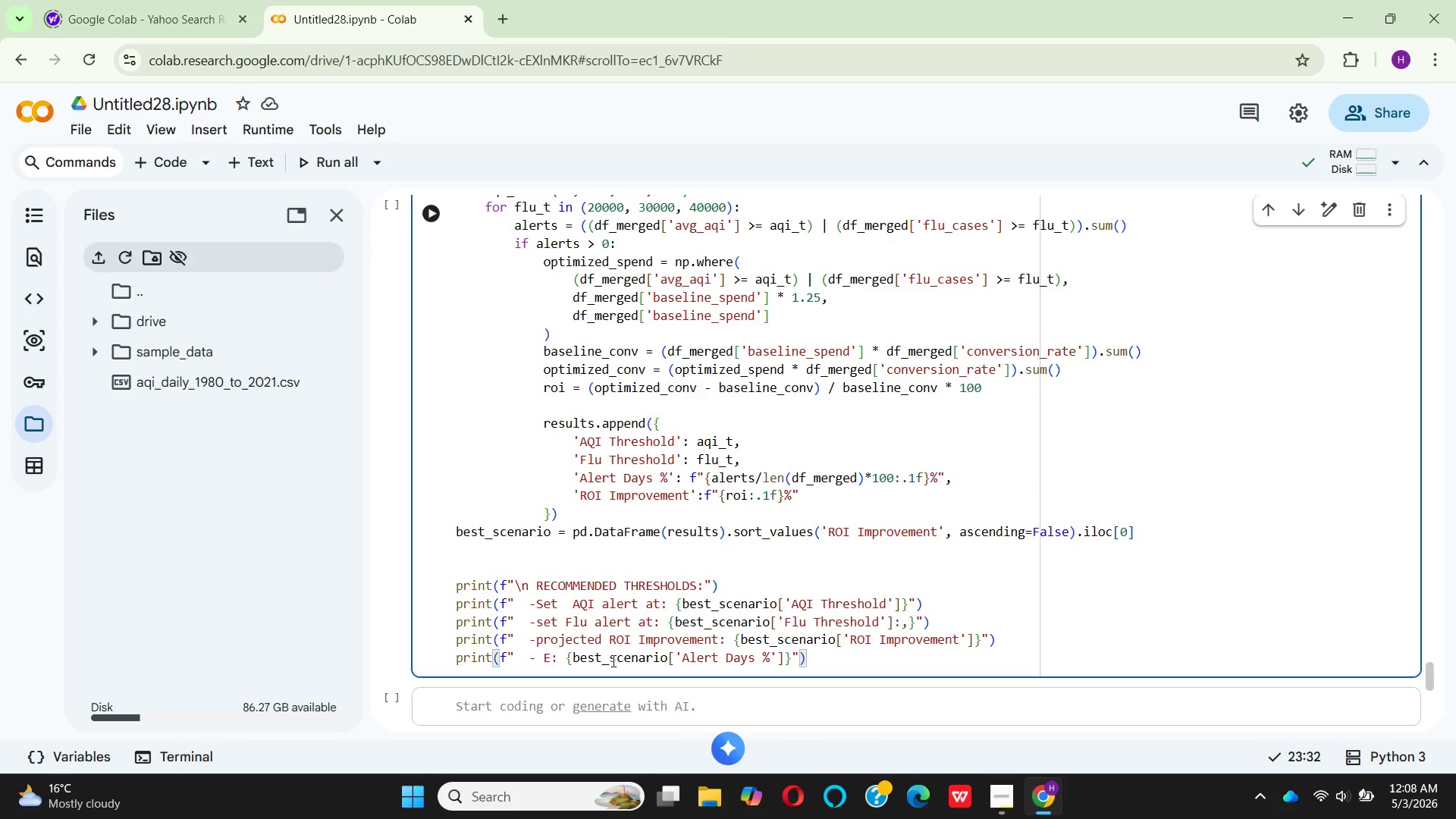 
key(CapsLock)
 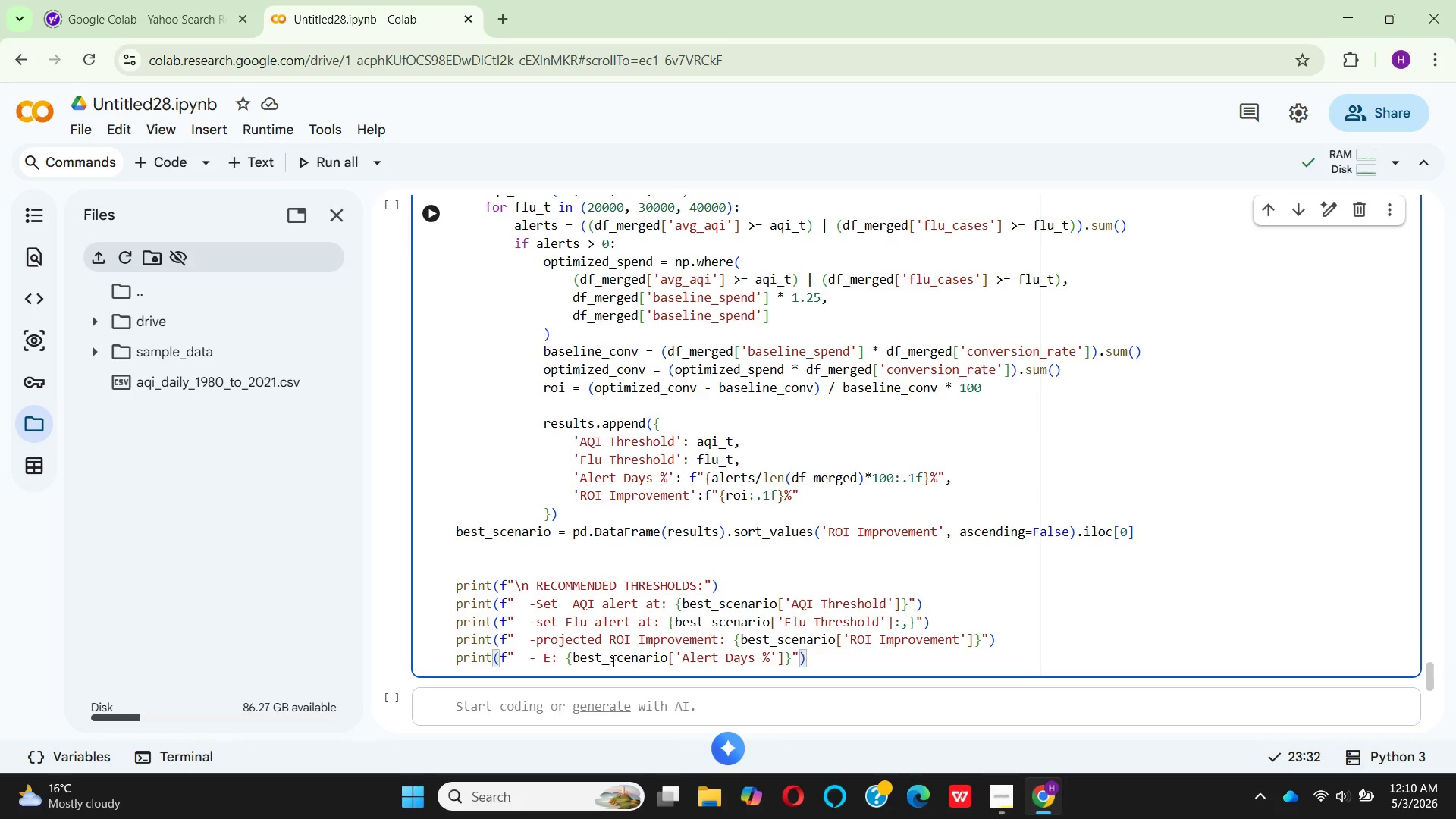 
wait(155.98)
 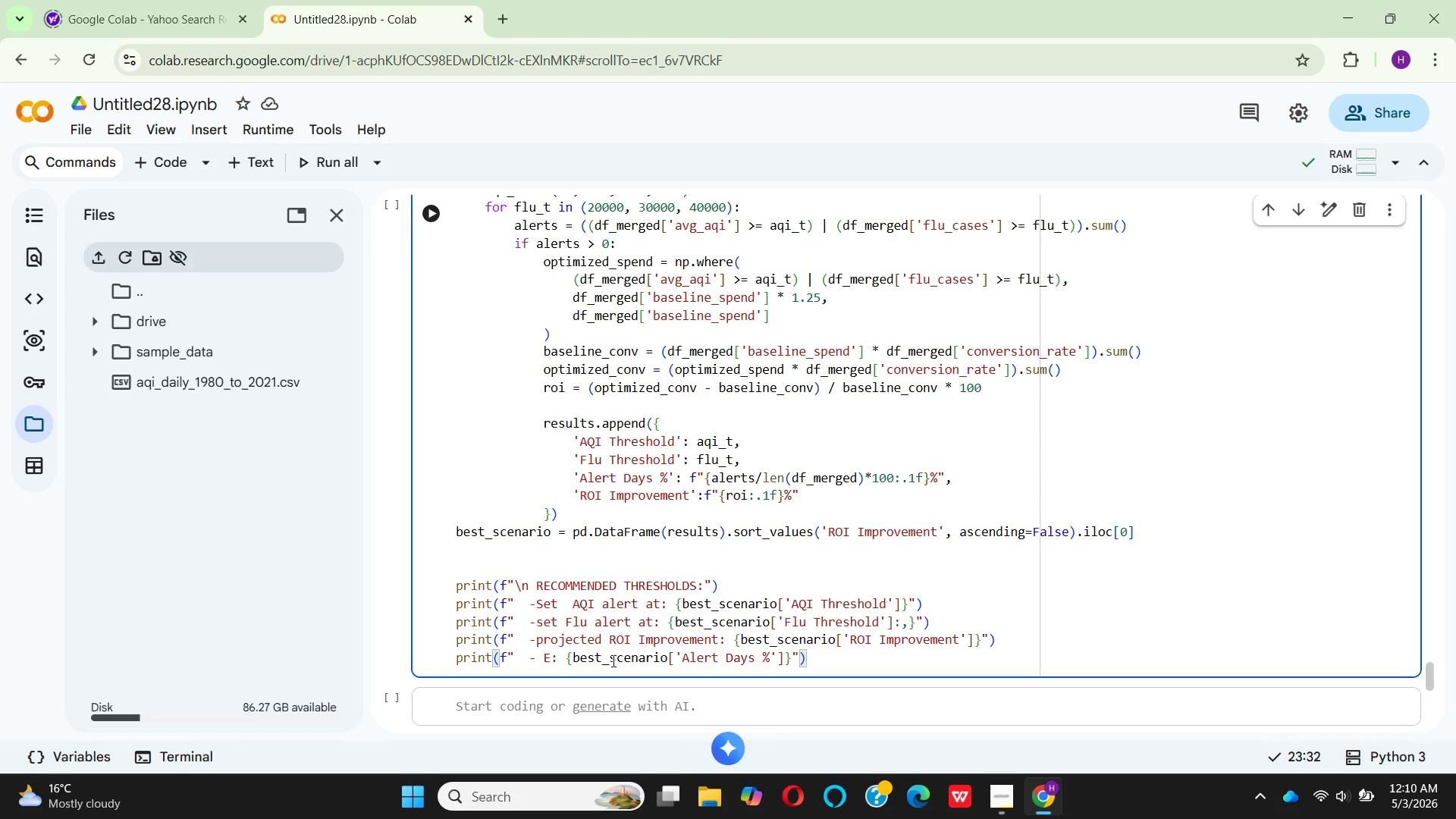 
type(XPECTED A)
 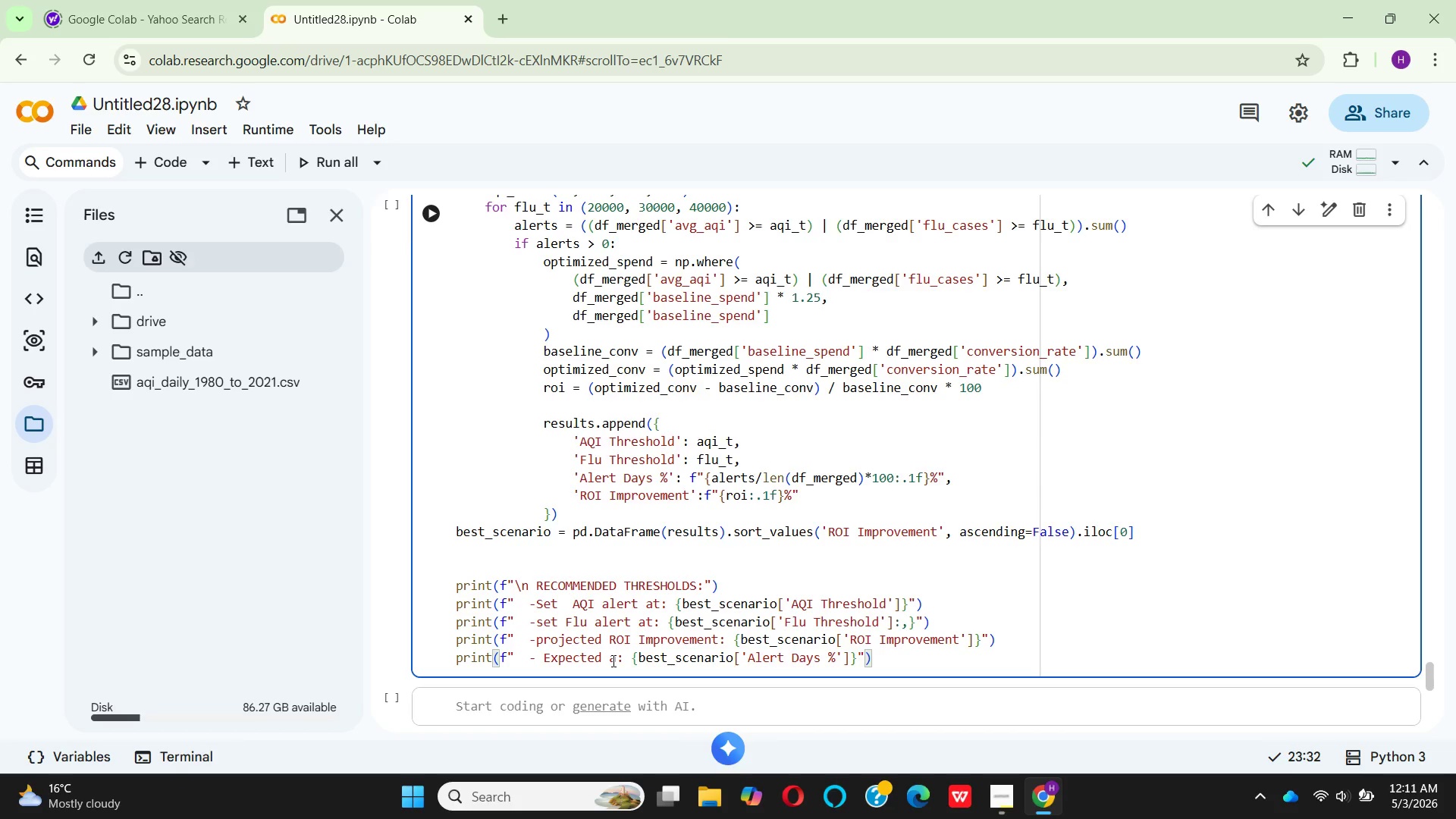 
wait(7.73)
 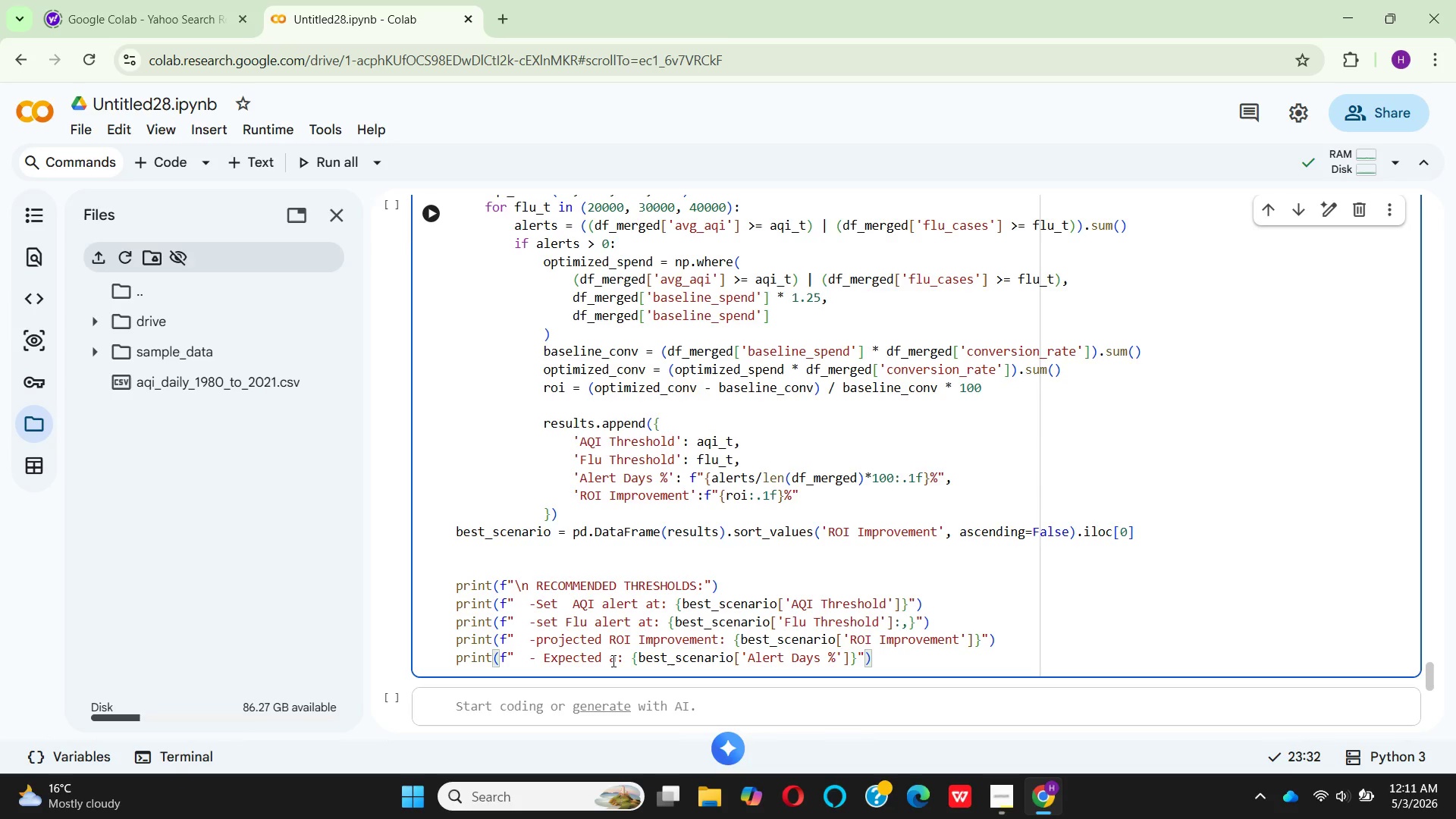 
type(LERT FREQU)
 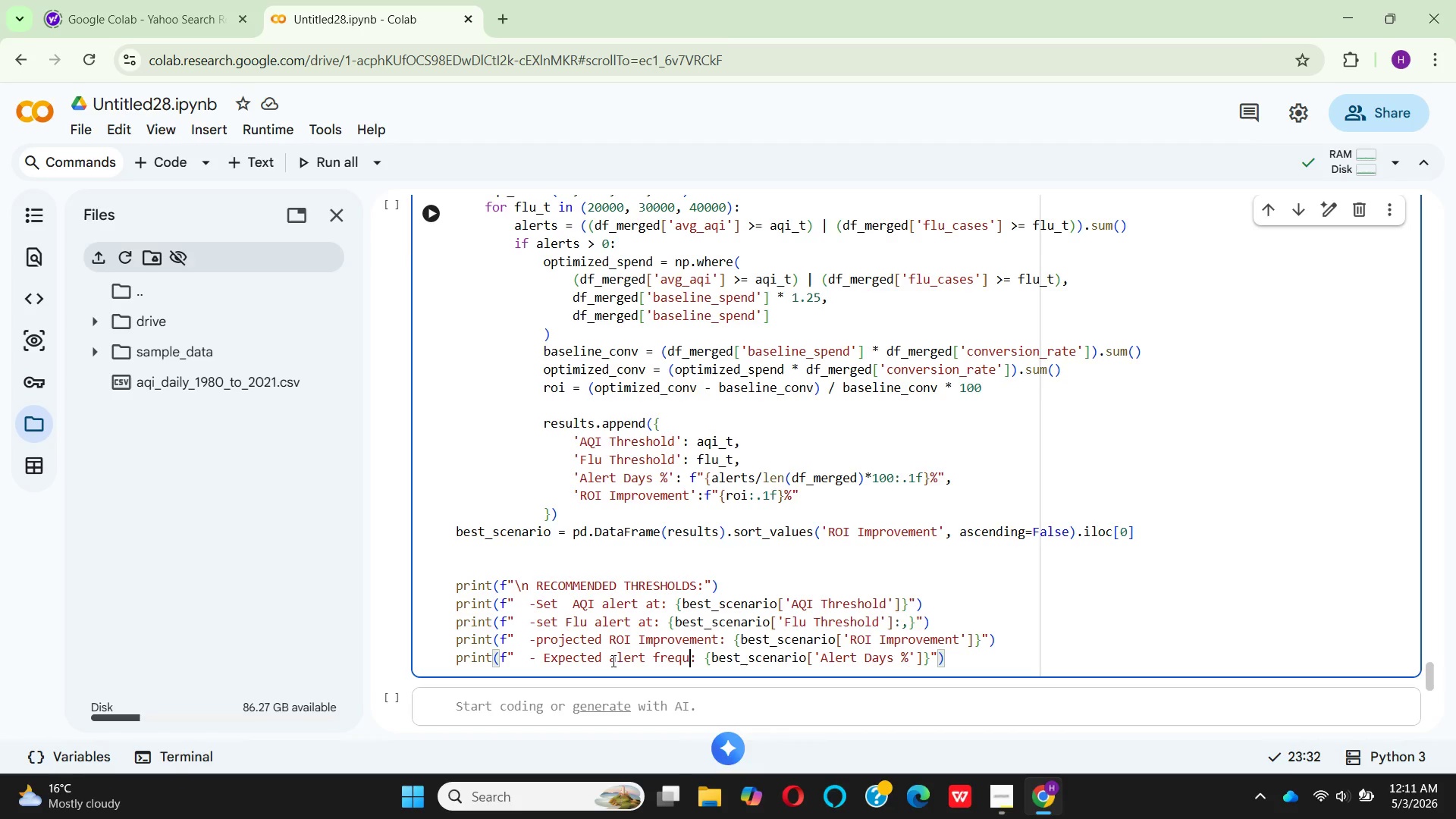 
type(ENCY)
 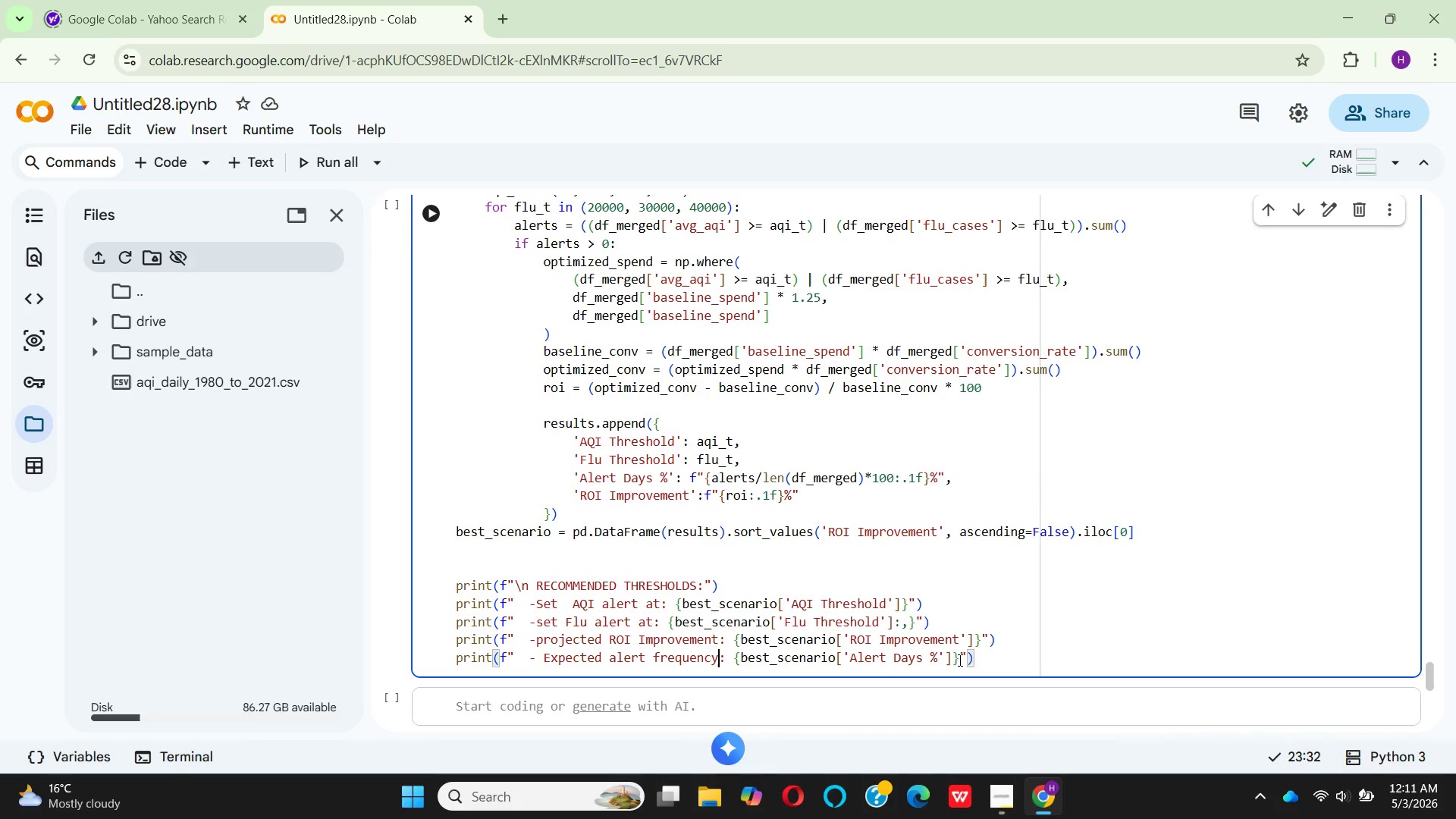 
wait(15.41)
 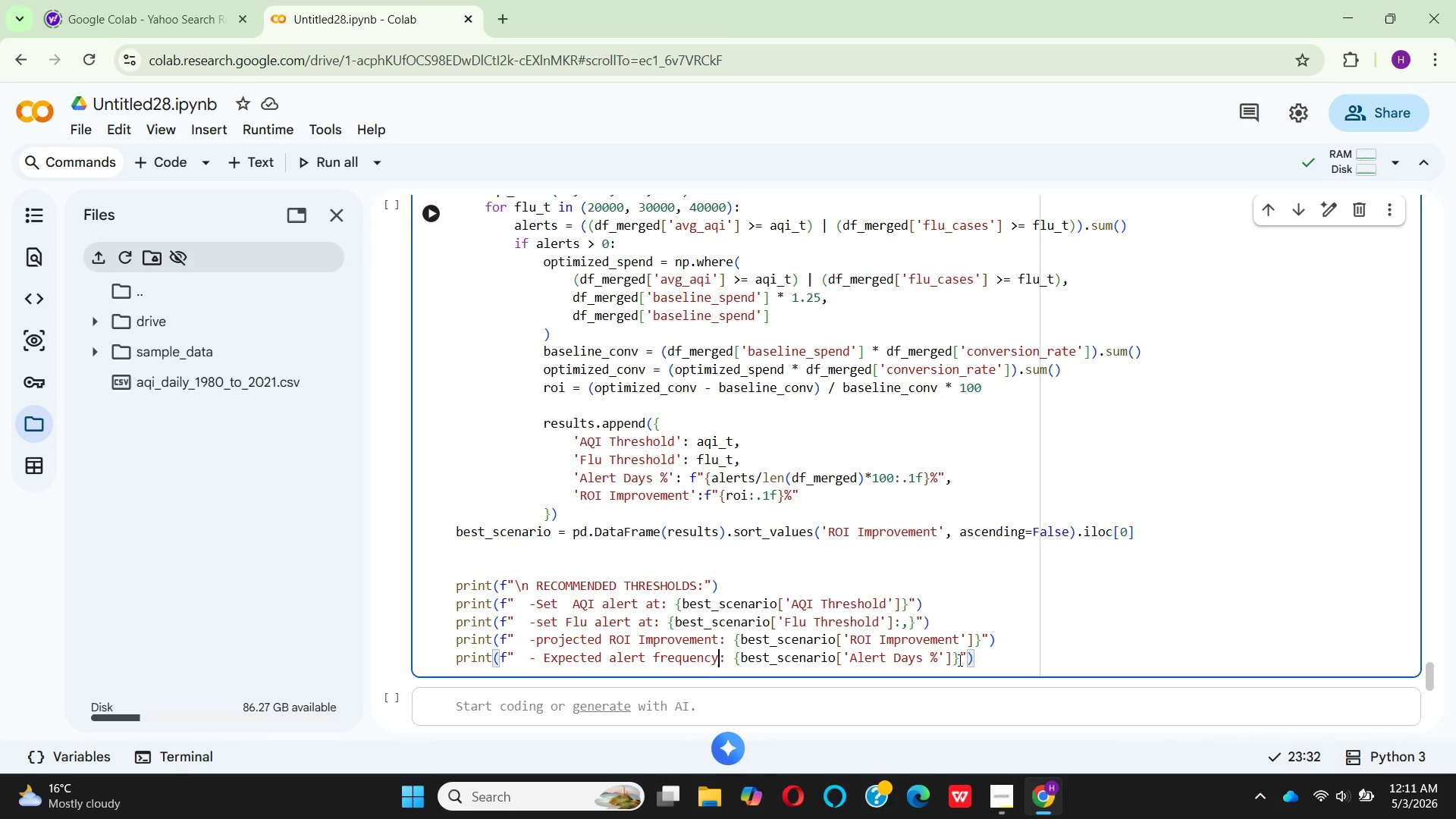 
left_click([957, 651])
 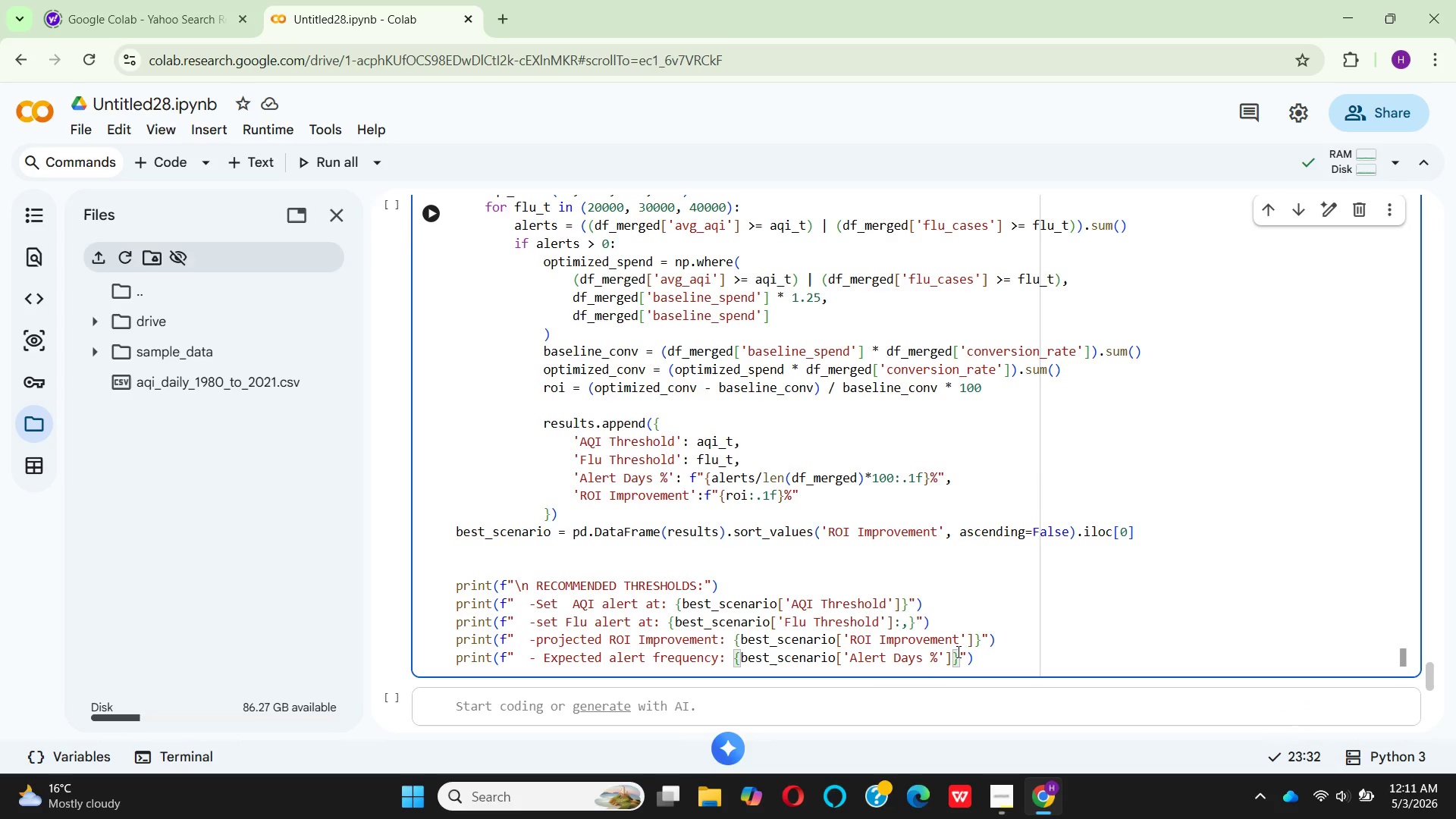 
type( OF DAYS)
 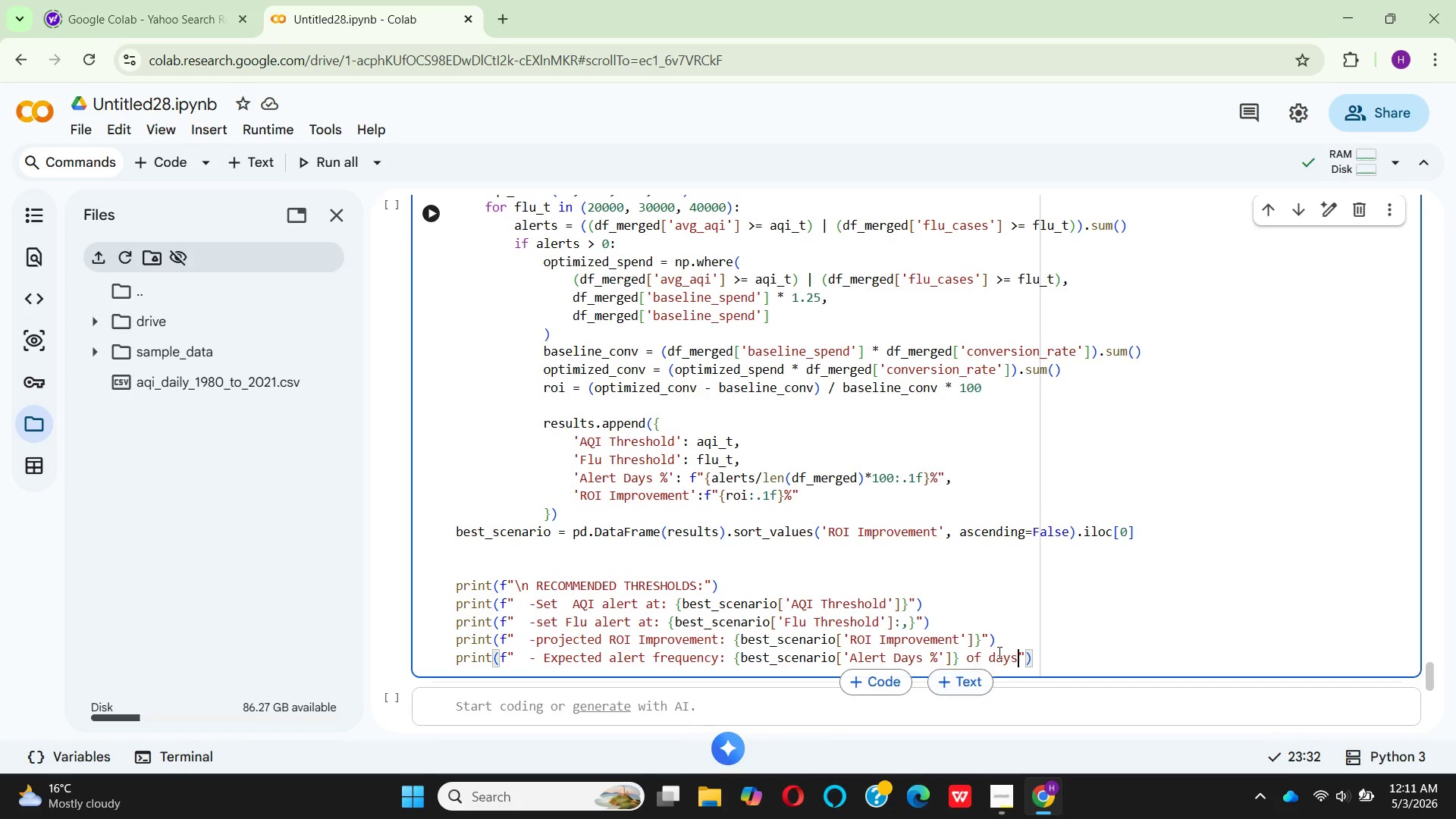 
left_click([1060, 657])
 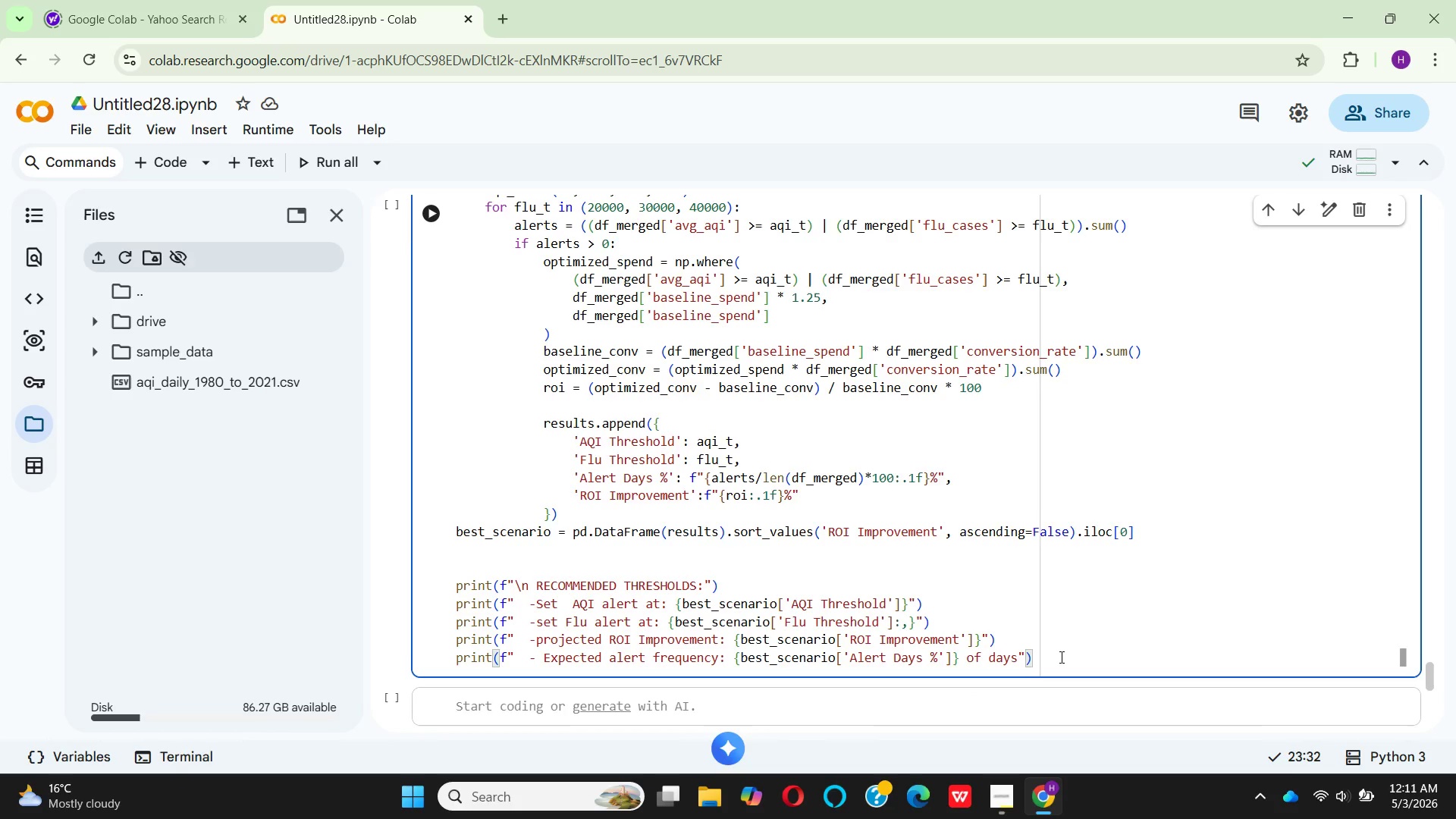 
key(Enter)
 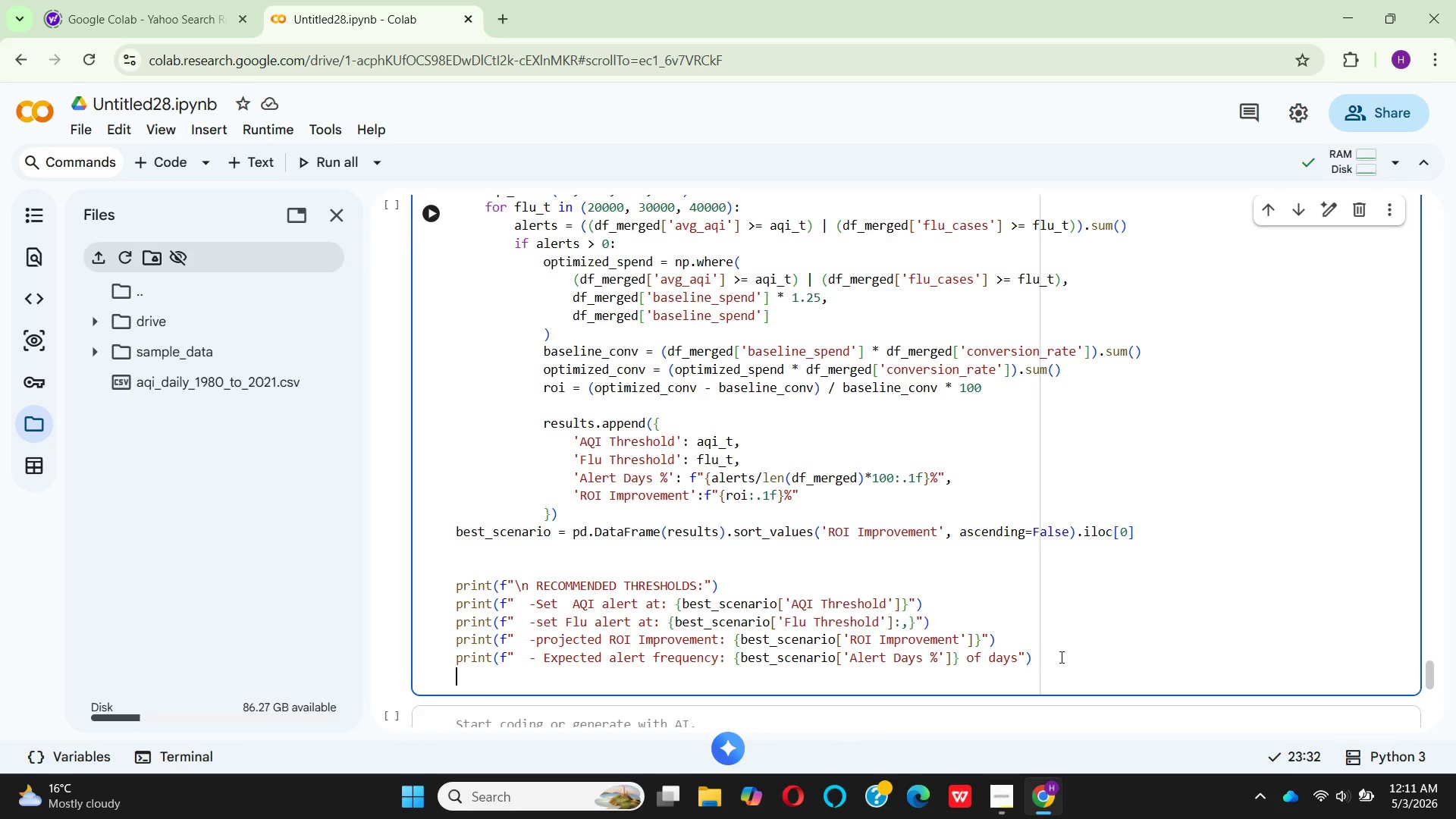 
key(Enter)
 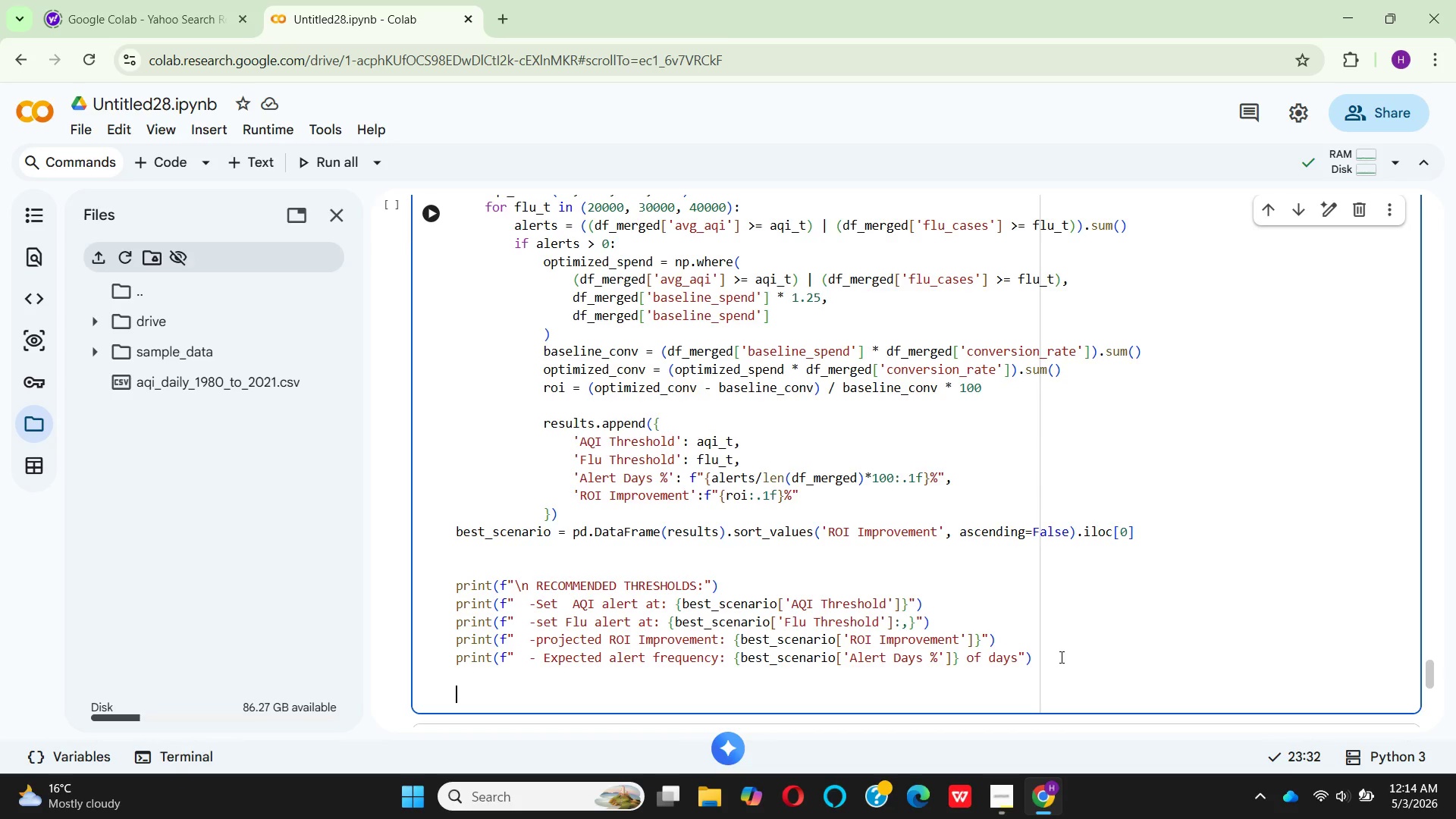 
wait(181.97)
 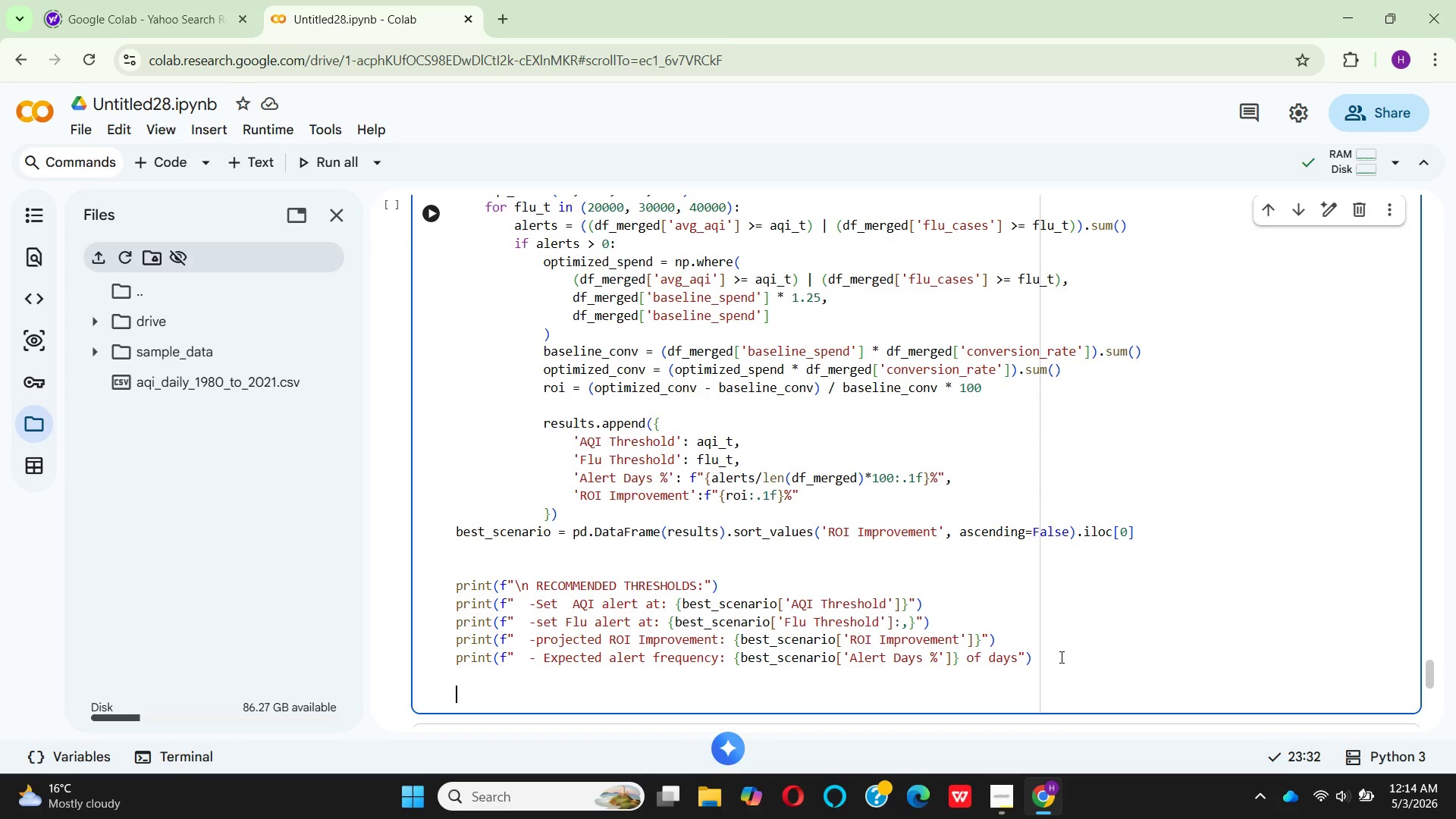 
type(PRINT(F\N )
 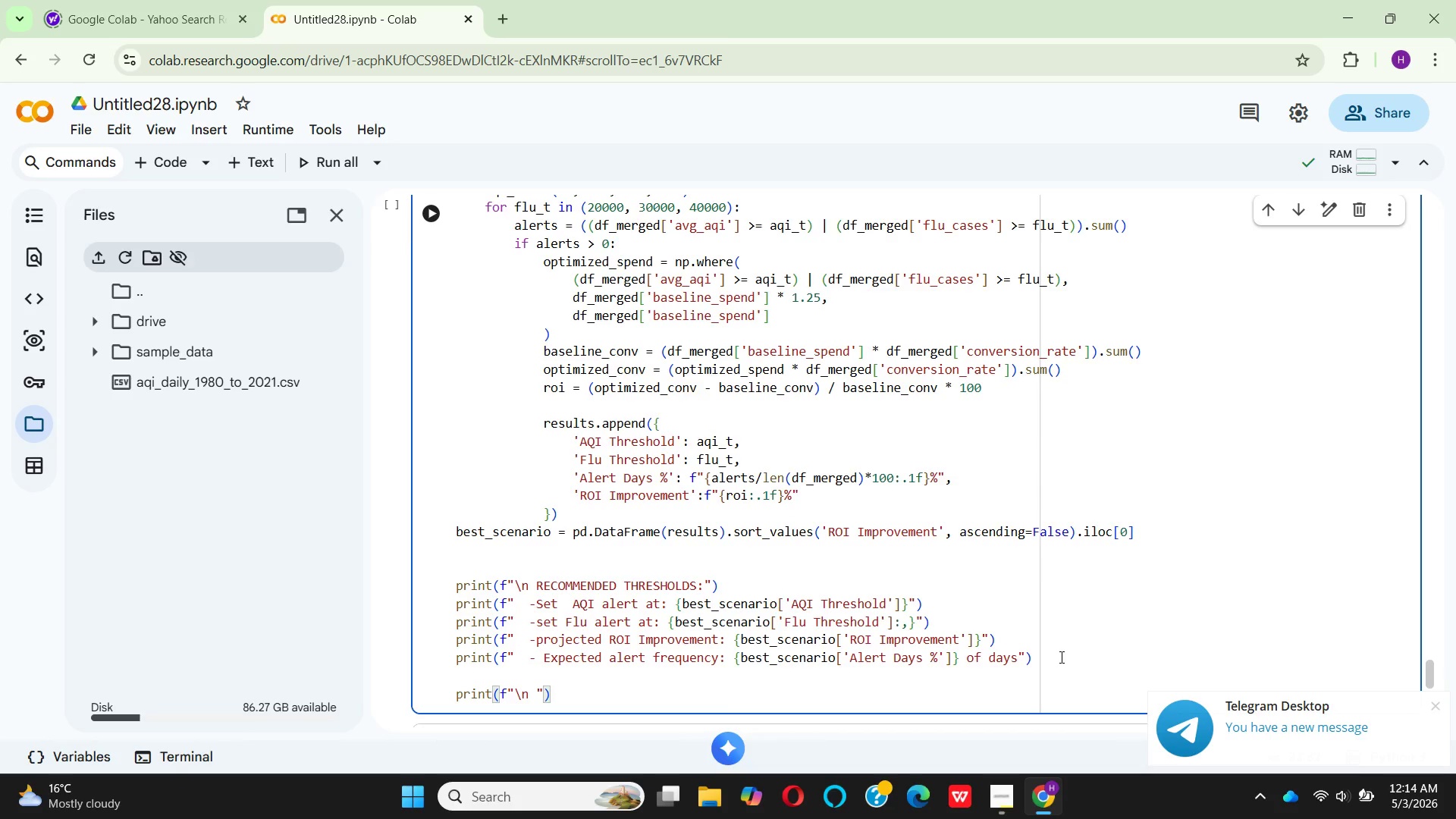 
hold_key(key=Quote, duration=0.34)
 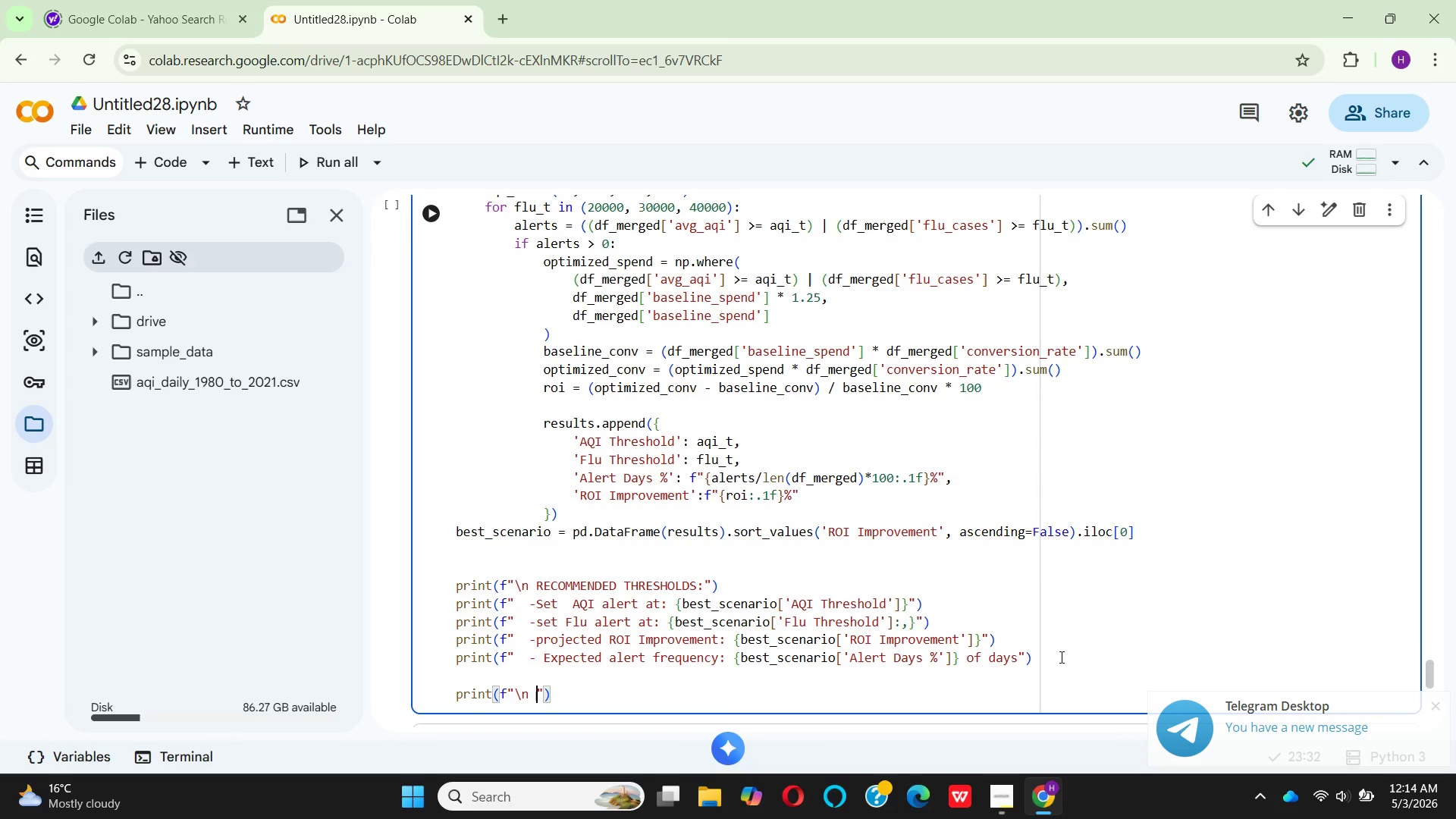 
type(actionable insight:)
 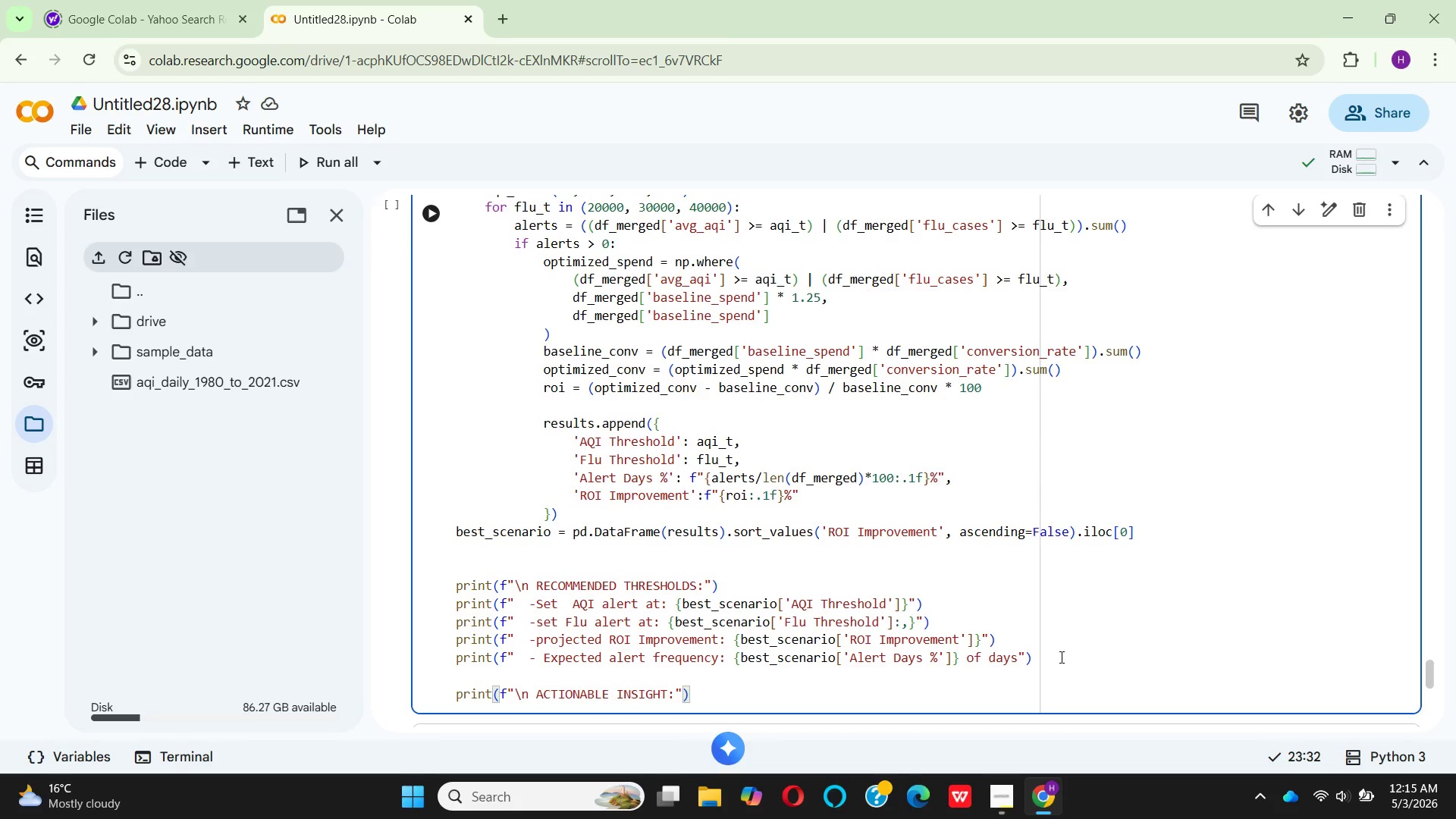 
key(ArrowRight)
 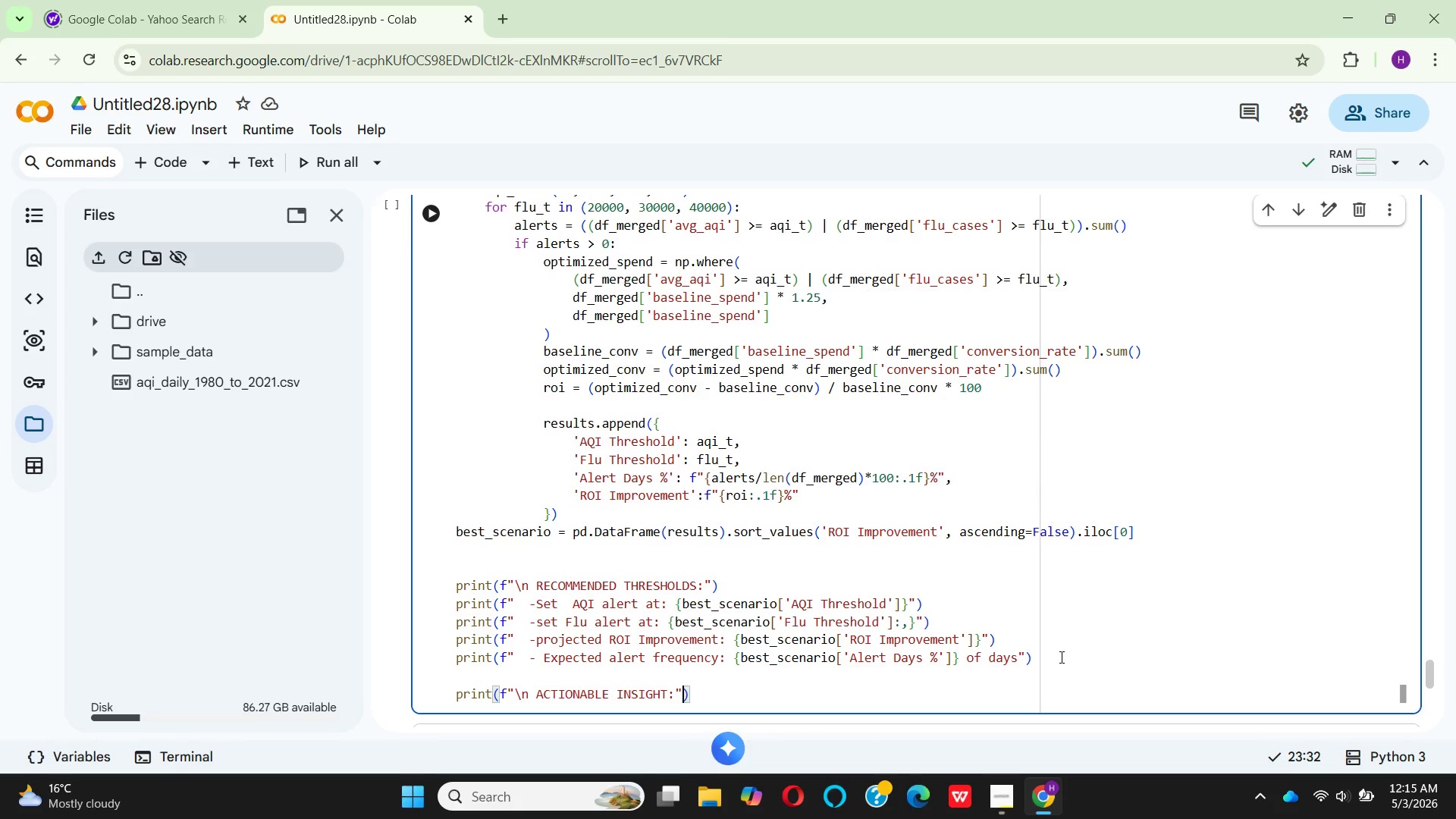 
key(ArrowRight)
 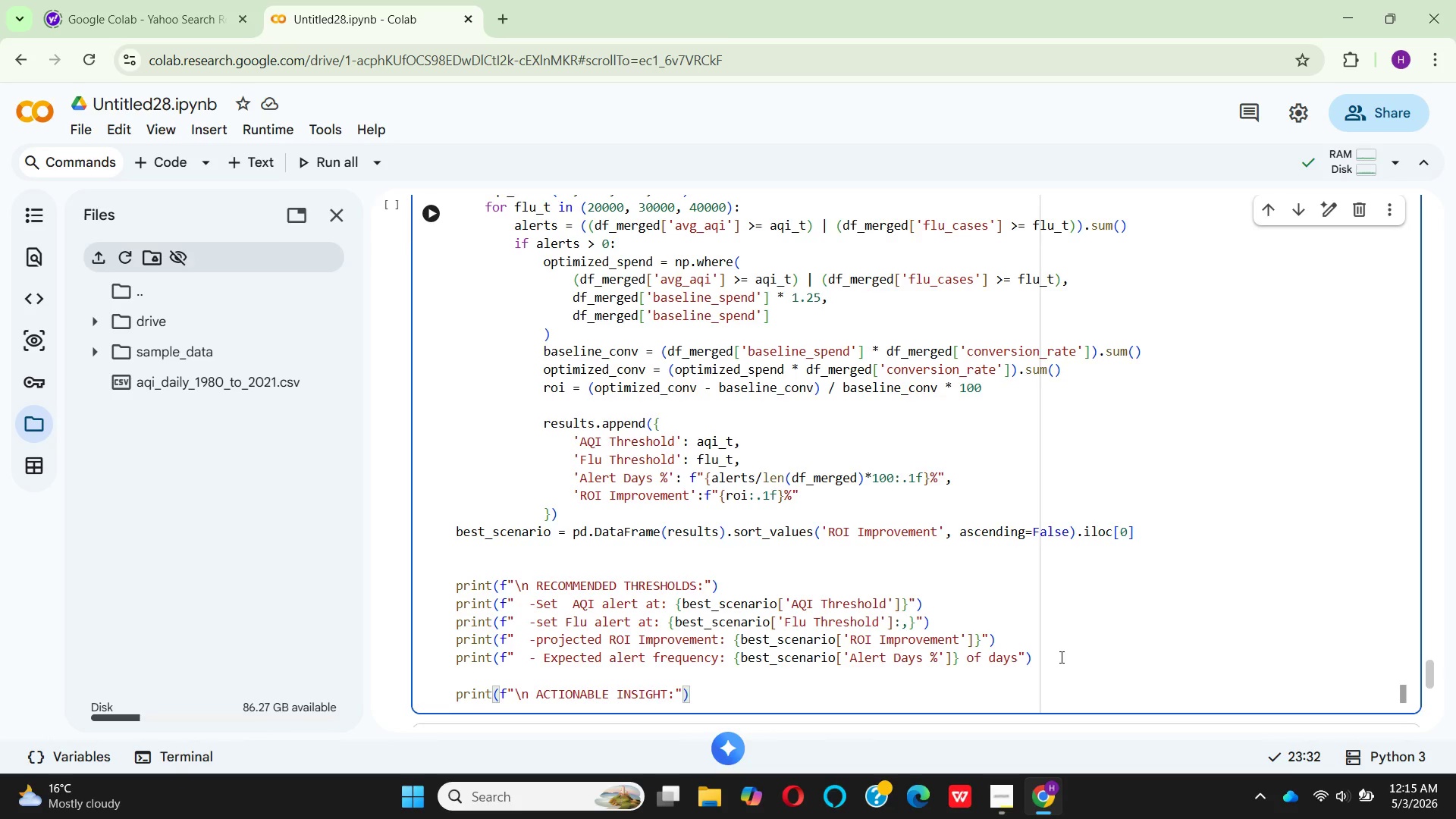 
key(Enter)
 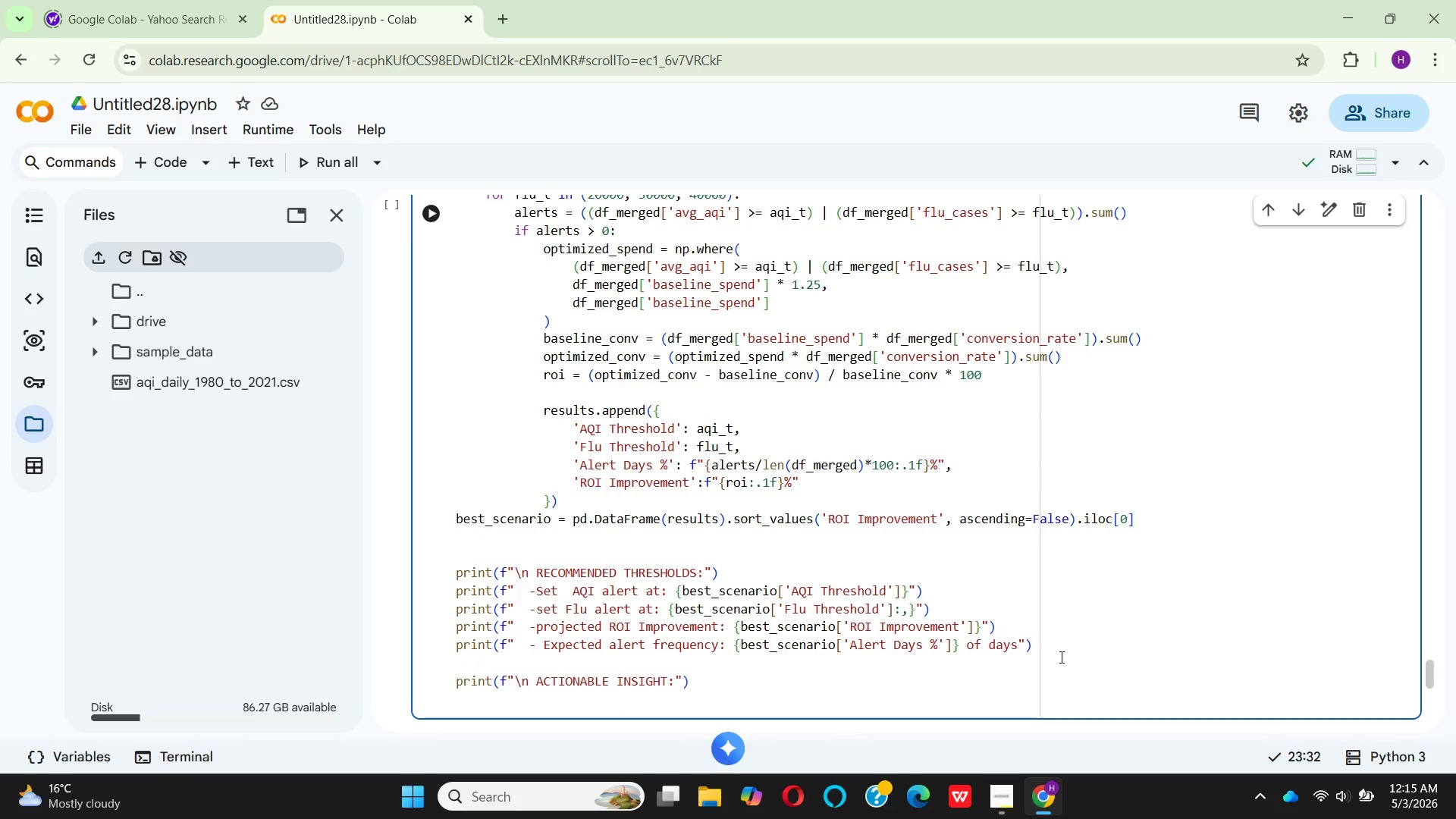 
type(PRNT(F"  WHEN aqi EX)
 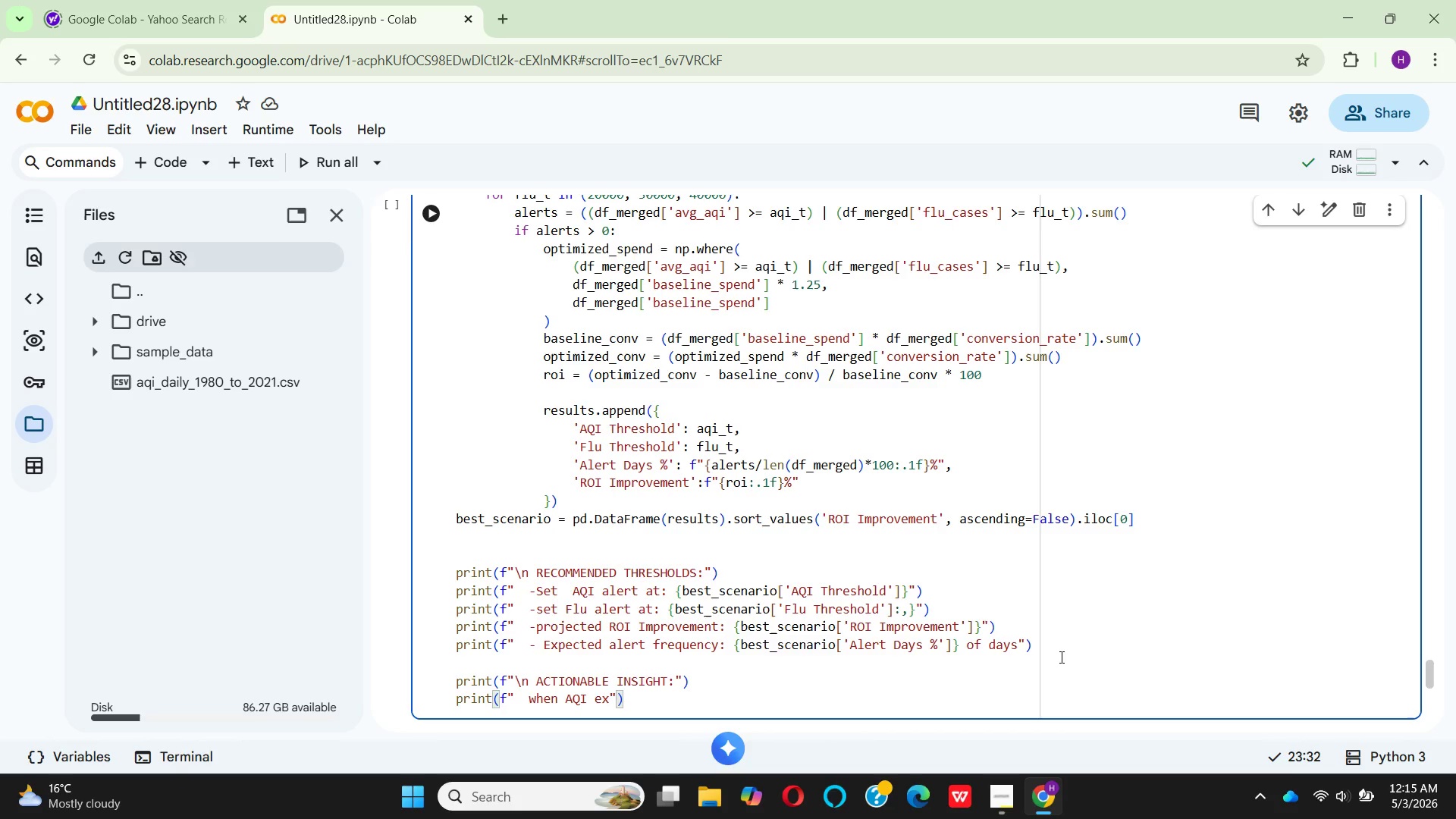 
type(CEEDS {BEST)
 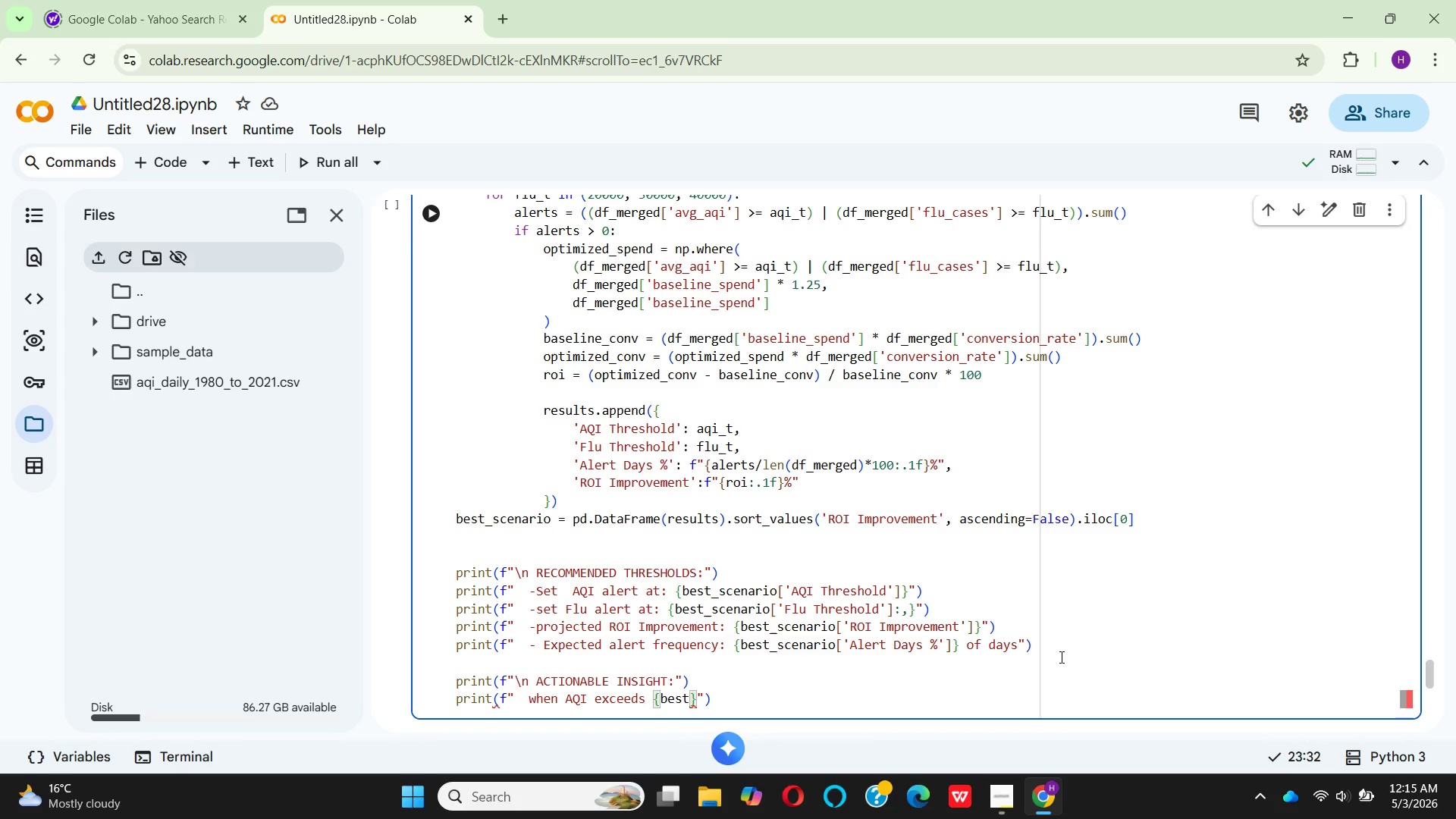 
key(Enter)
 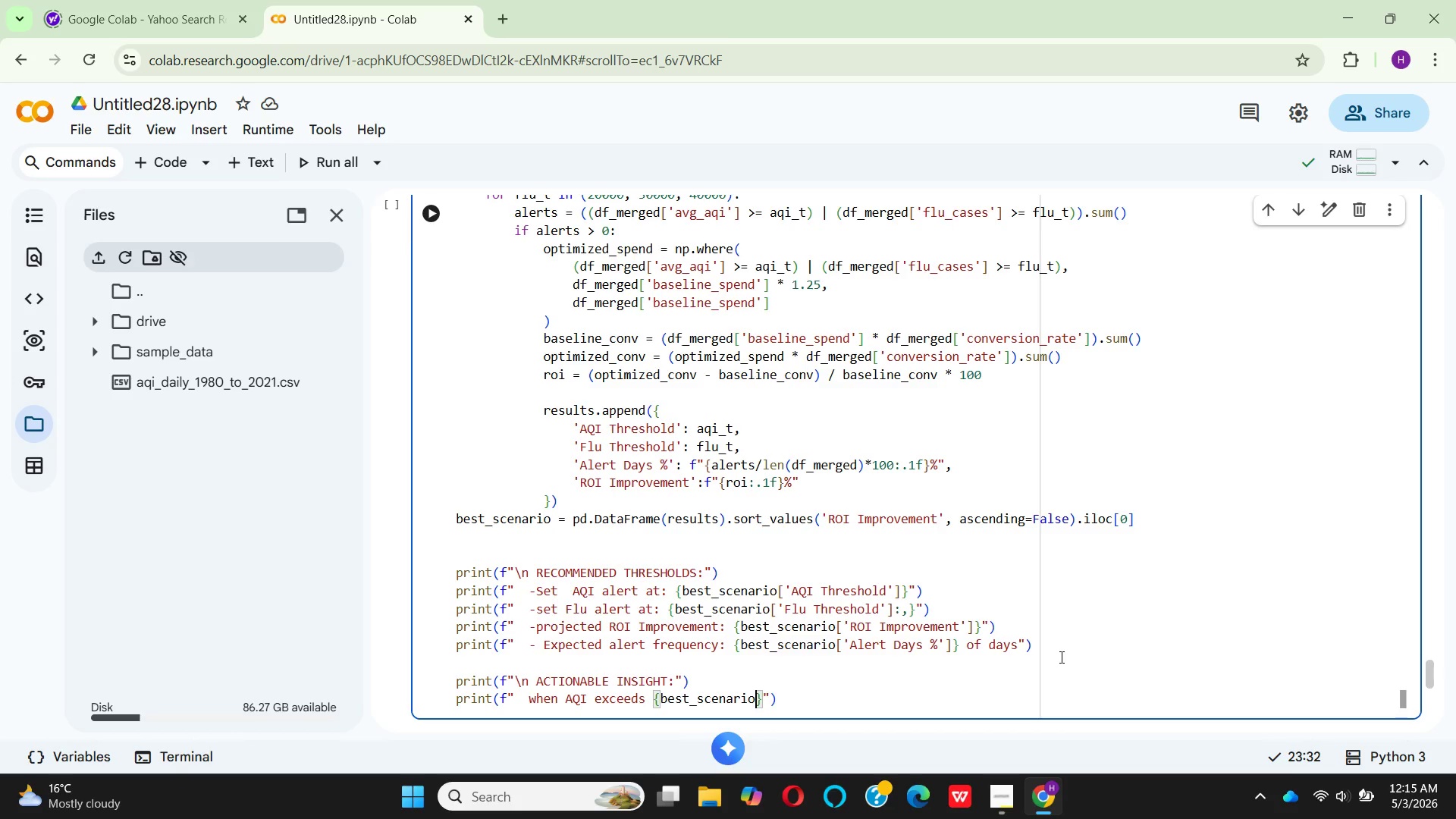 
key(BracketLeft)
 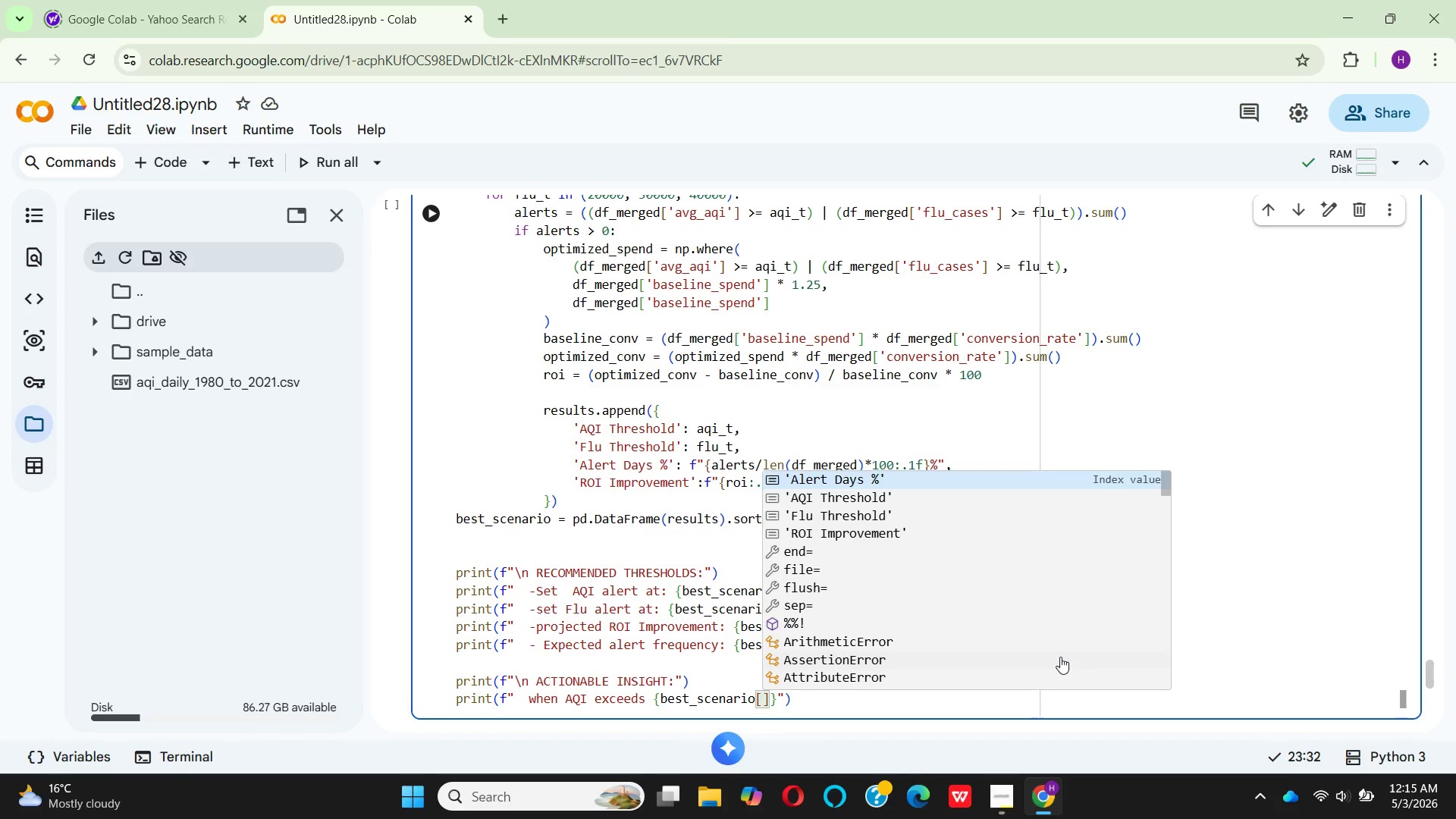 
key(Quote)
 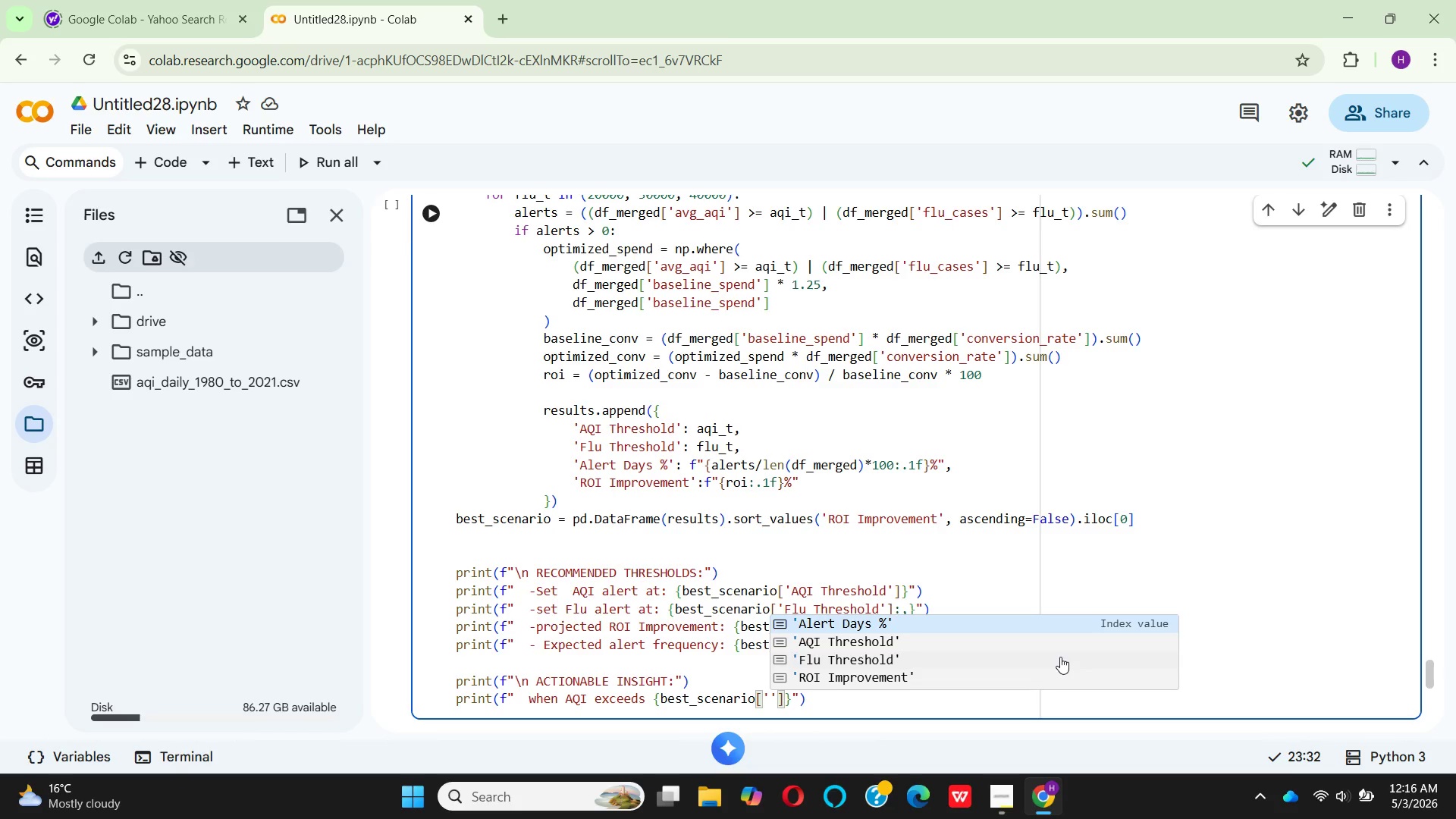 
key(ArrowDown)
 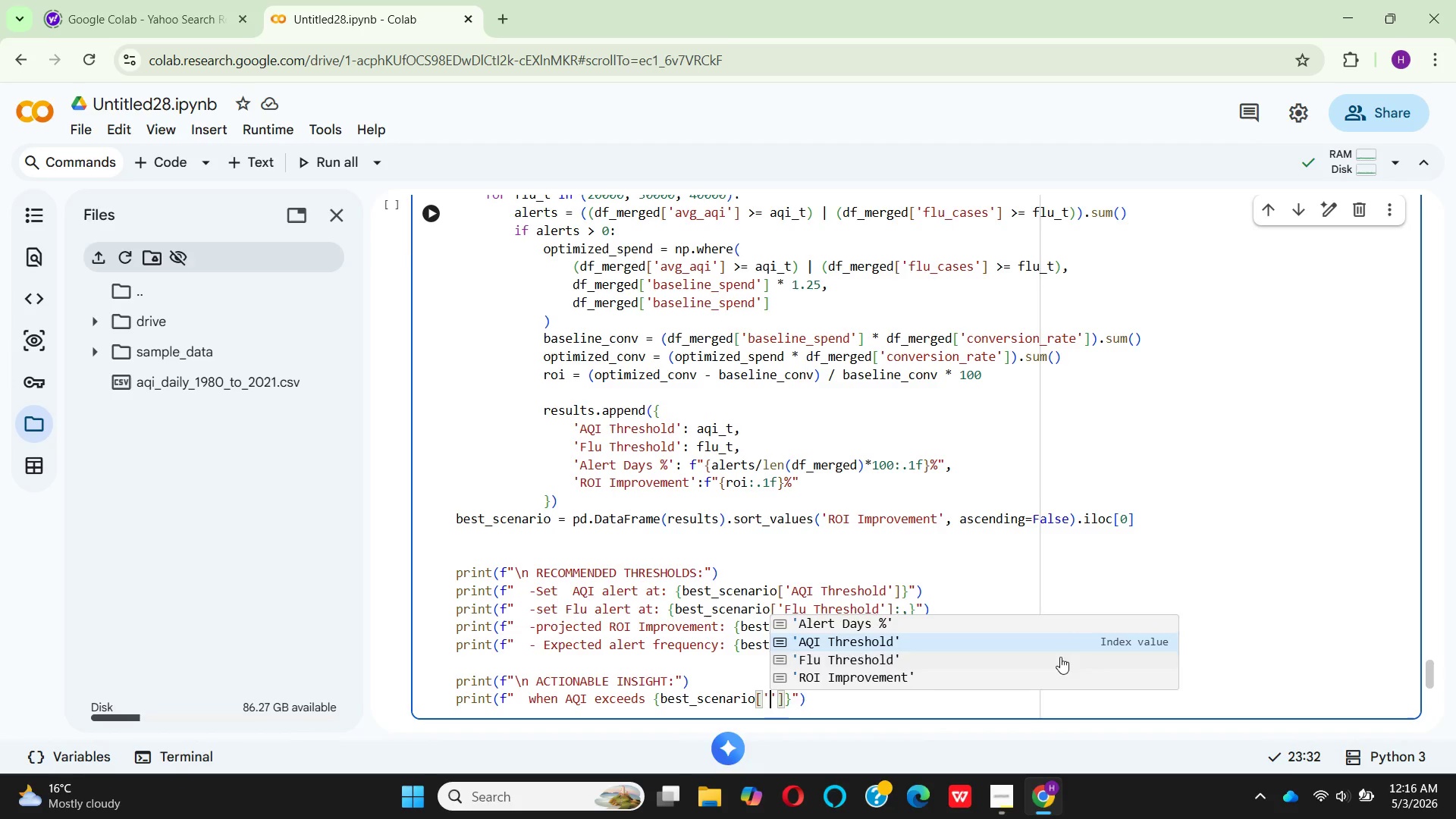 
key(Enter)
 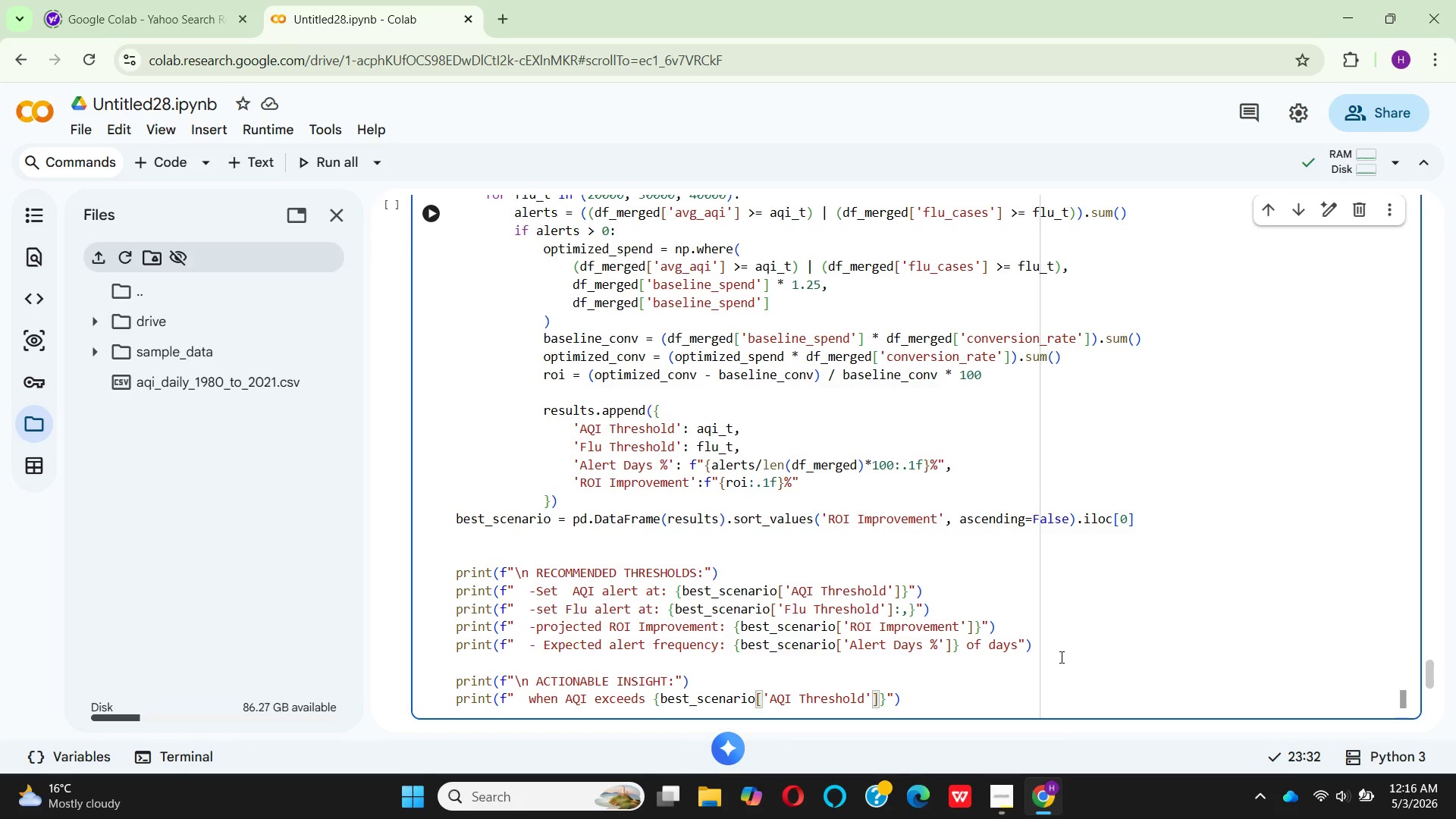 
key(ArrowRight)
 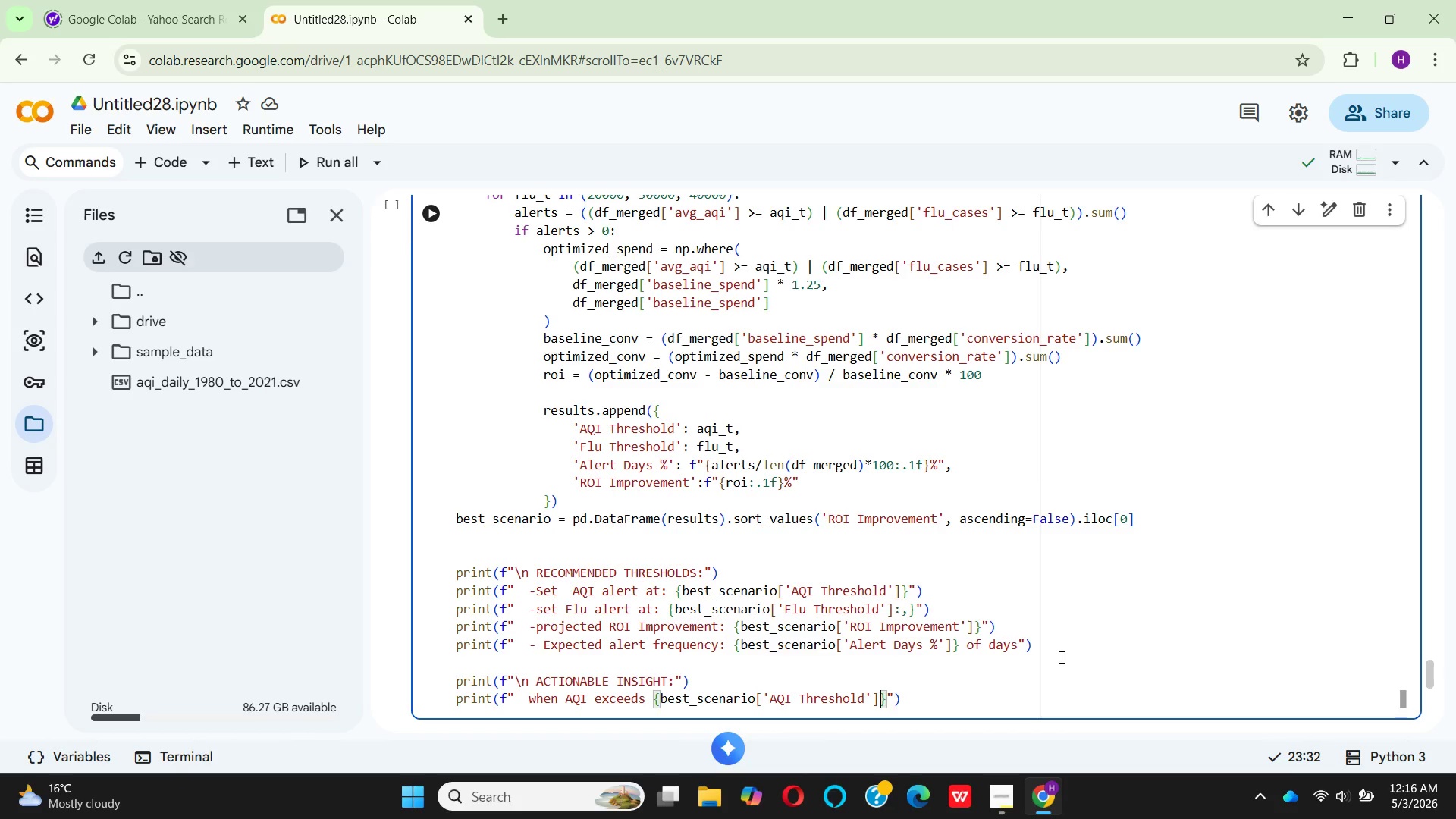 
key(ArrowRight)
 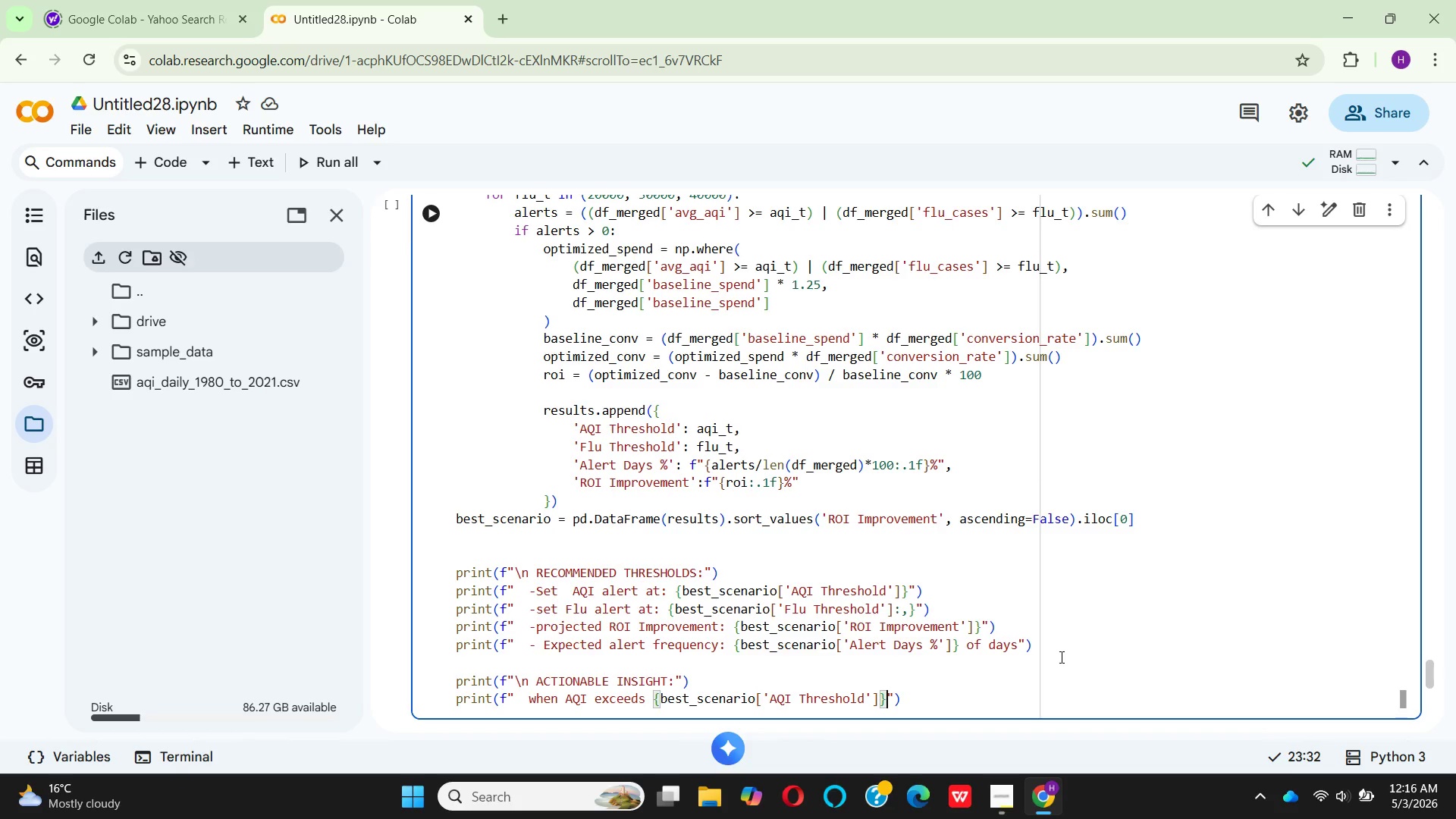 
type( OR flu cases )
 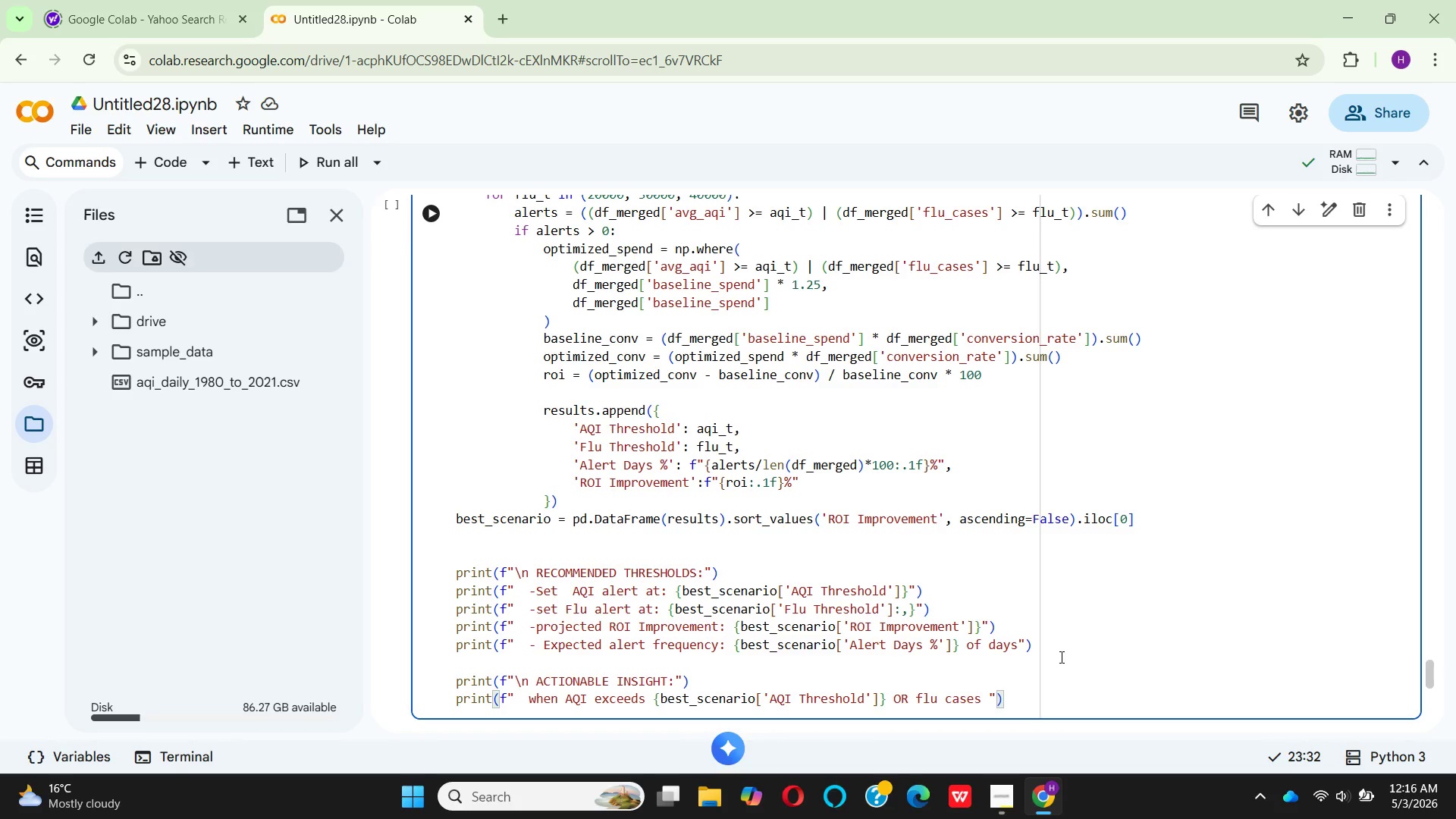 
hold_key(key=CapsLock, duration=0.34)
 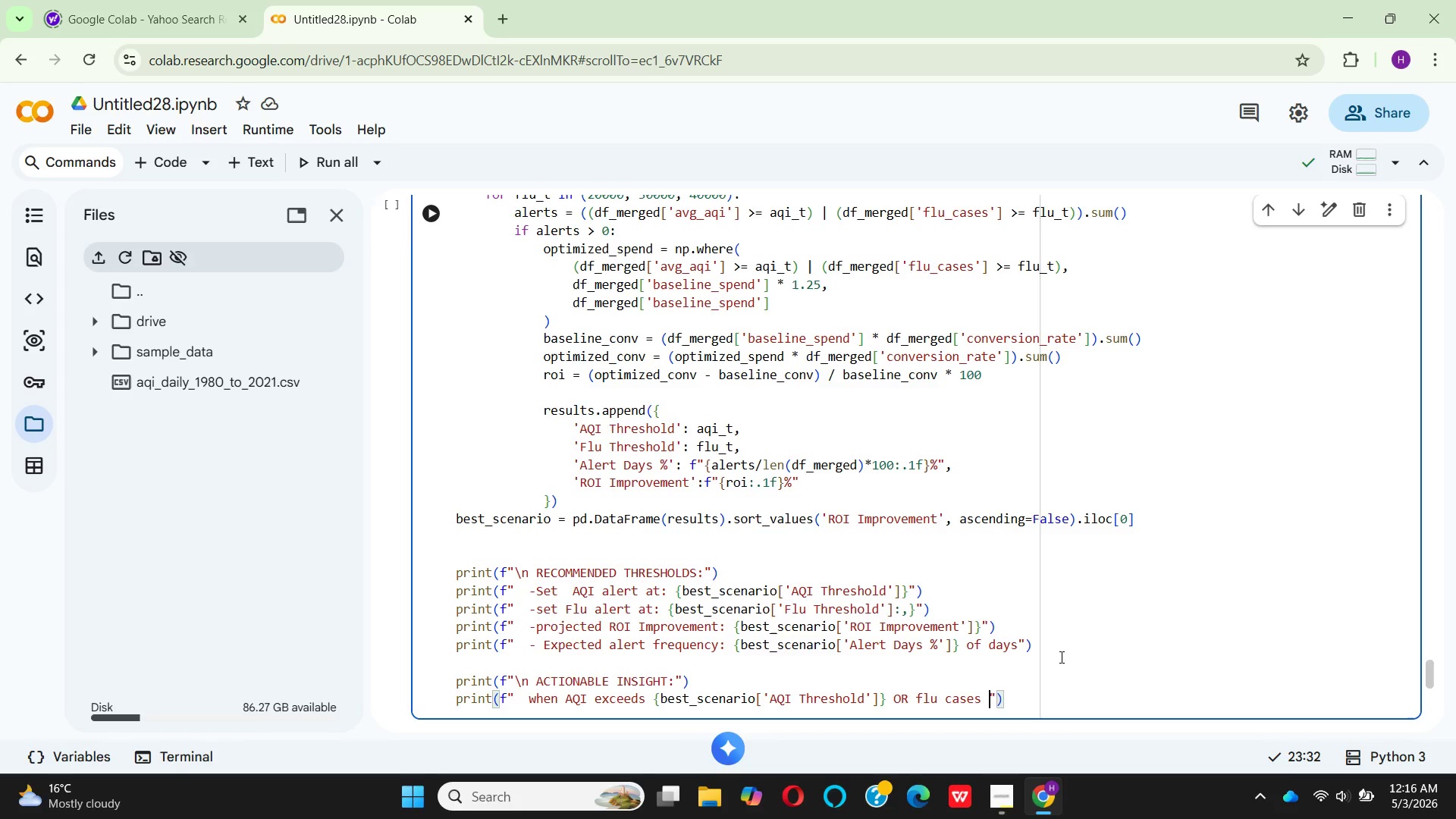 
wait(22.03)
 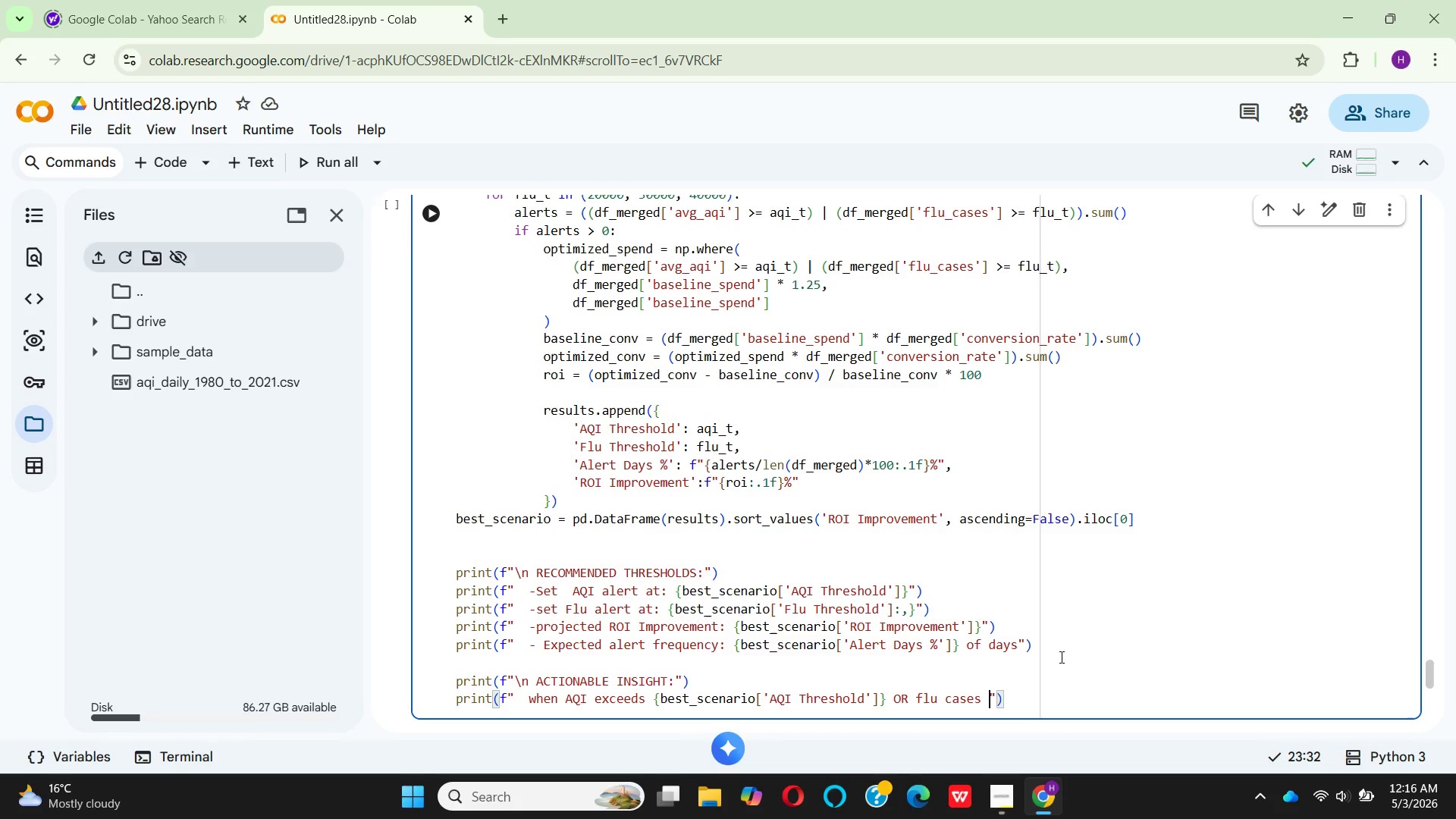 
type(EXCEED)
 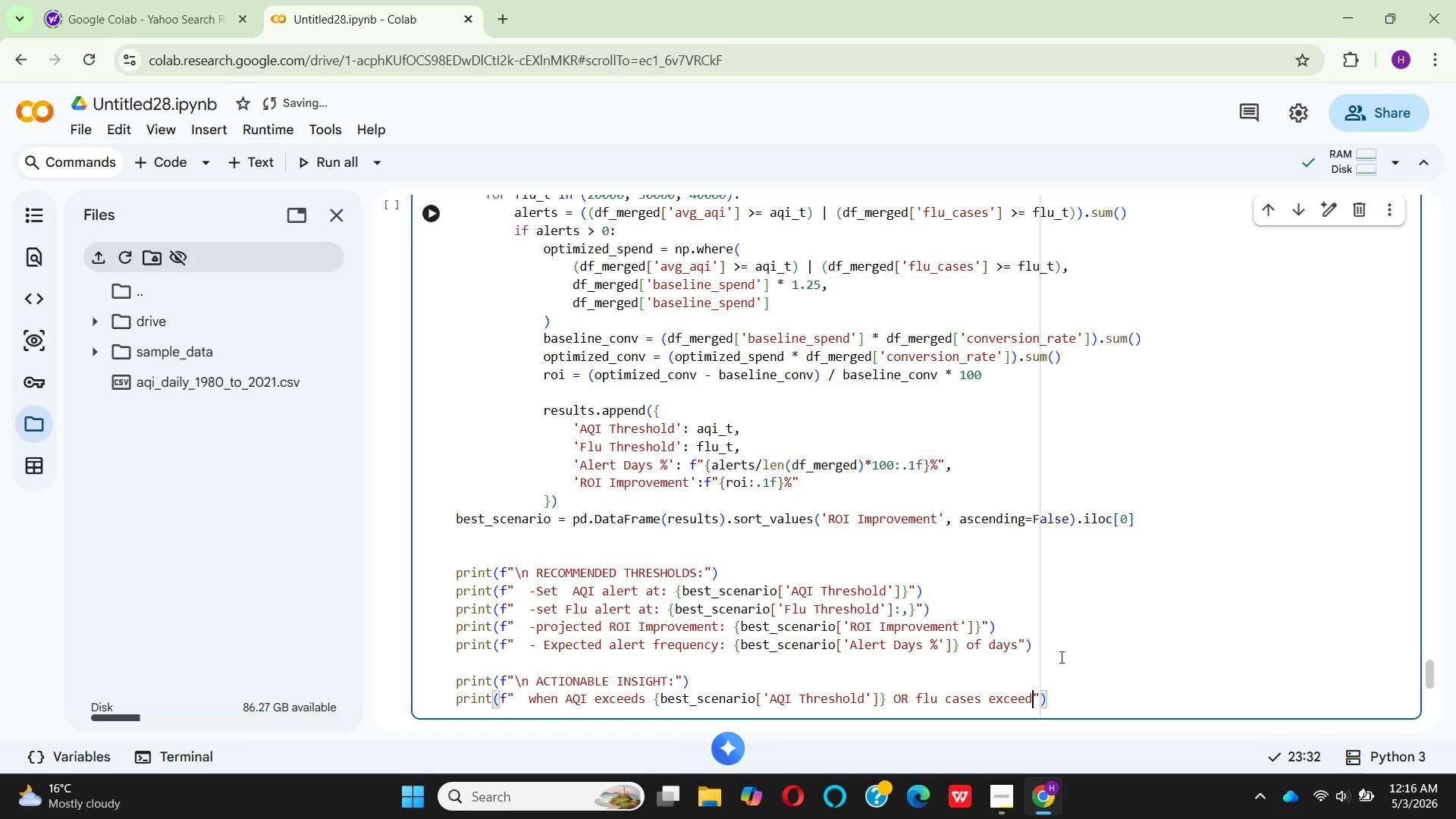 
hold_key(key=Space, duration=0.38)
 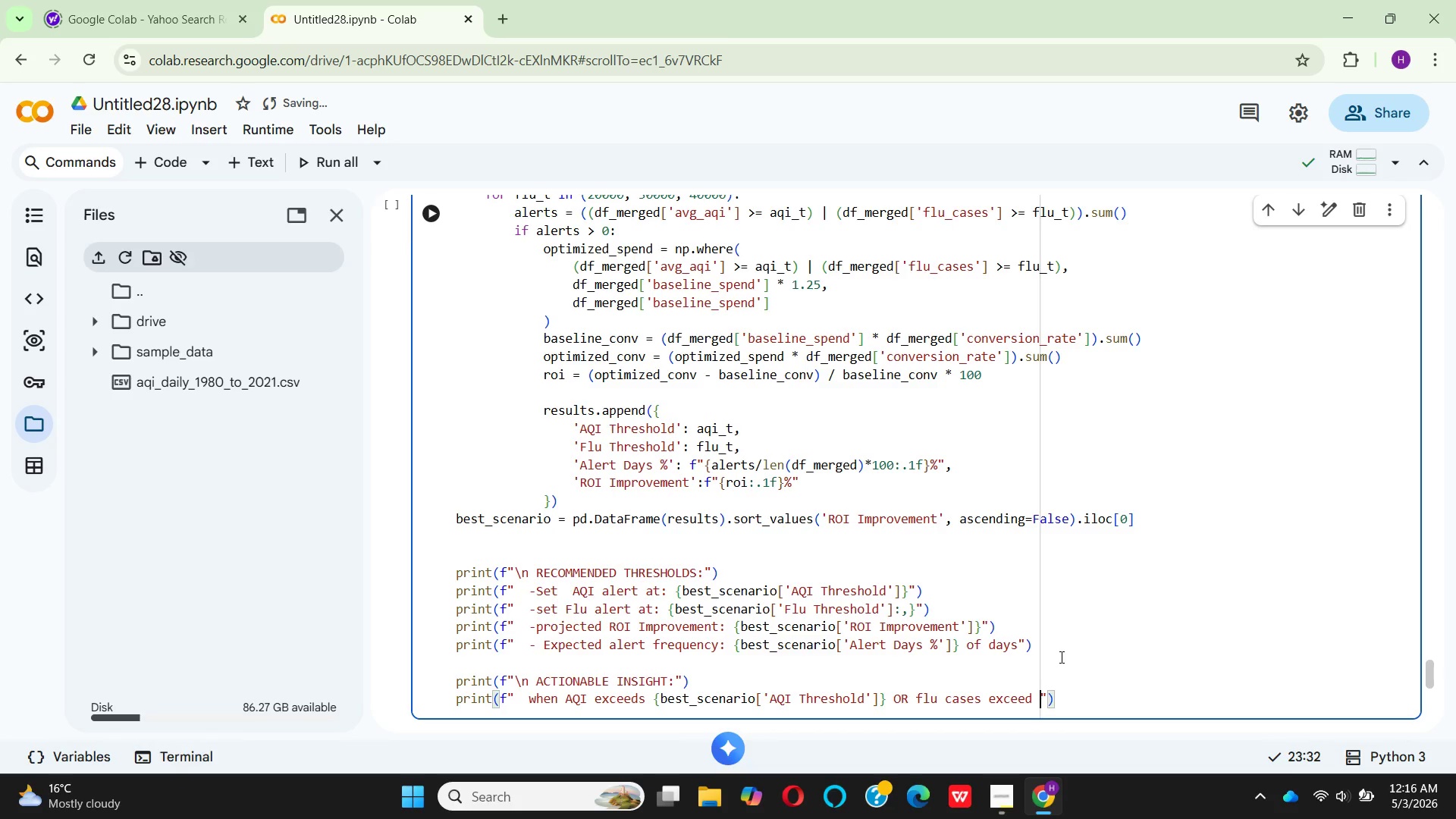 
type({BES)
 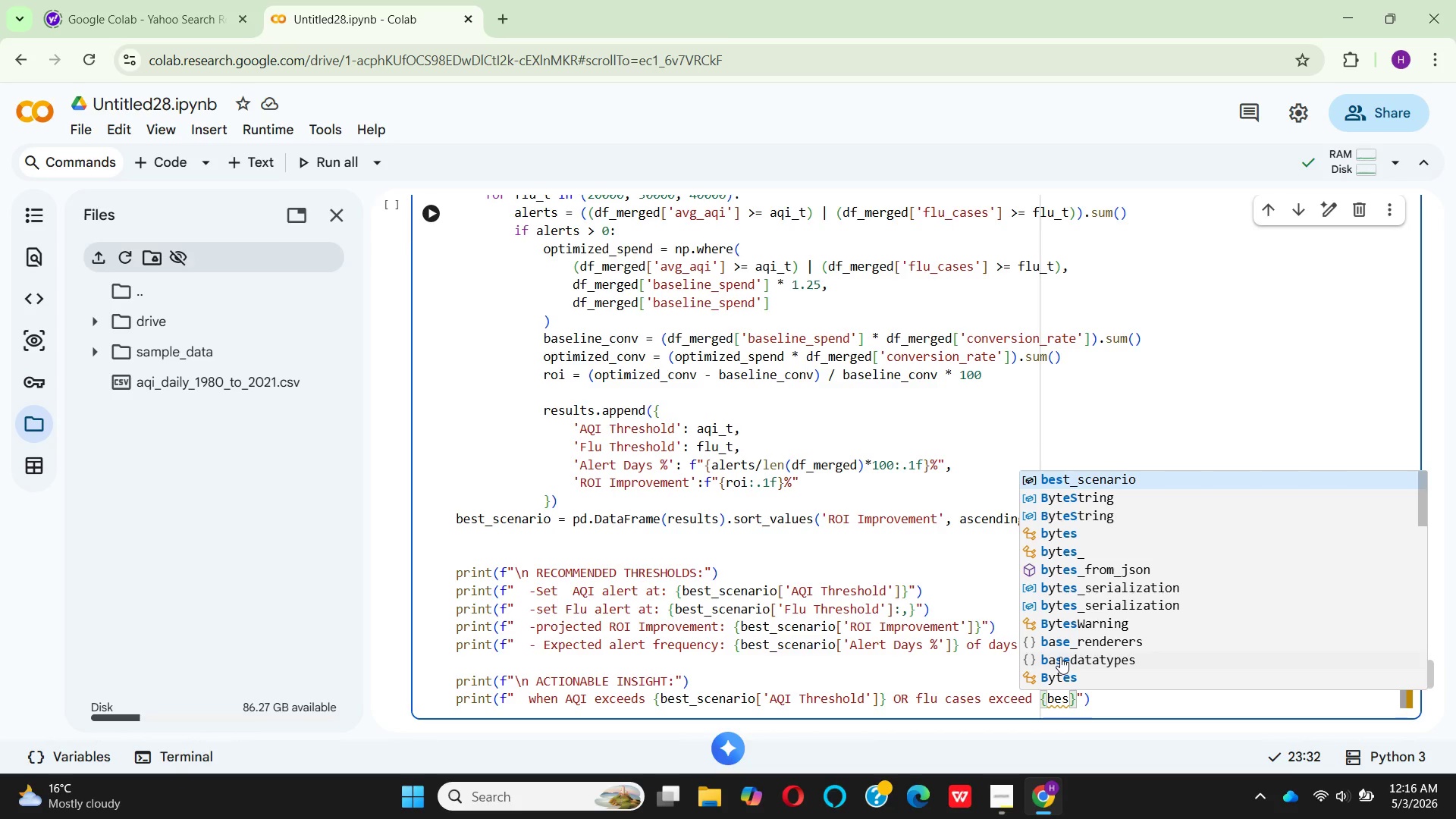 
key(Enter)
 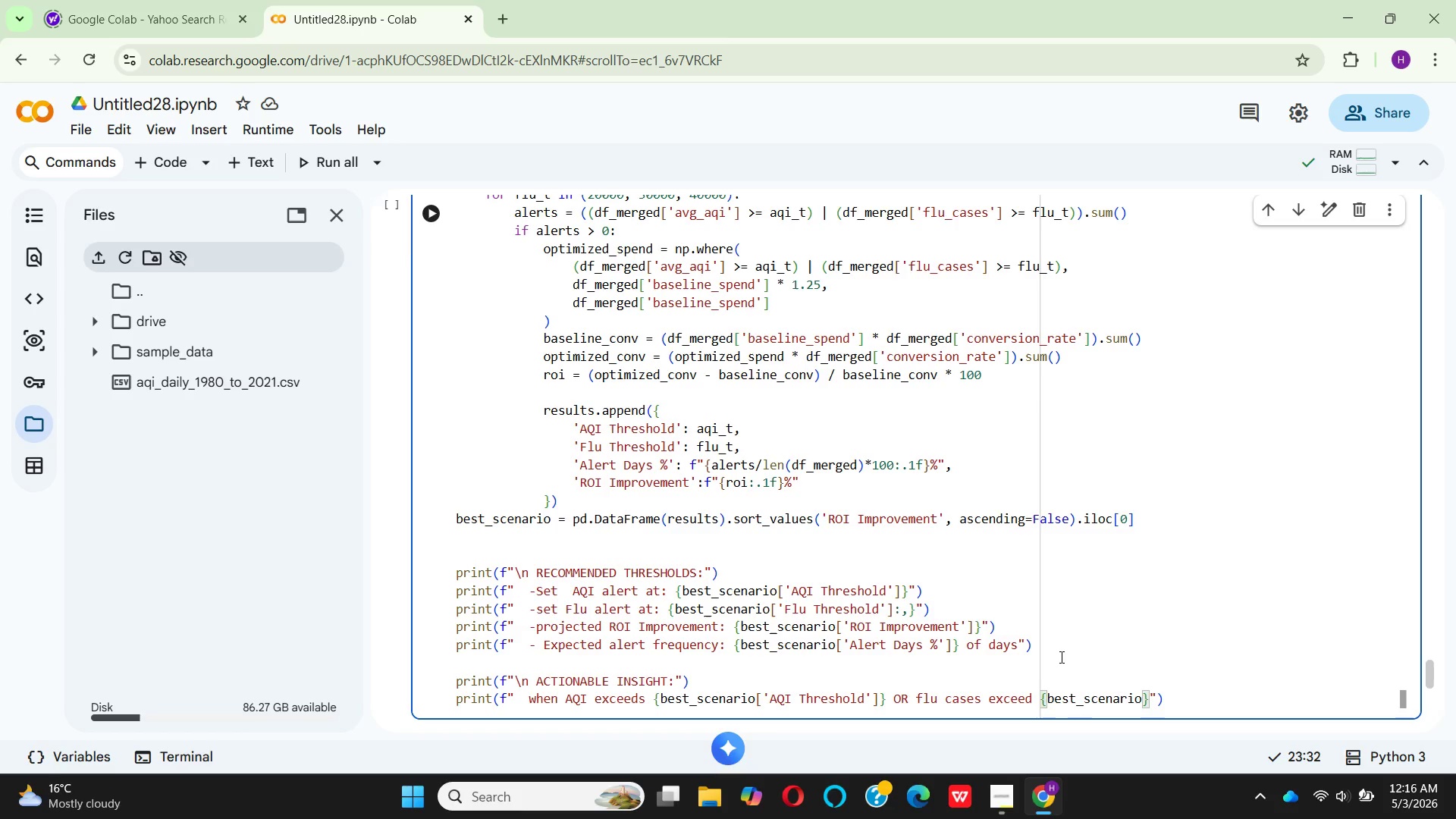 
key(BracketLeft)
 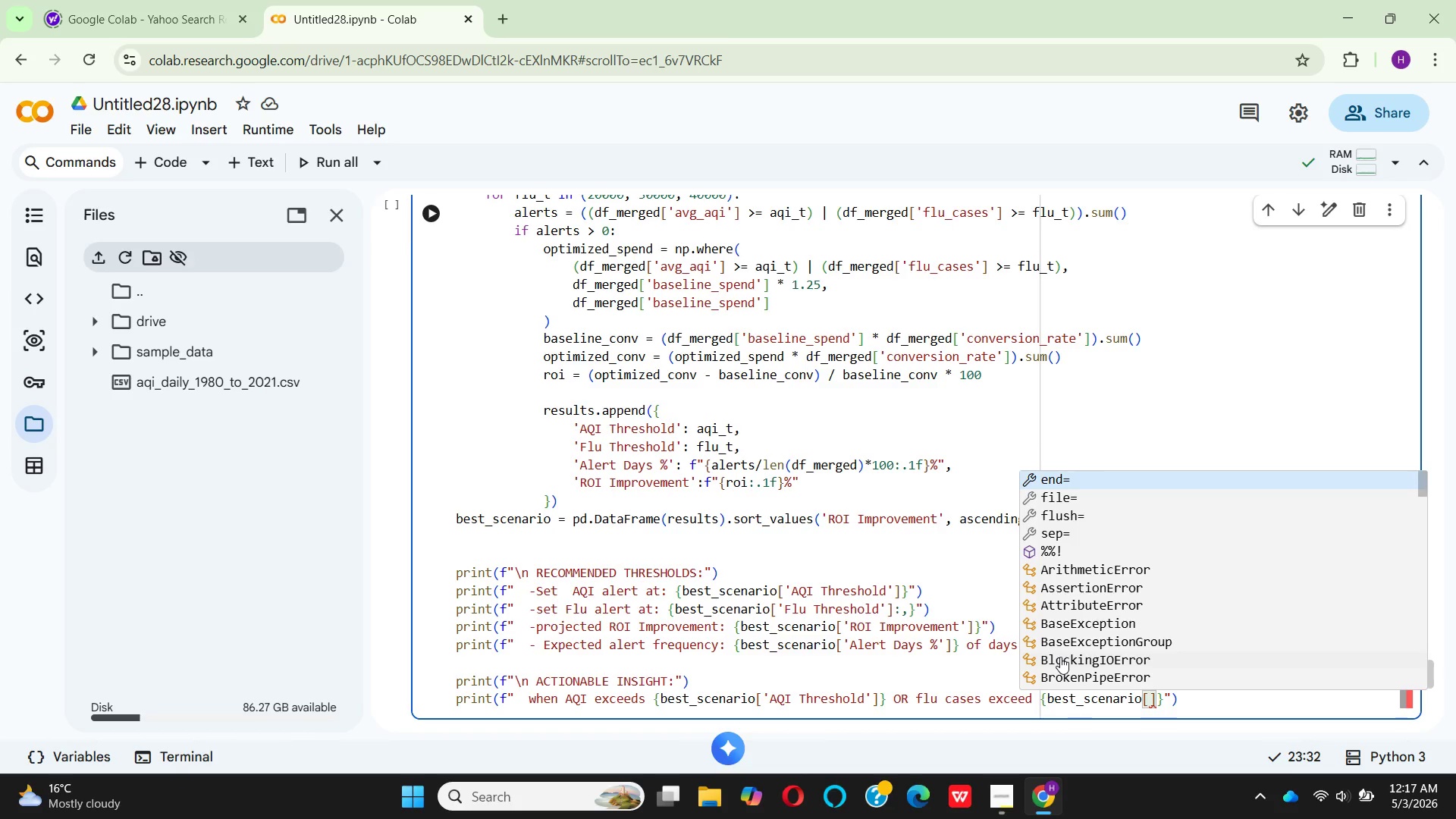 
type('Flu Thresho)
 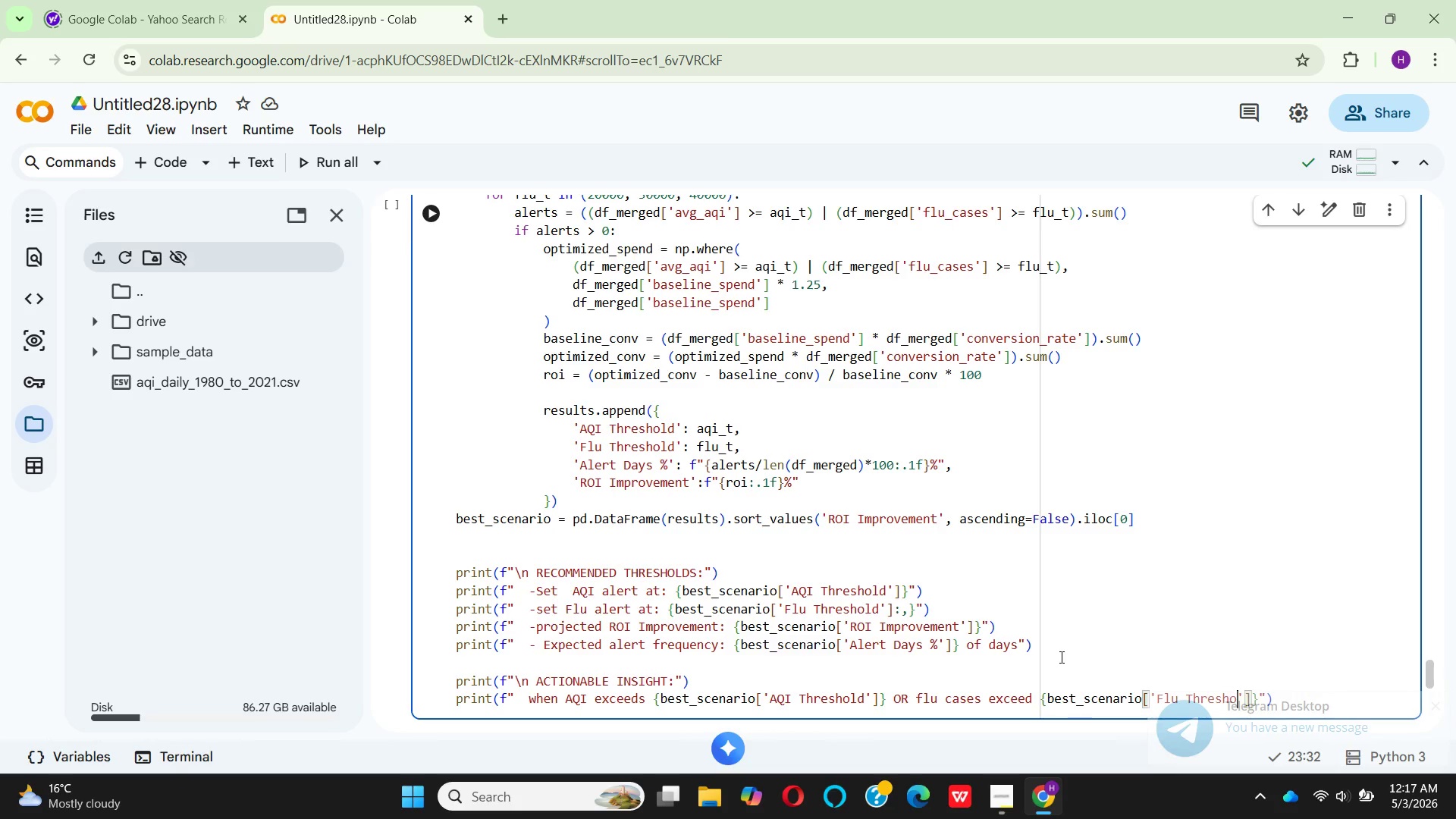 
wait(11.44)
 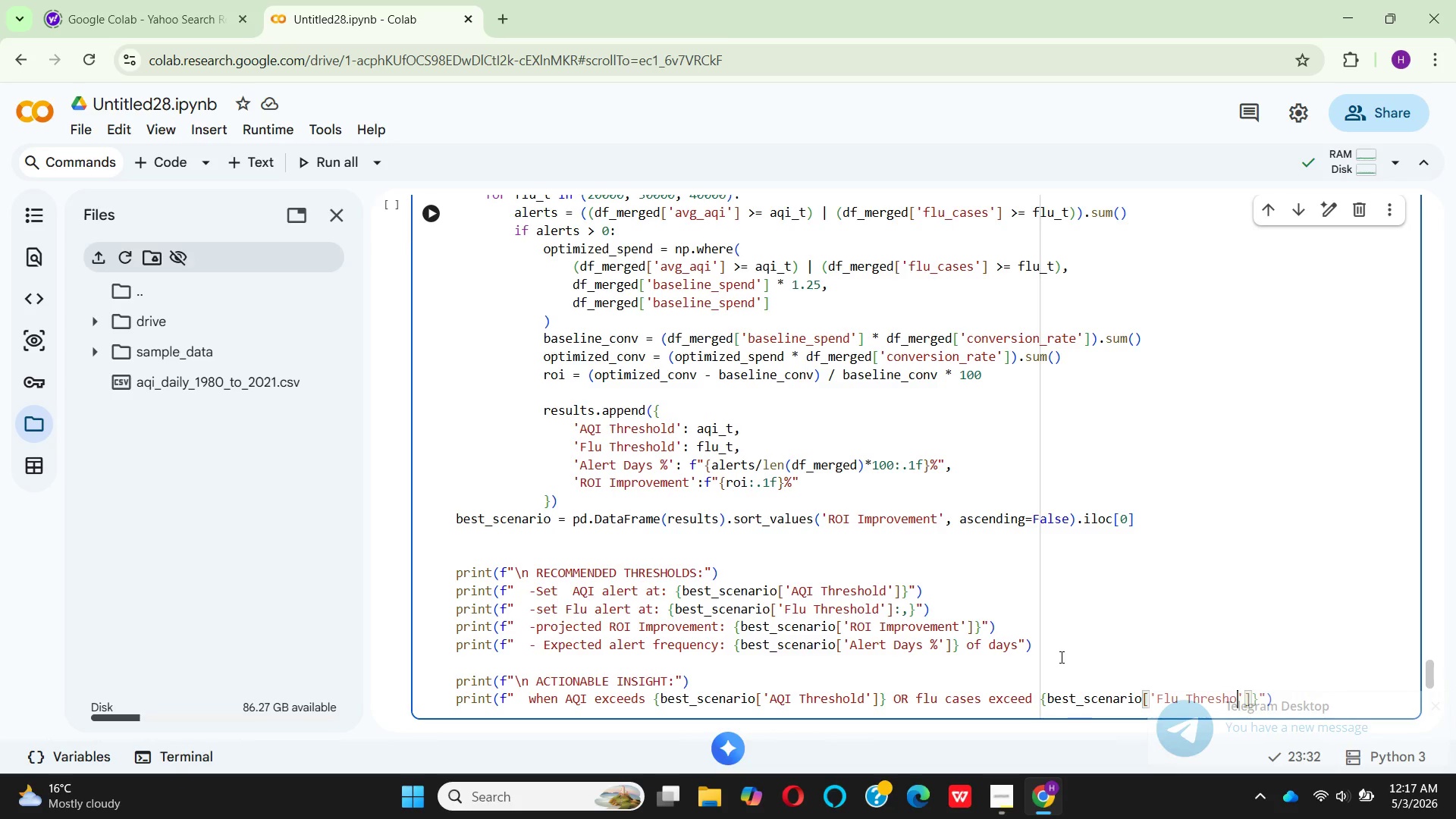 
type(ld)
 